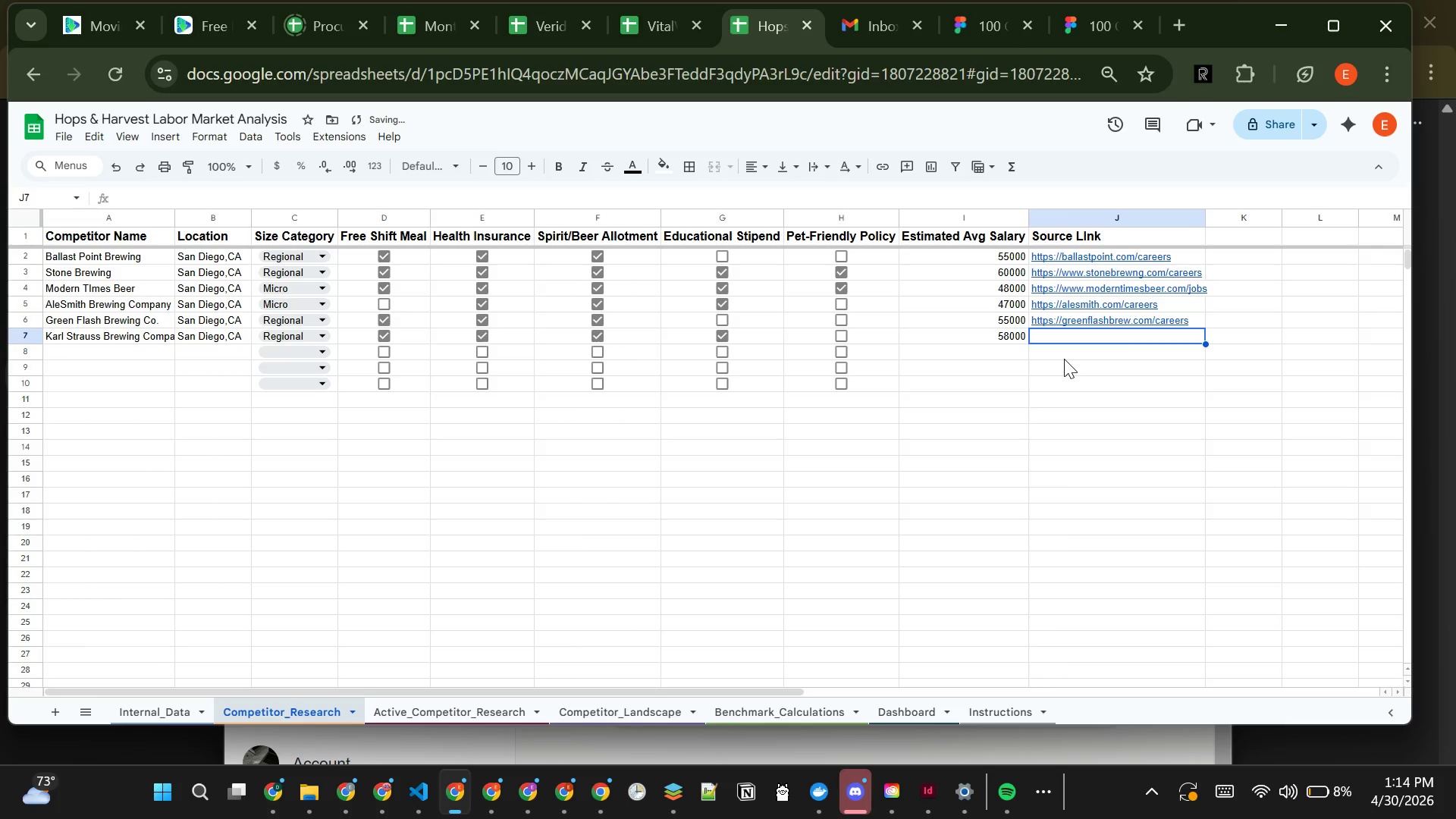 
type(https://karlstrauss.com/careers)
 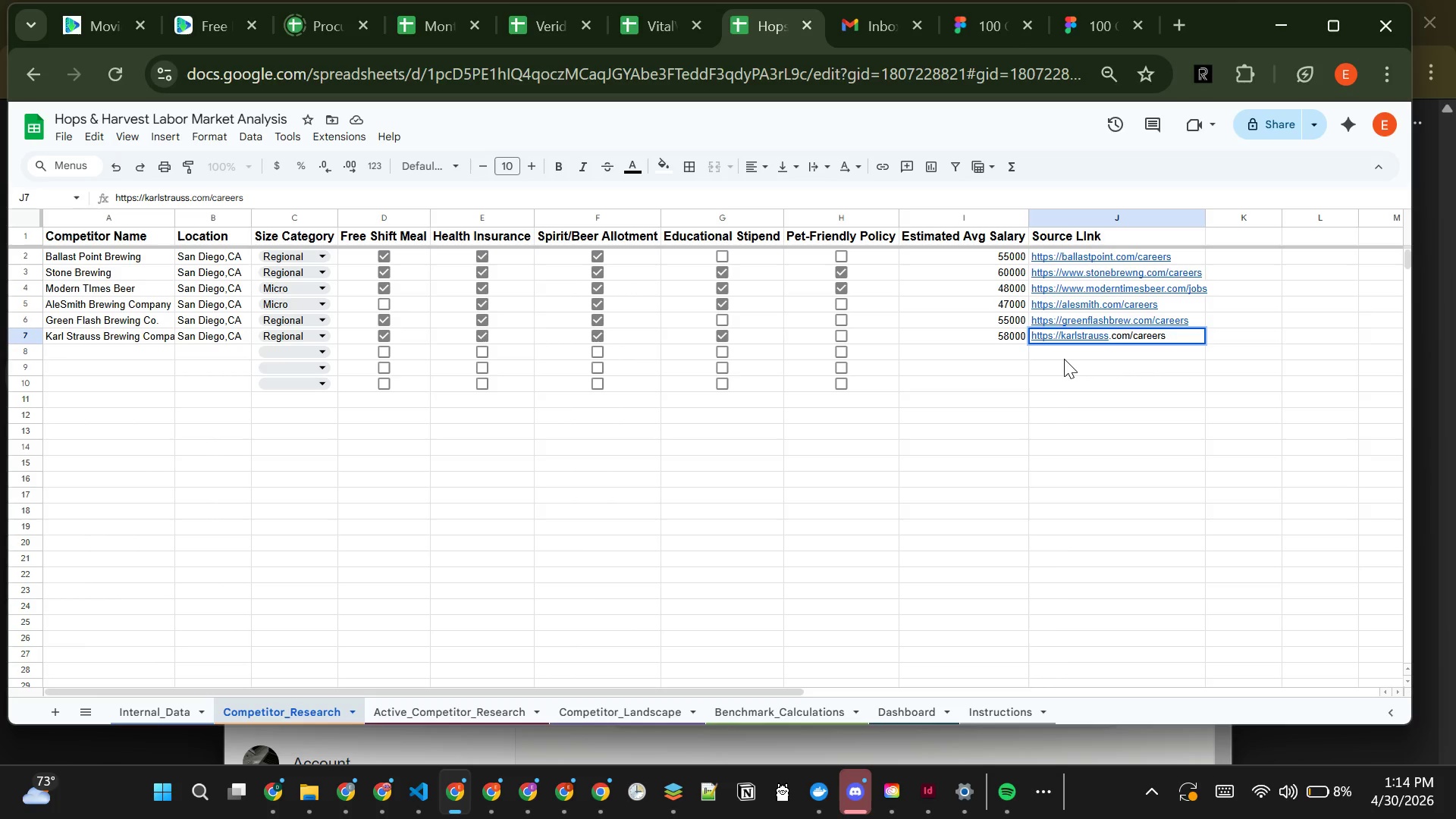 
key(Enter)
 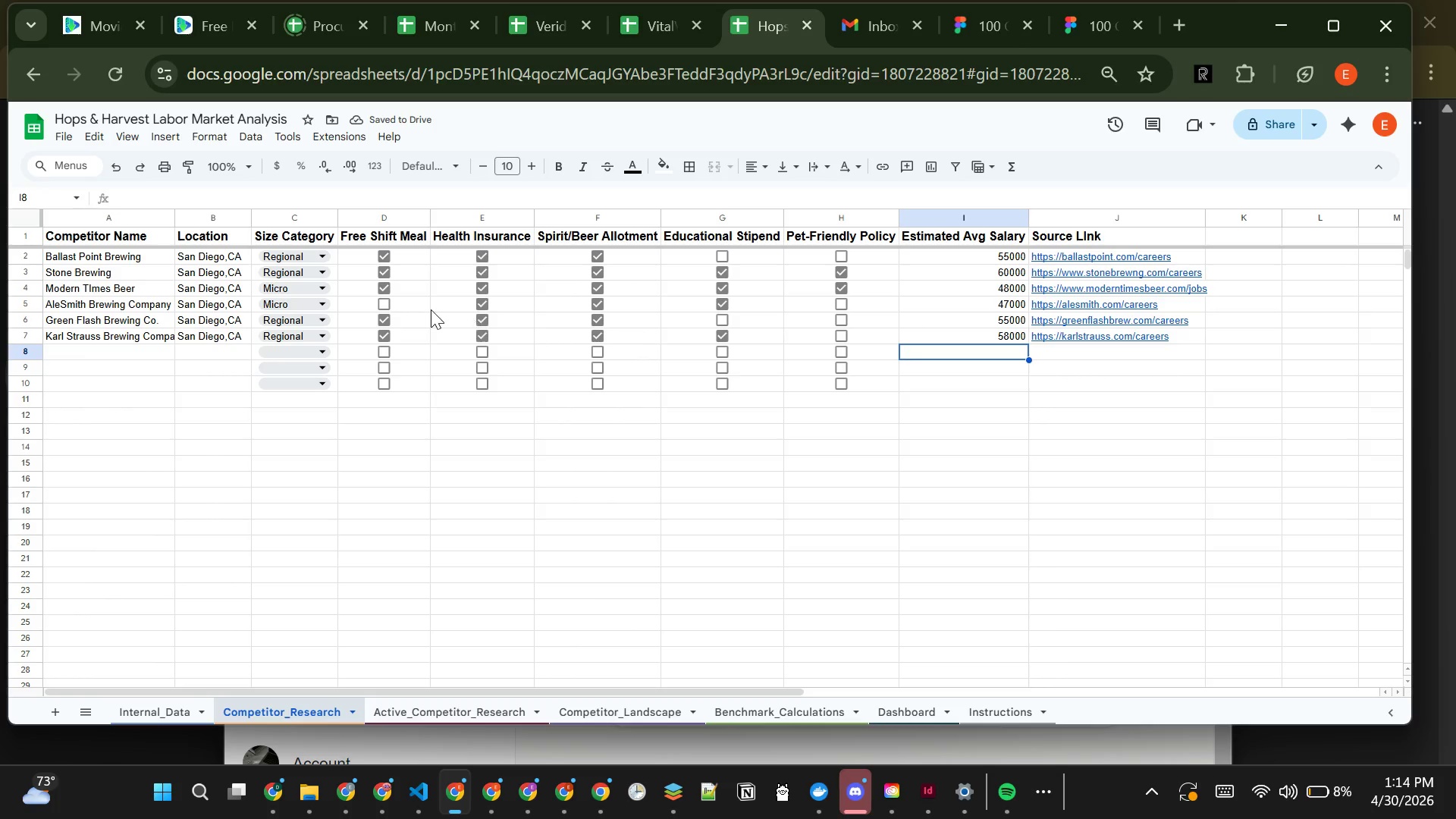 
wait(5.94)
 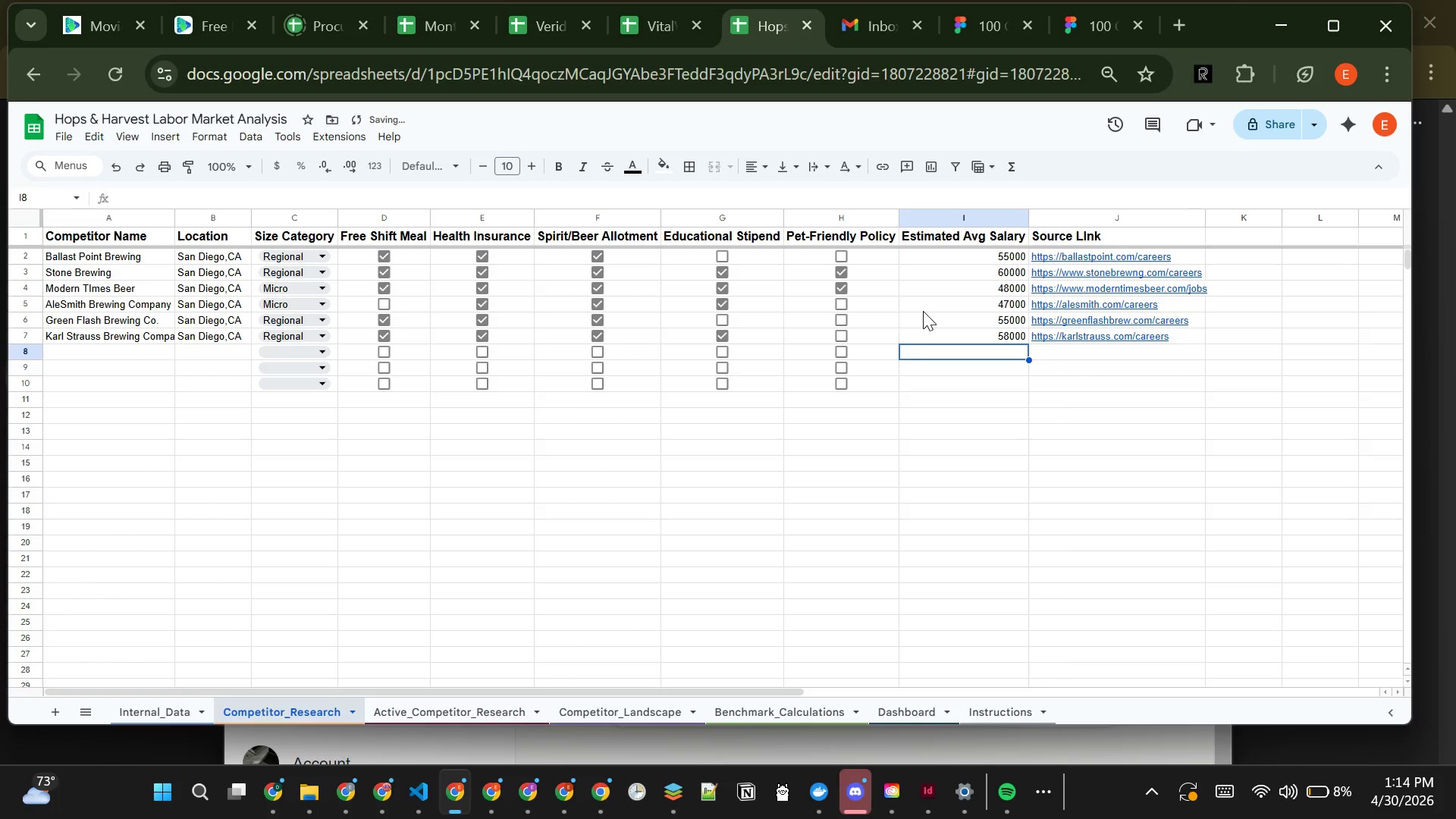 
left_click([146, 350])
 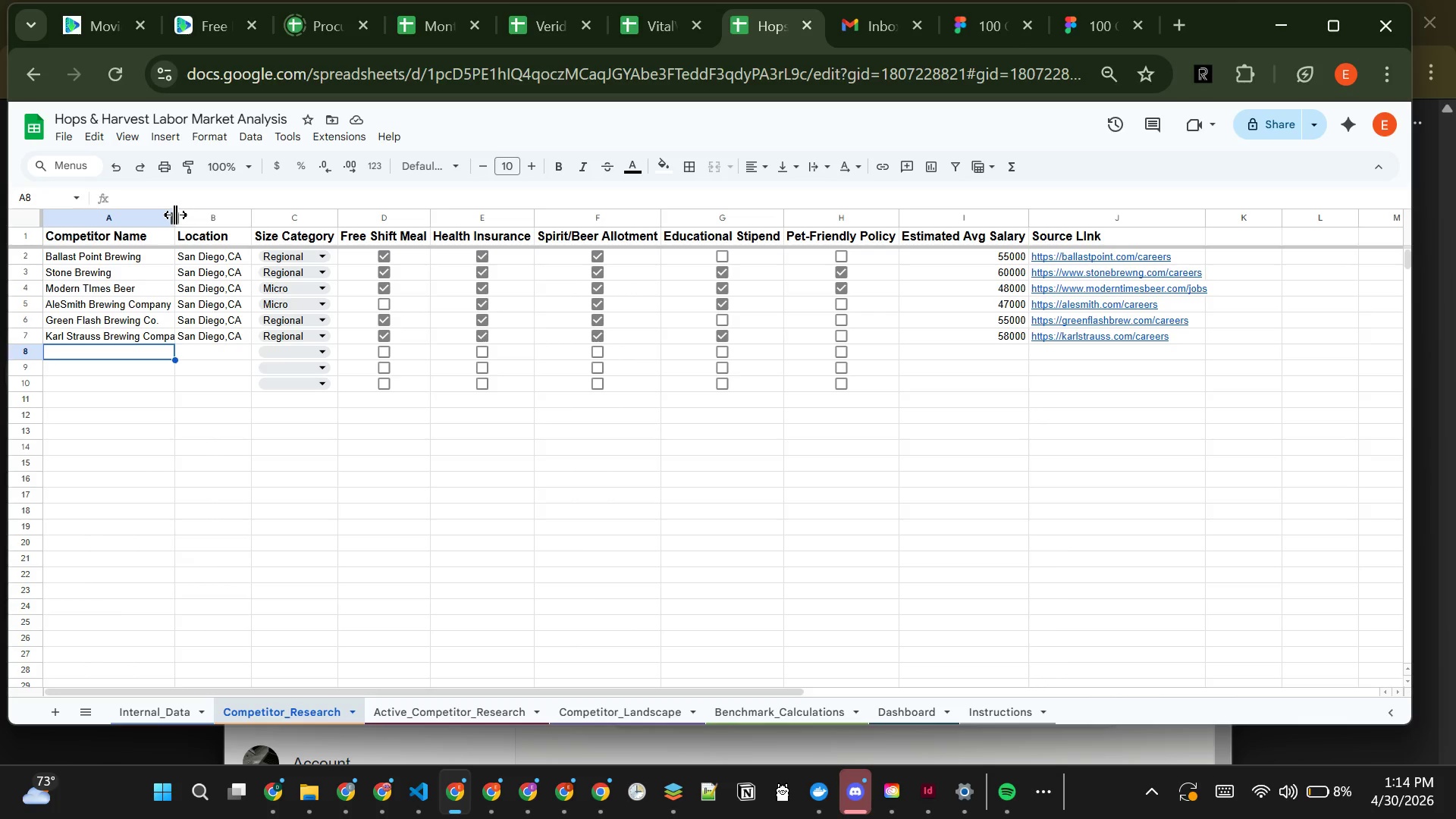 
double_click([175, 215])
 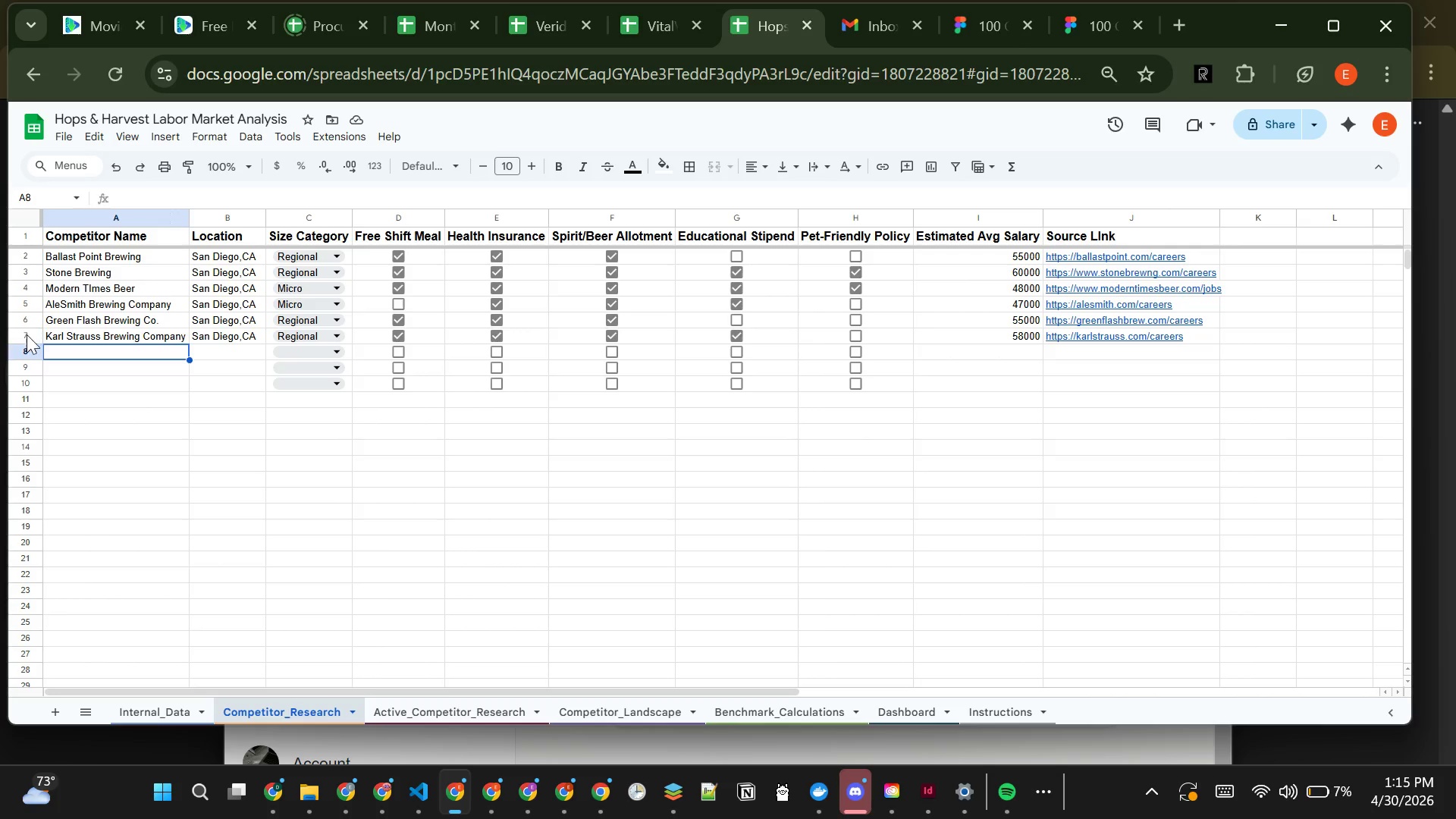 
wait(44.12)
 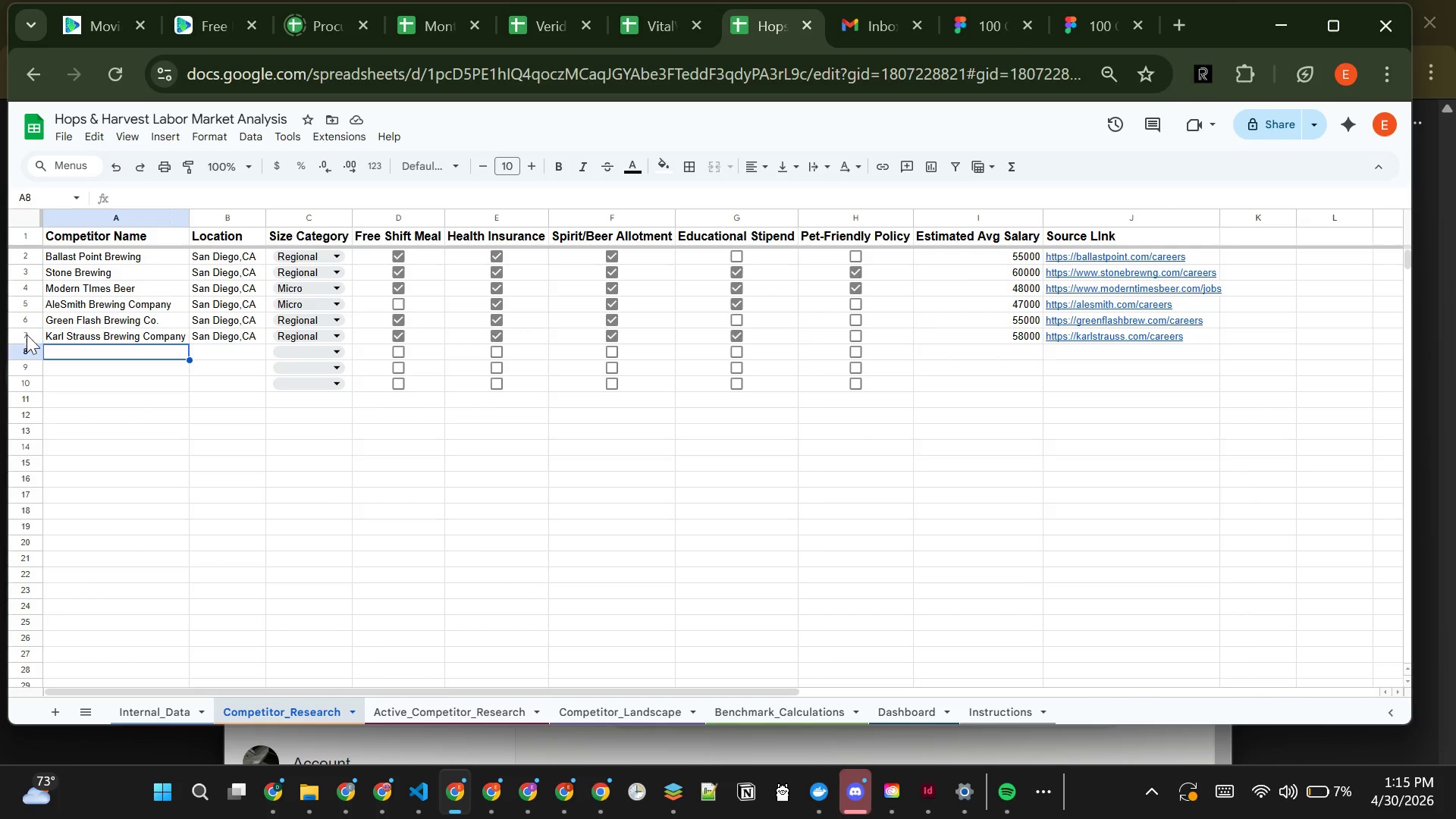 
type(Belching Baver )
key(Backspace)
key(Backspace)
key(Backspace)
key(Backspace)
key(Backspace)
type(eaver)
 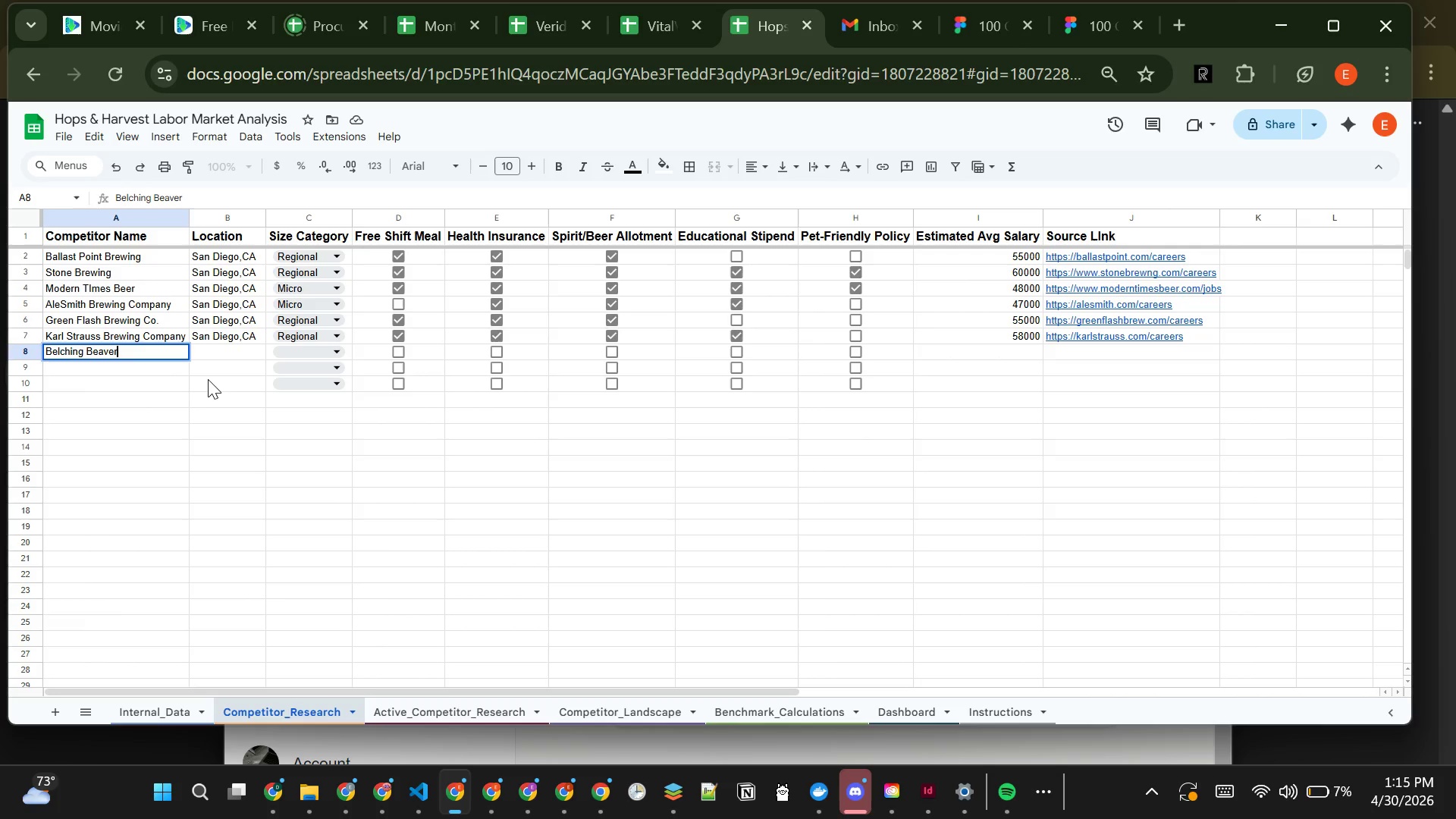 
type( Brewery)
key(Tab)
key(Tab)
key(Tab)
 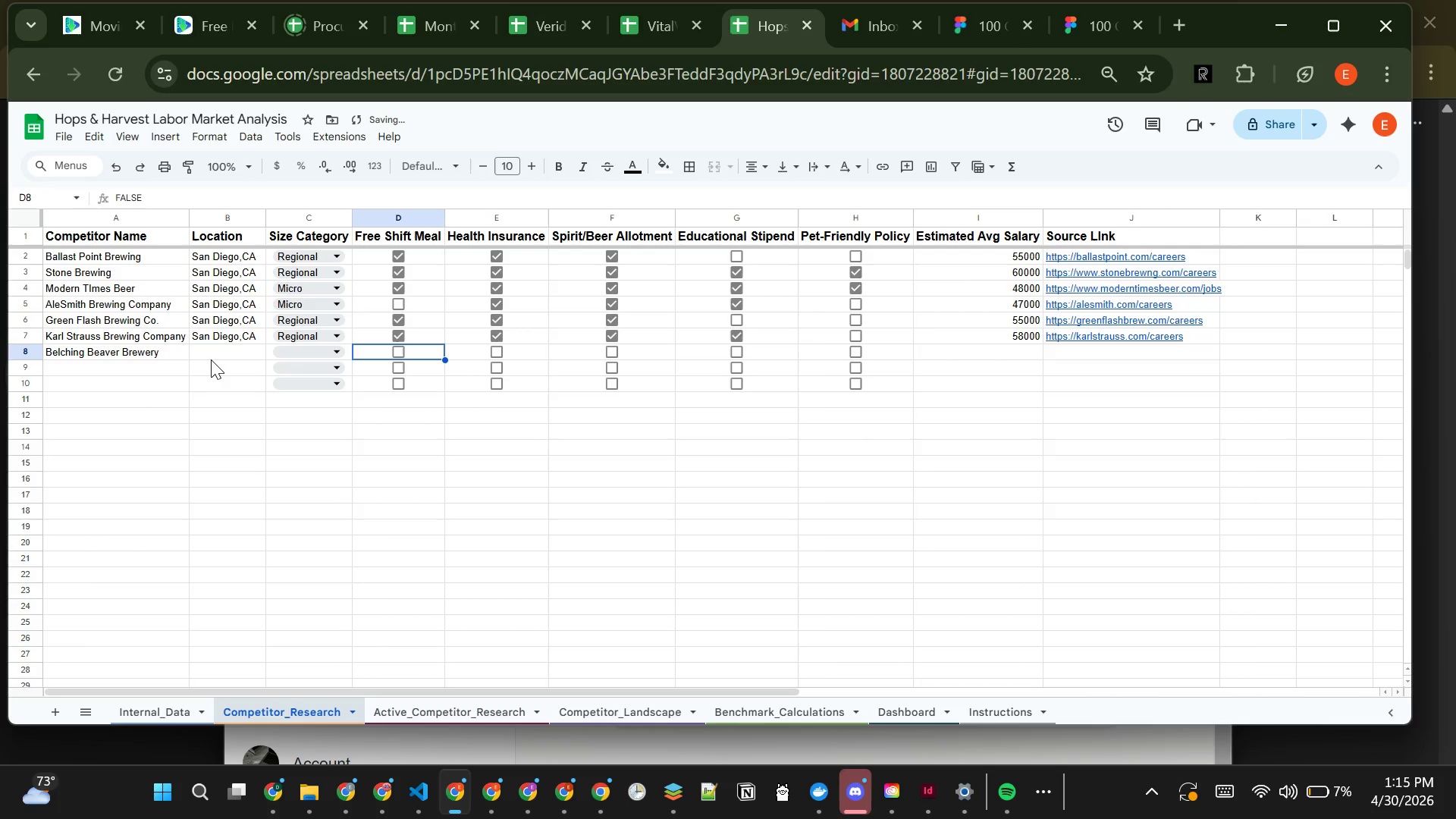 
left_click([211, 354])
 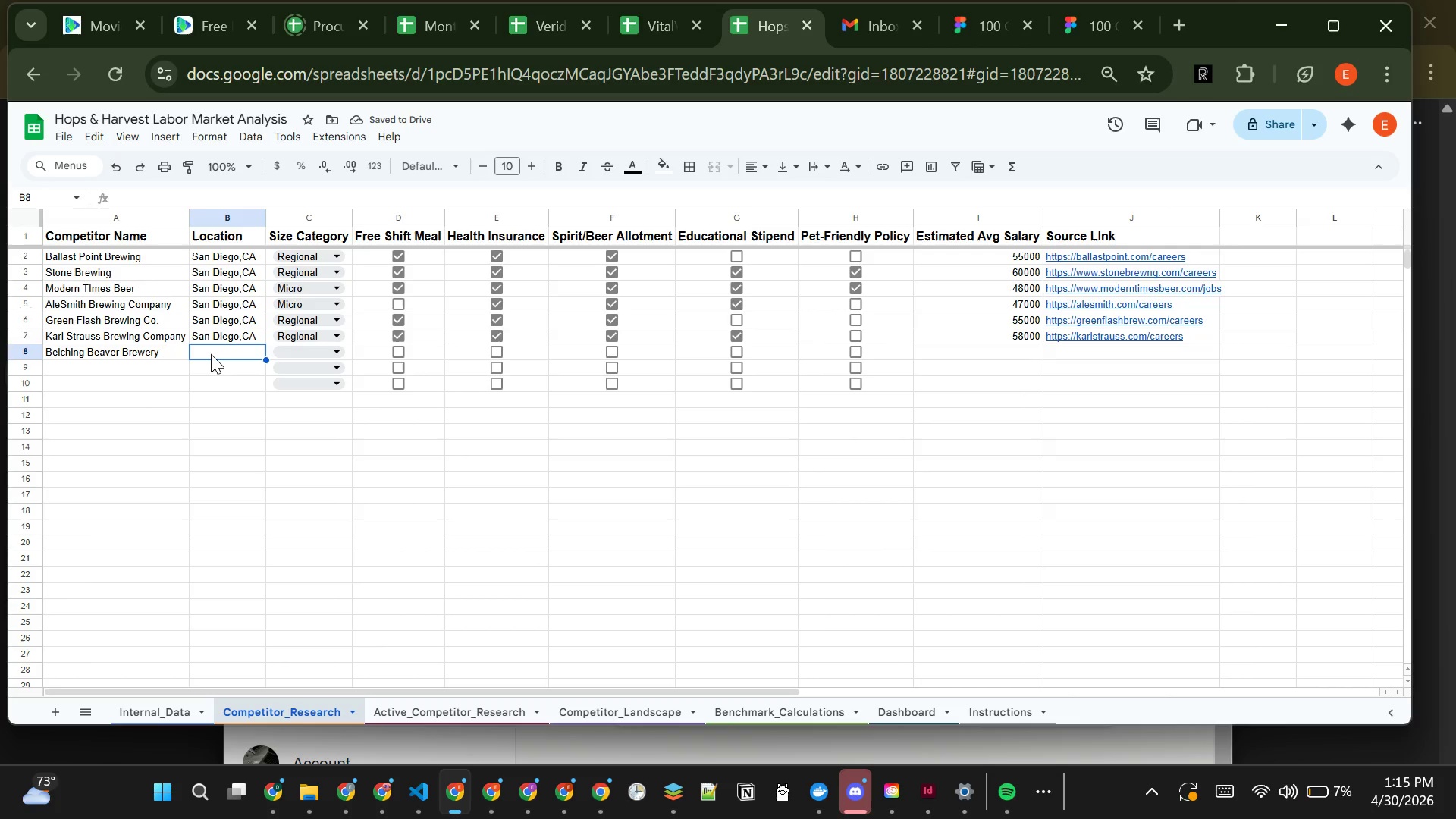 
key(Shift+A)
 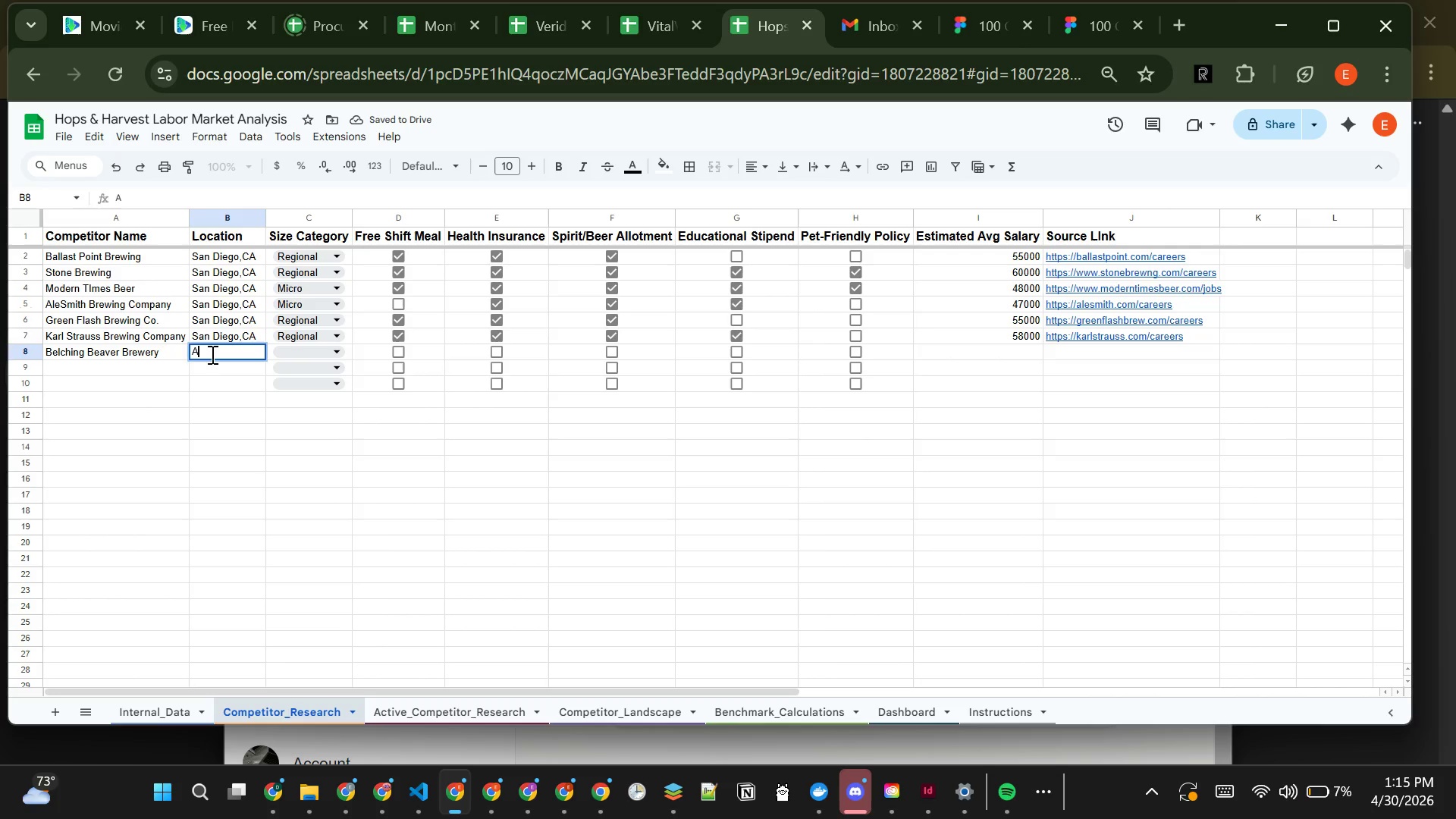 
key(Shift+Backspace)
 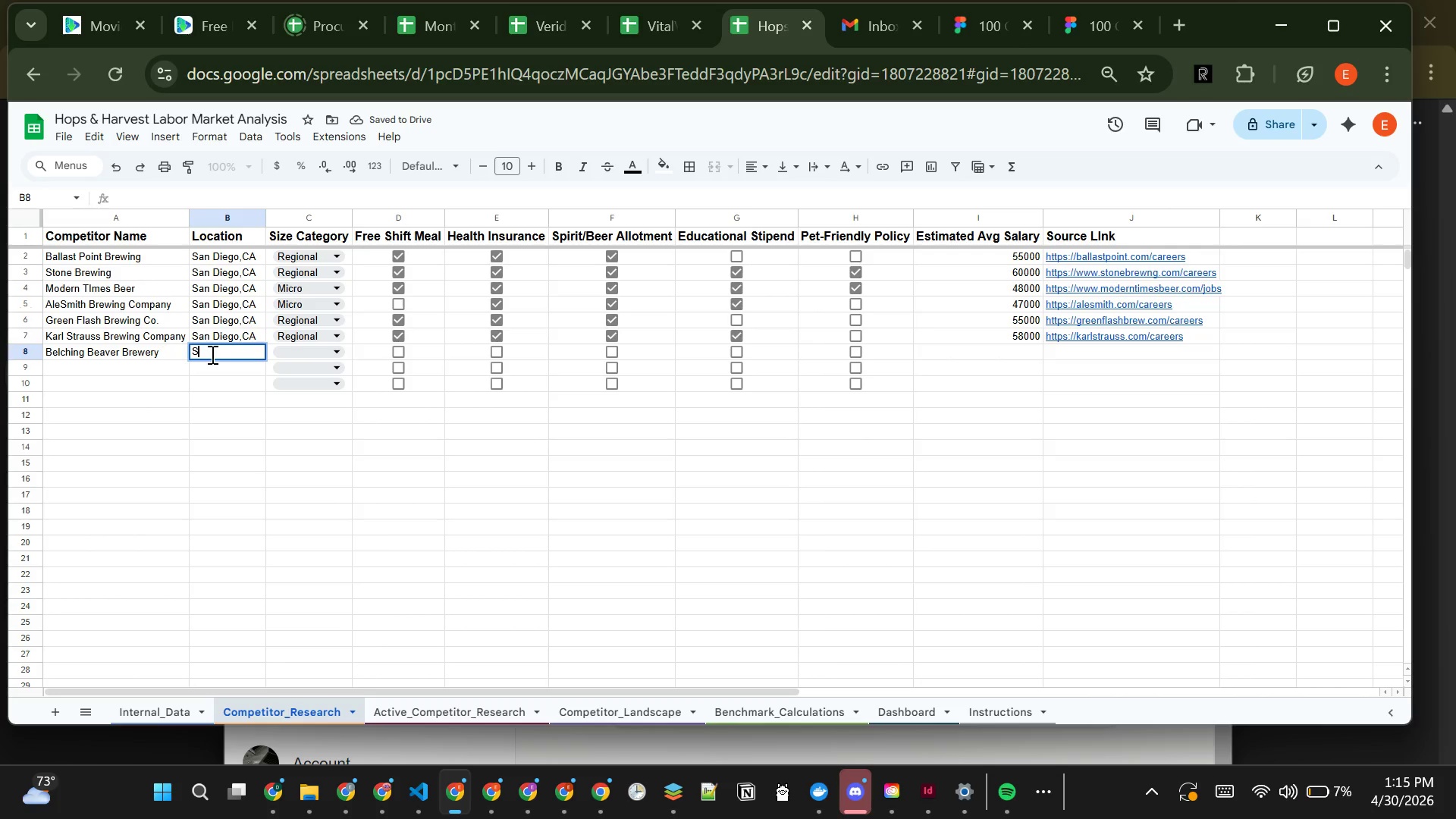 
key(Shift+S)
 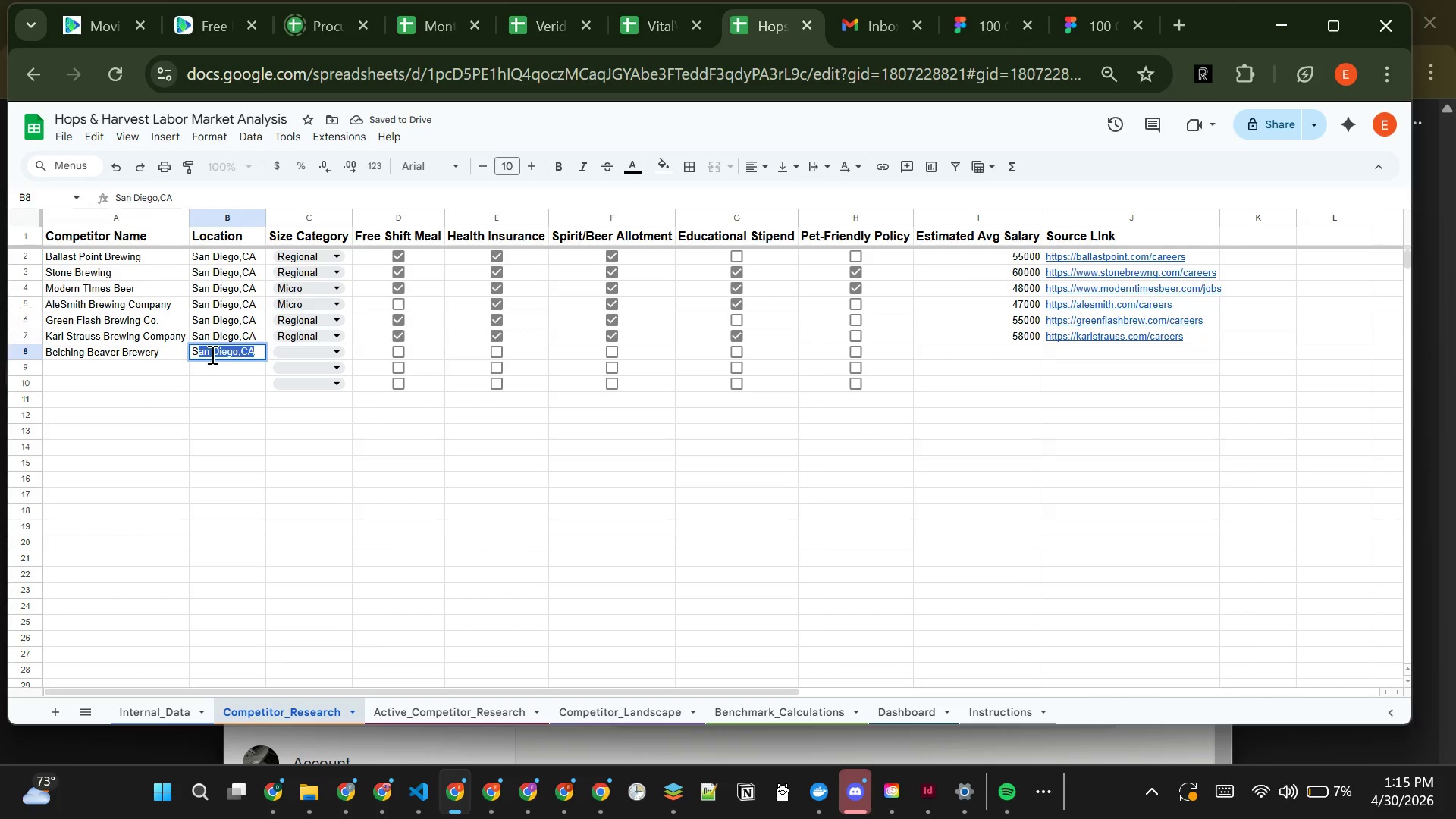 
hold_key(key=Tab, duration=16.62)
 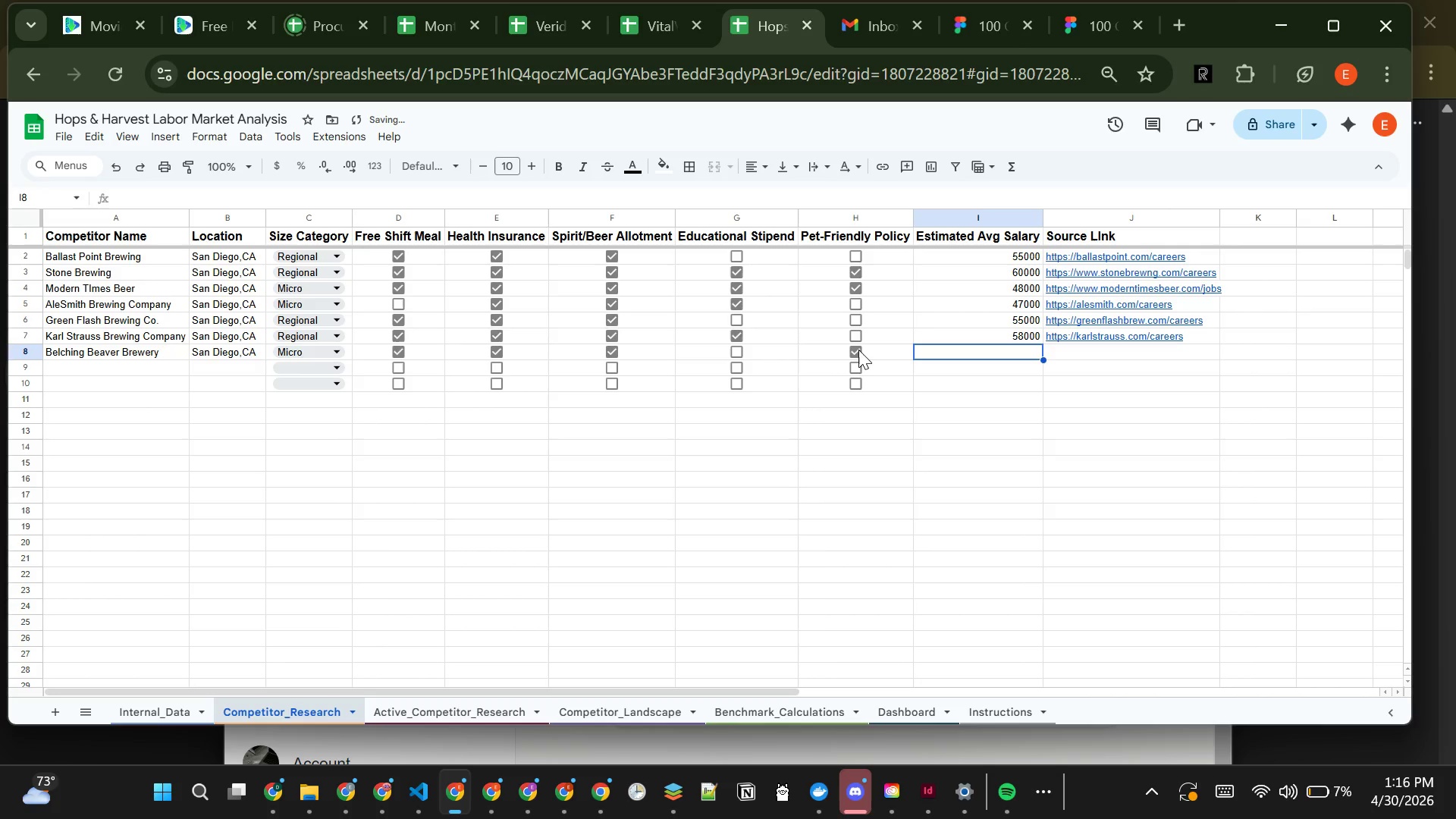 
key(VolumeUp)
 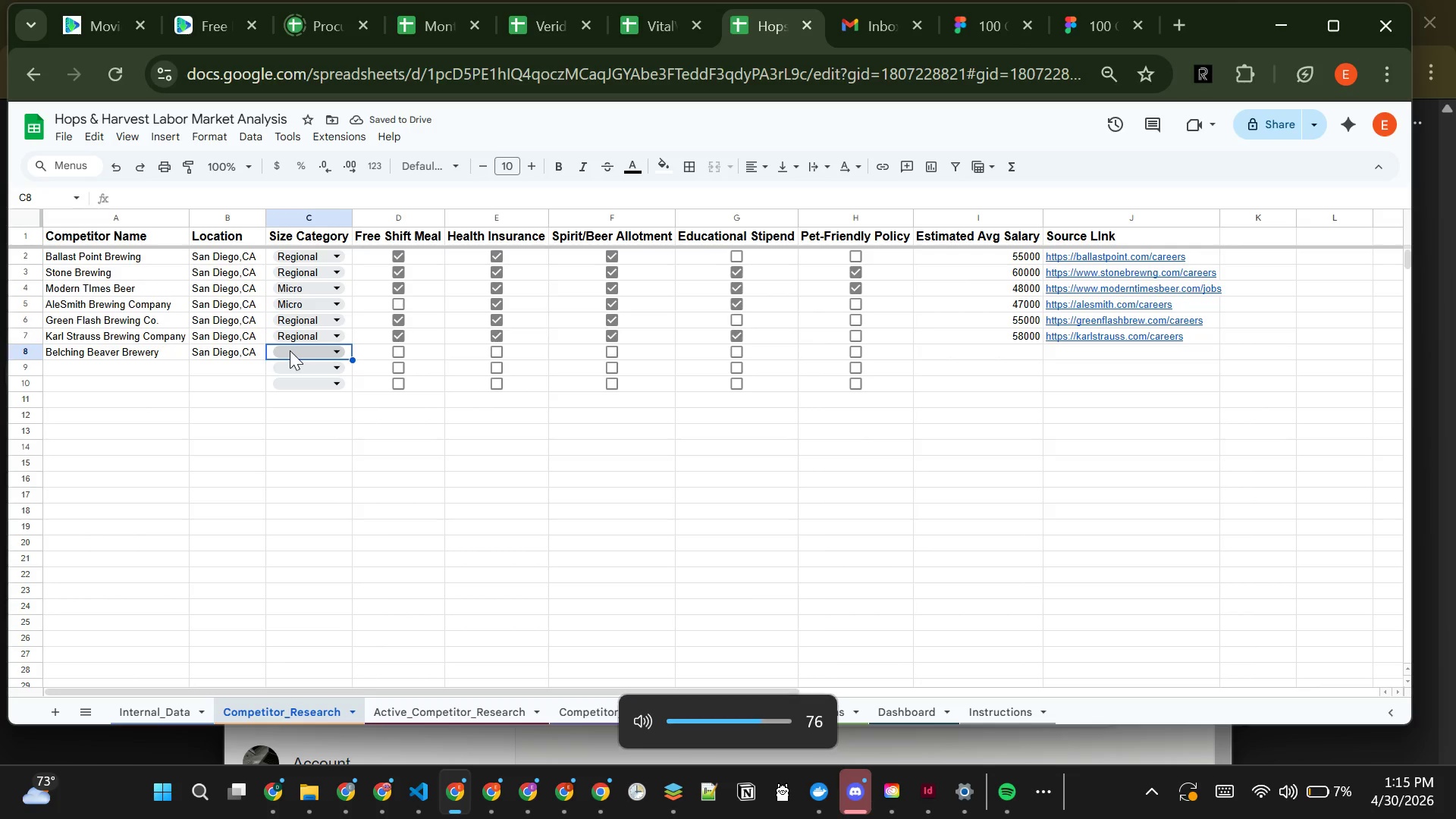 
hold_key(key=VolumeUp, duration=0.73)
 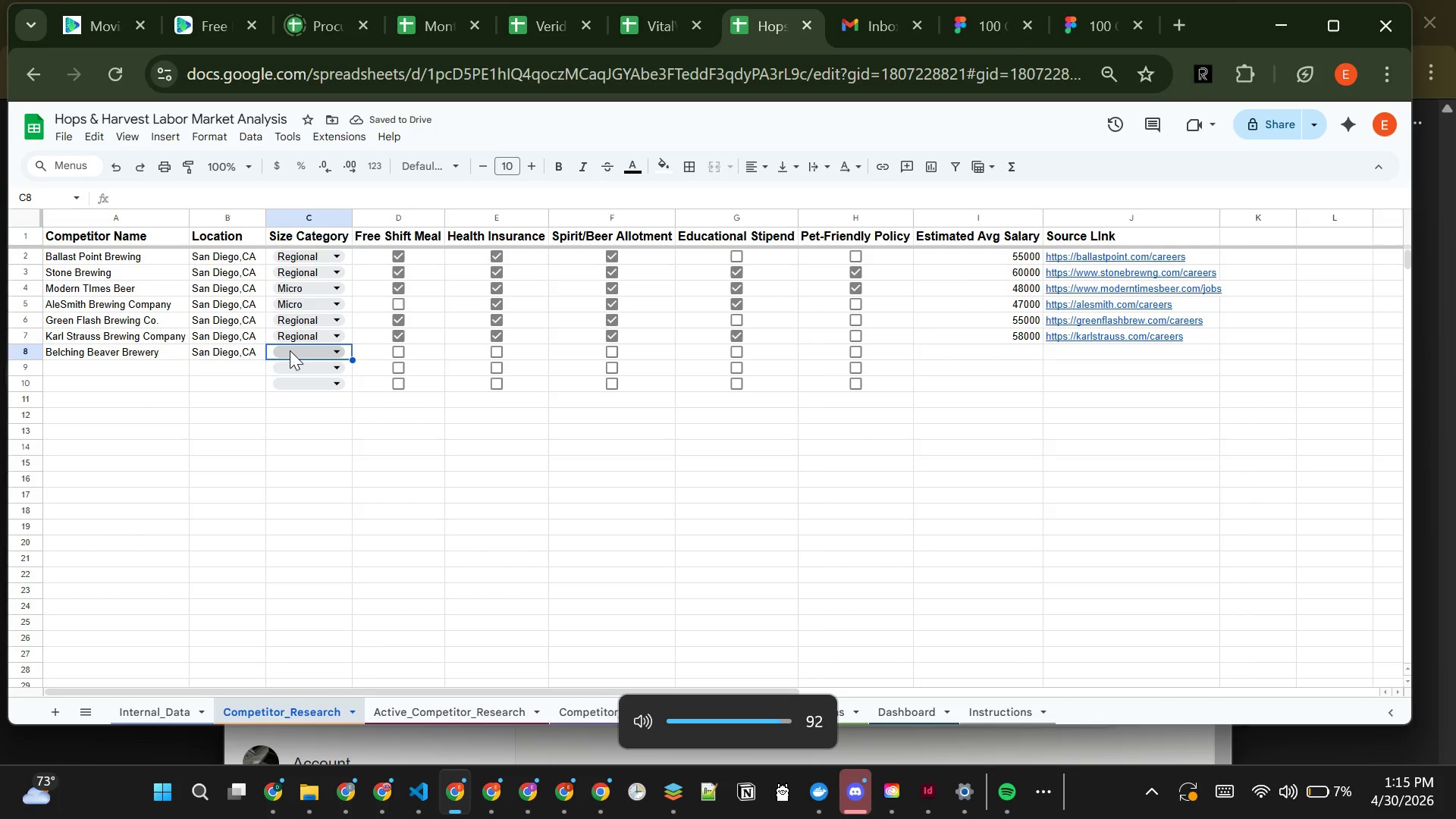 
key(VolumeUp)
 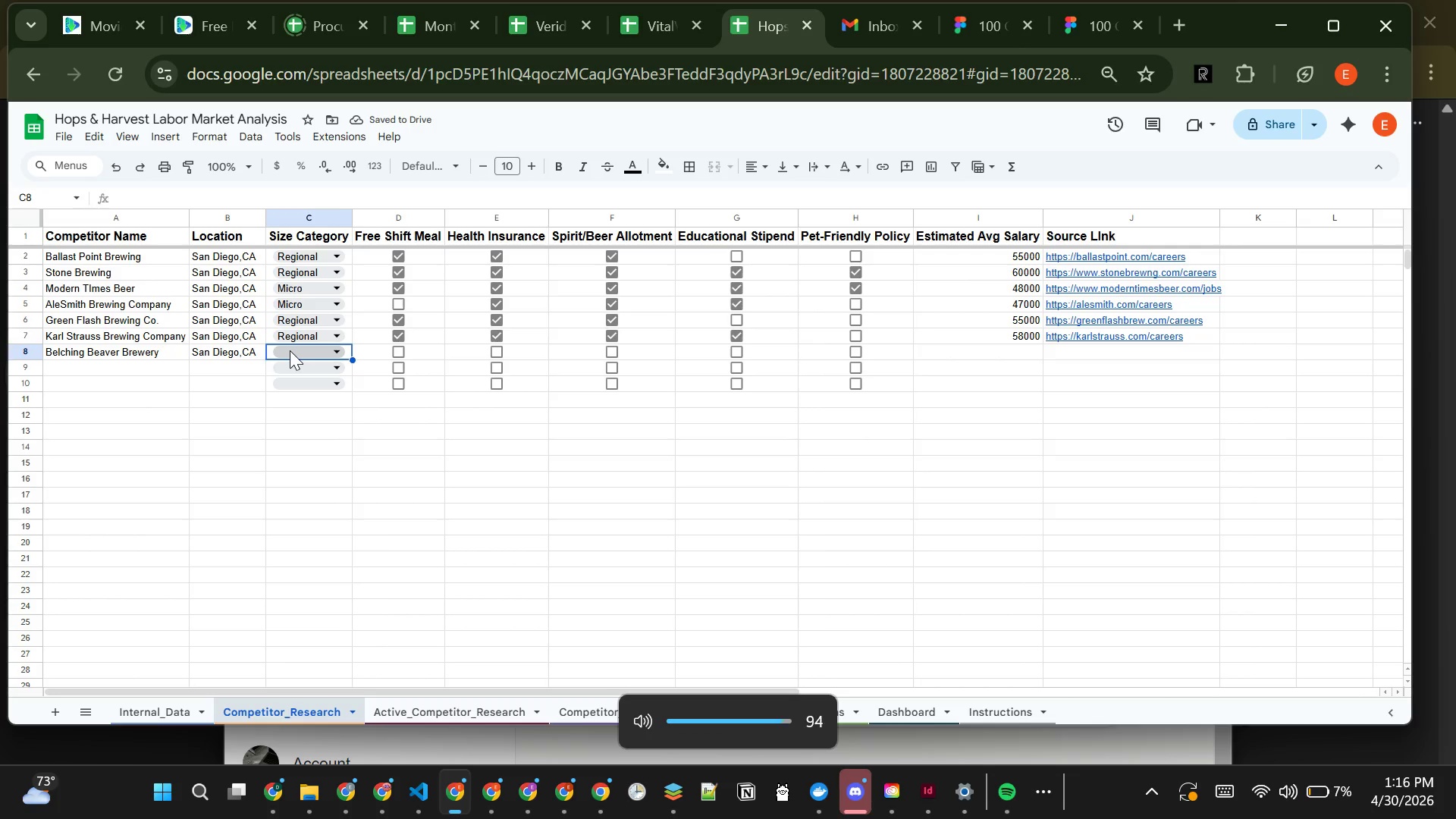 
key(VolumeUp)
 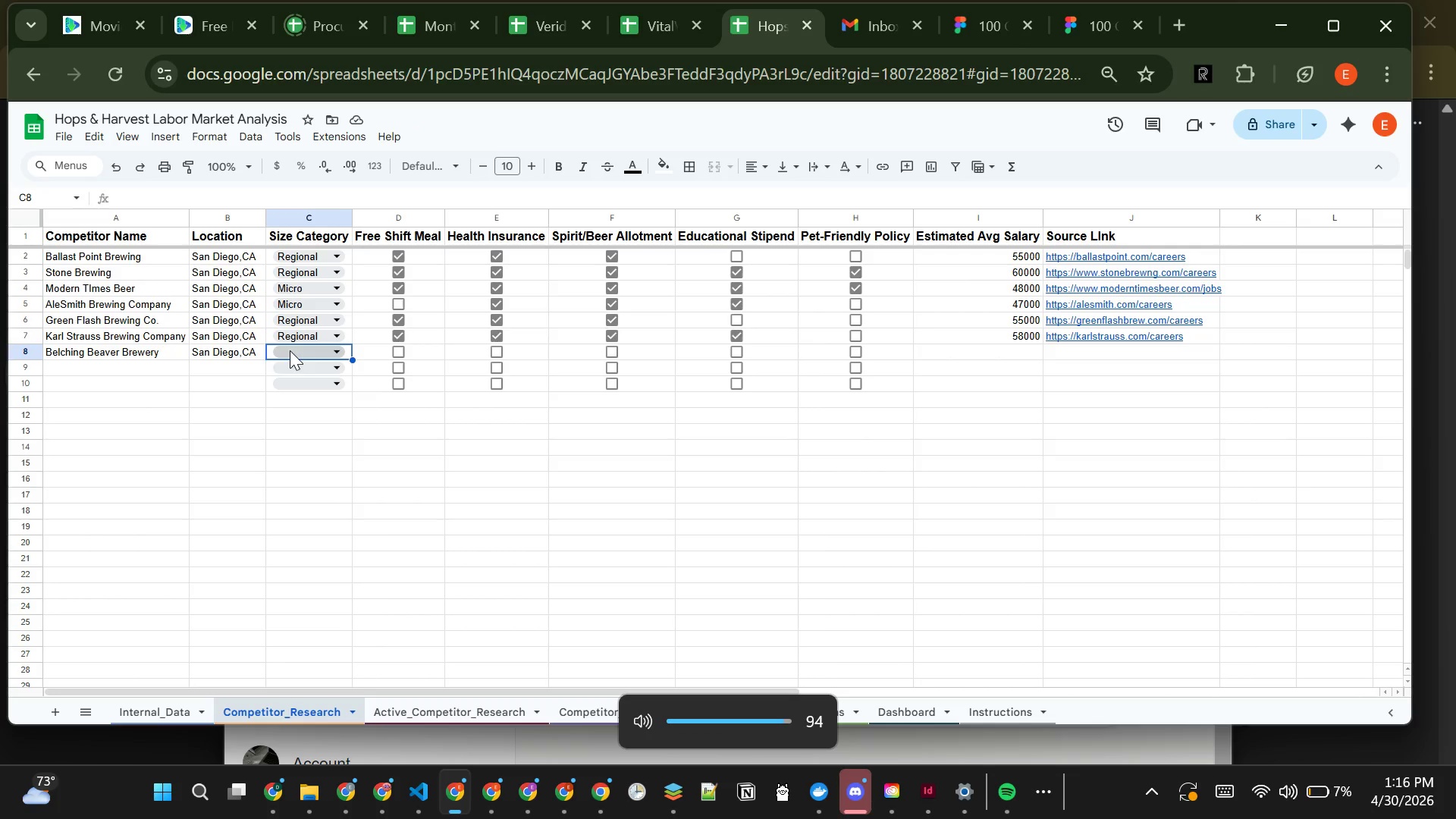 
left_click([290, 350])
 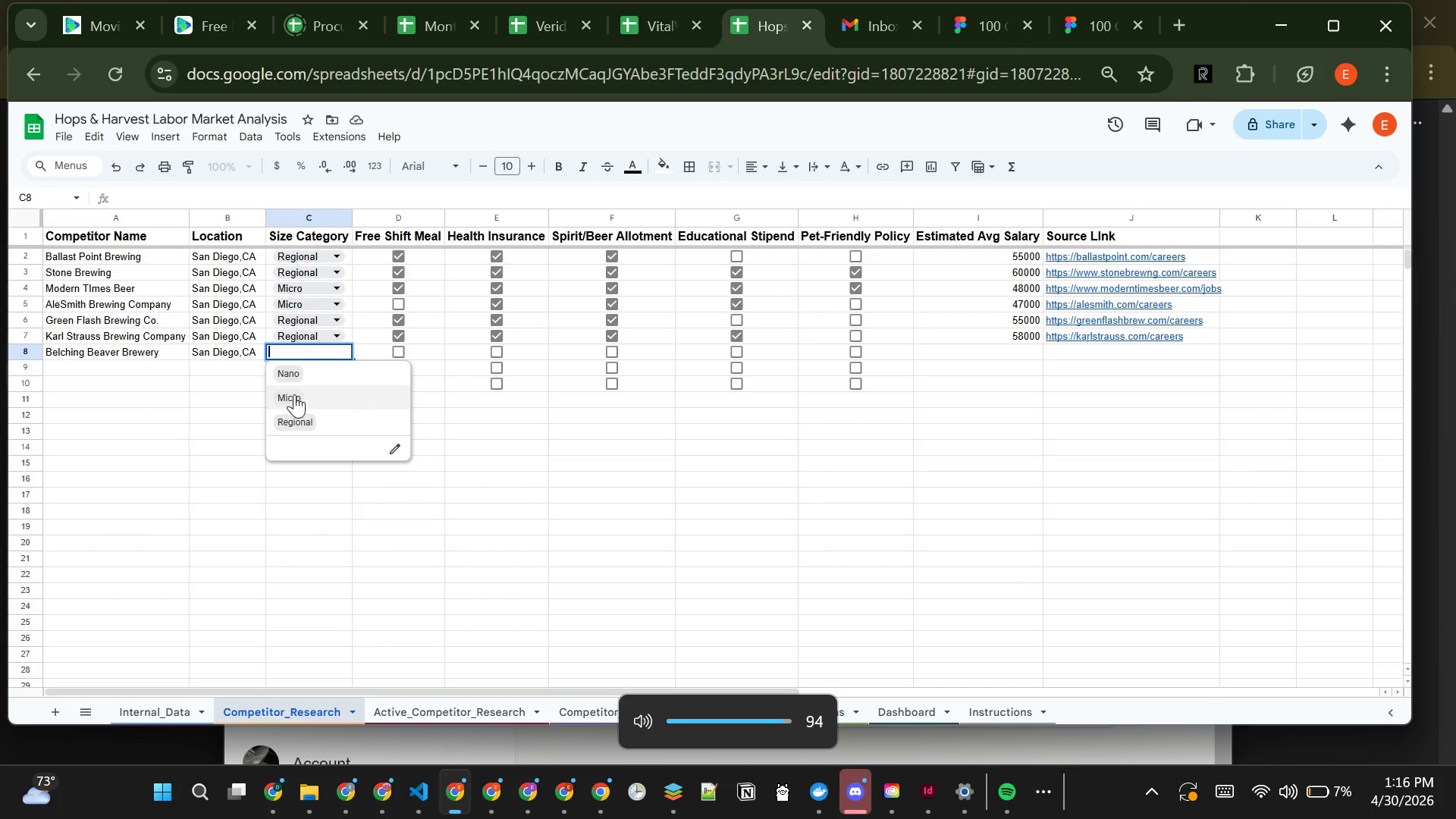 
left_click([295, 394])
 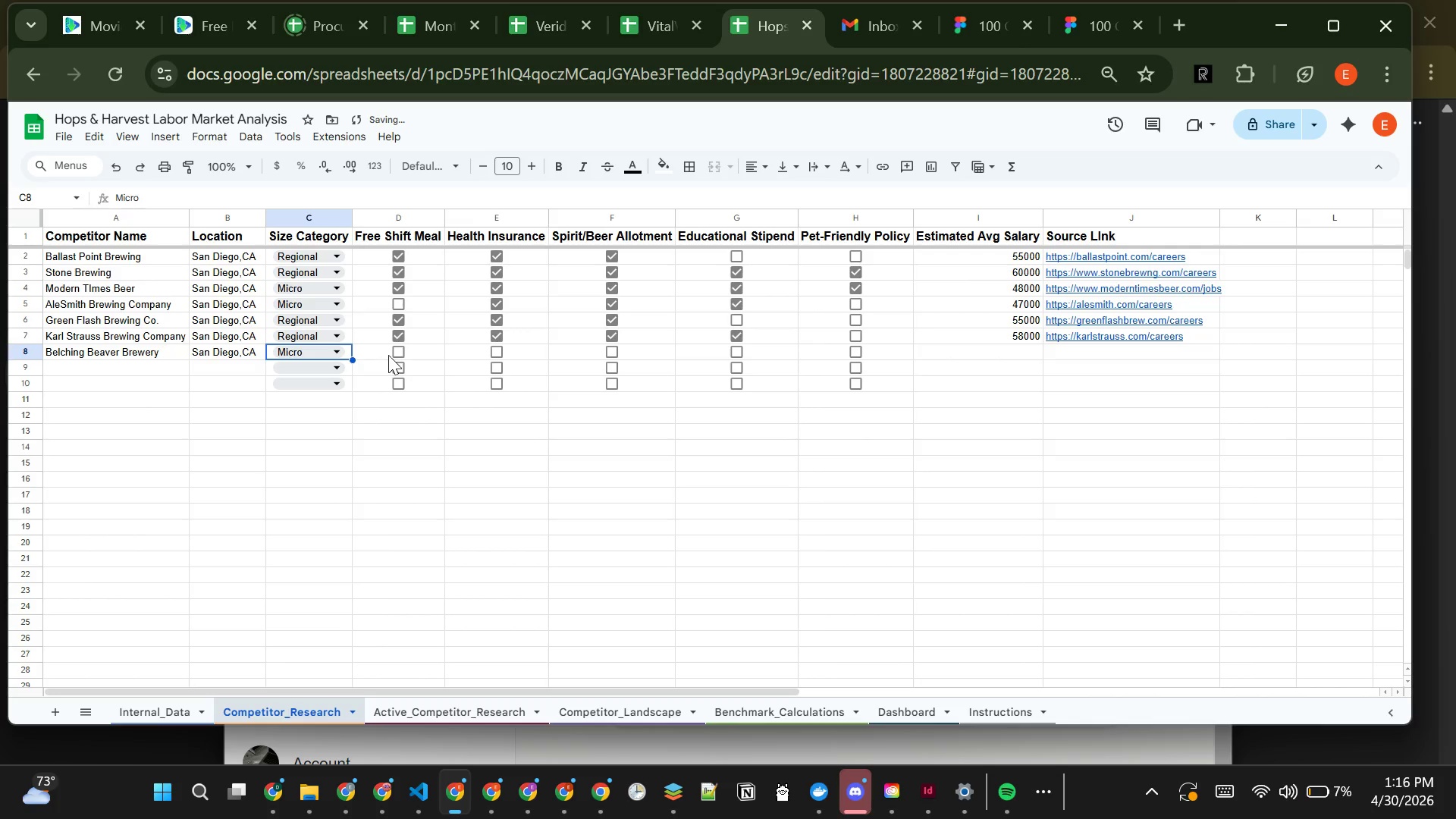 
left_click([401, 353])
 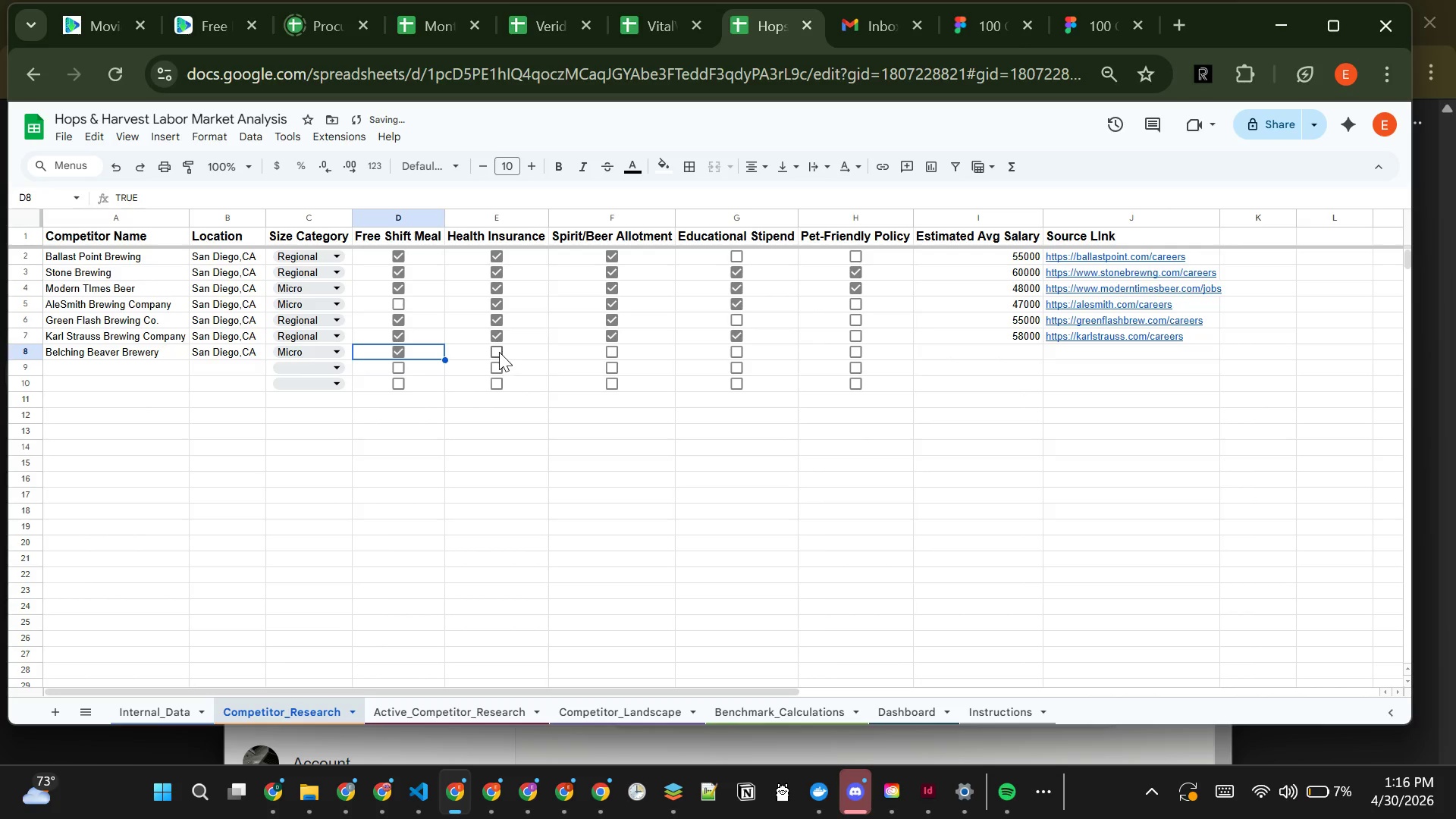 
left_click([499, 352])
 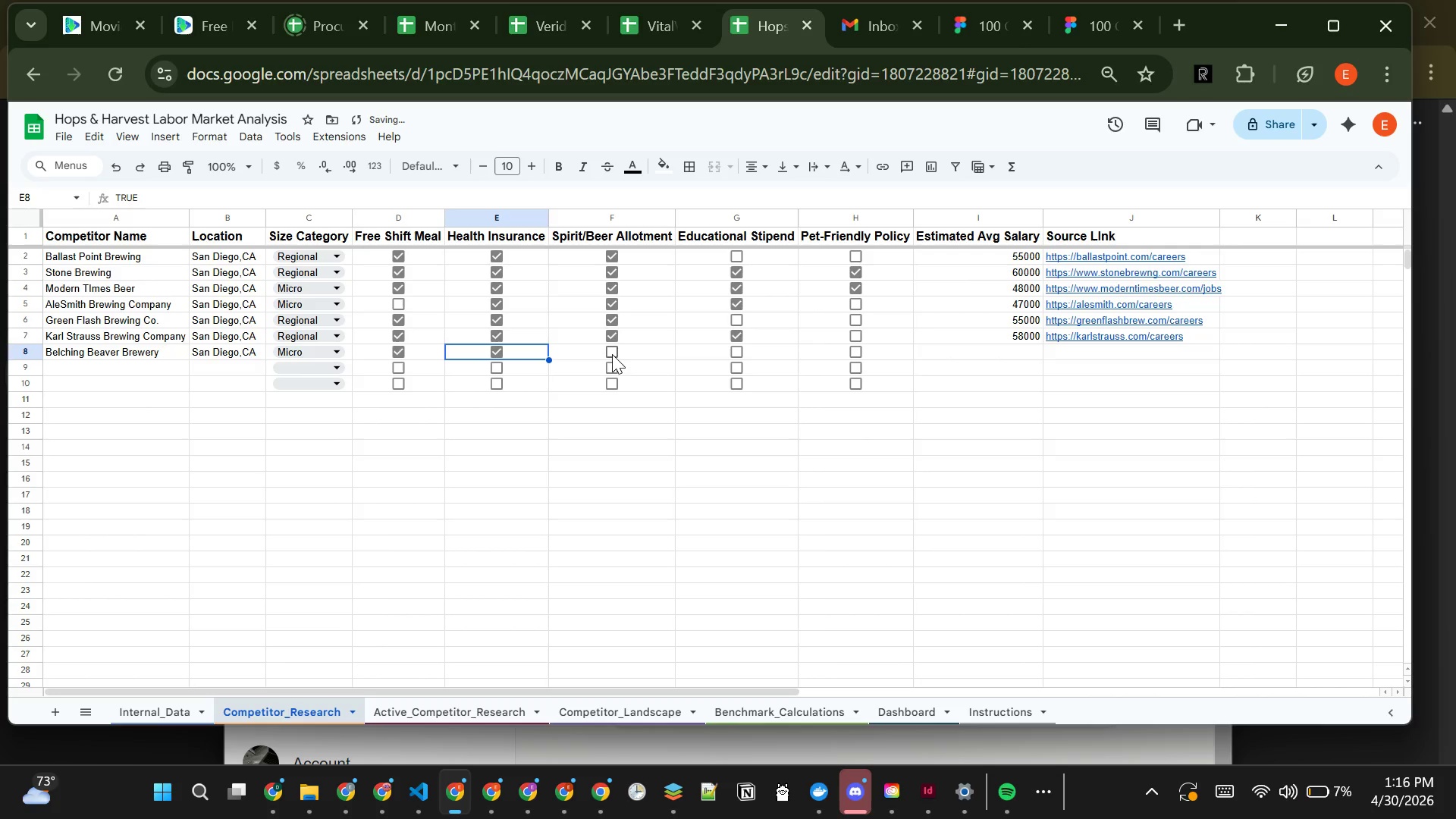 
left_click([612, 353])
 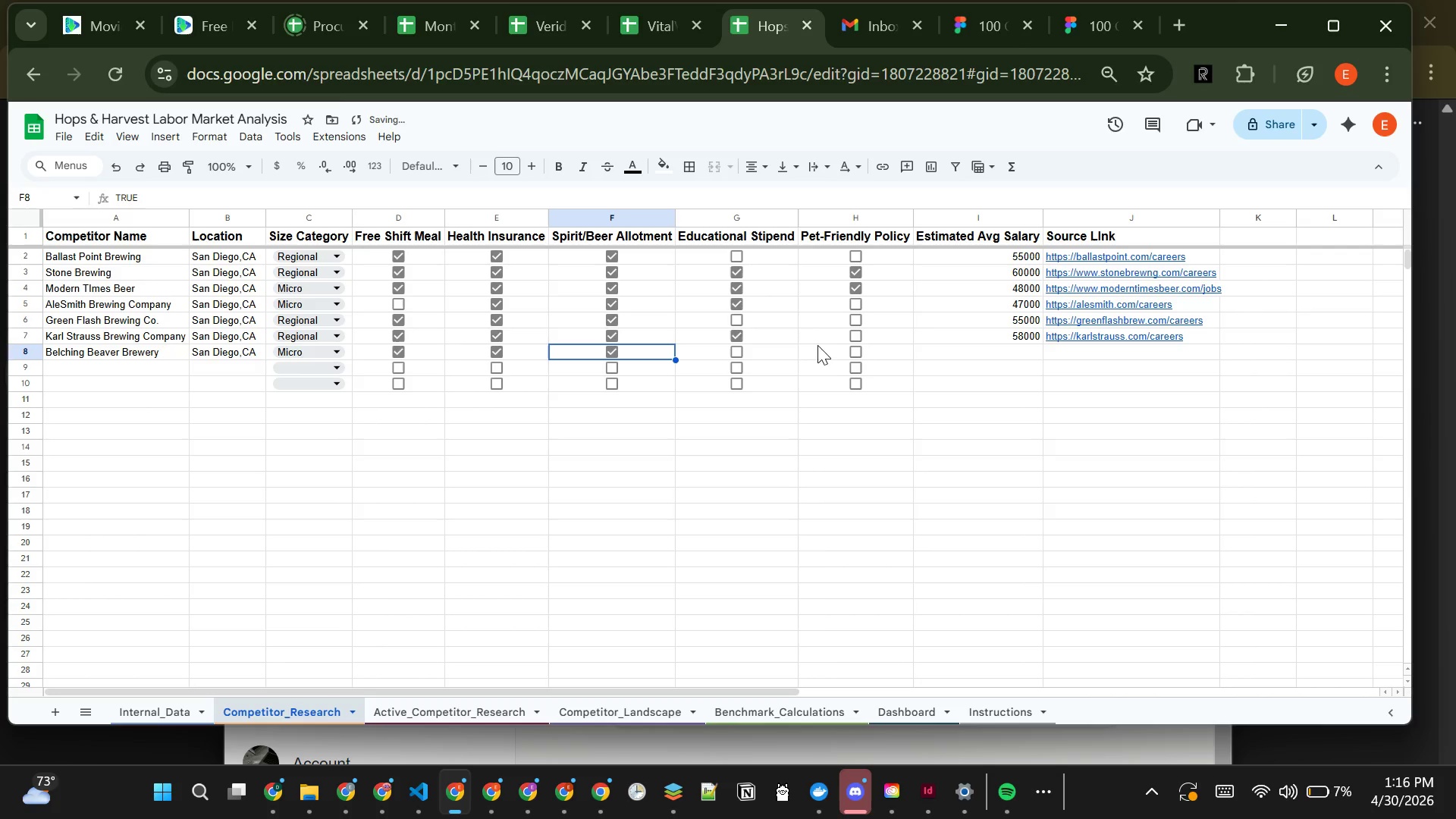 
left_click([858, 350])
 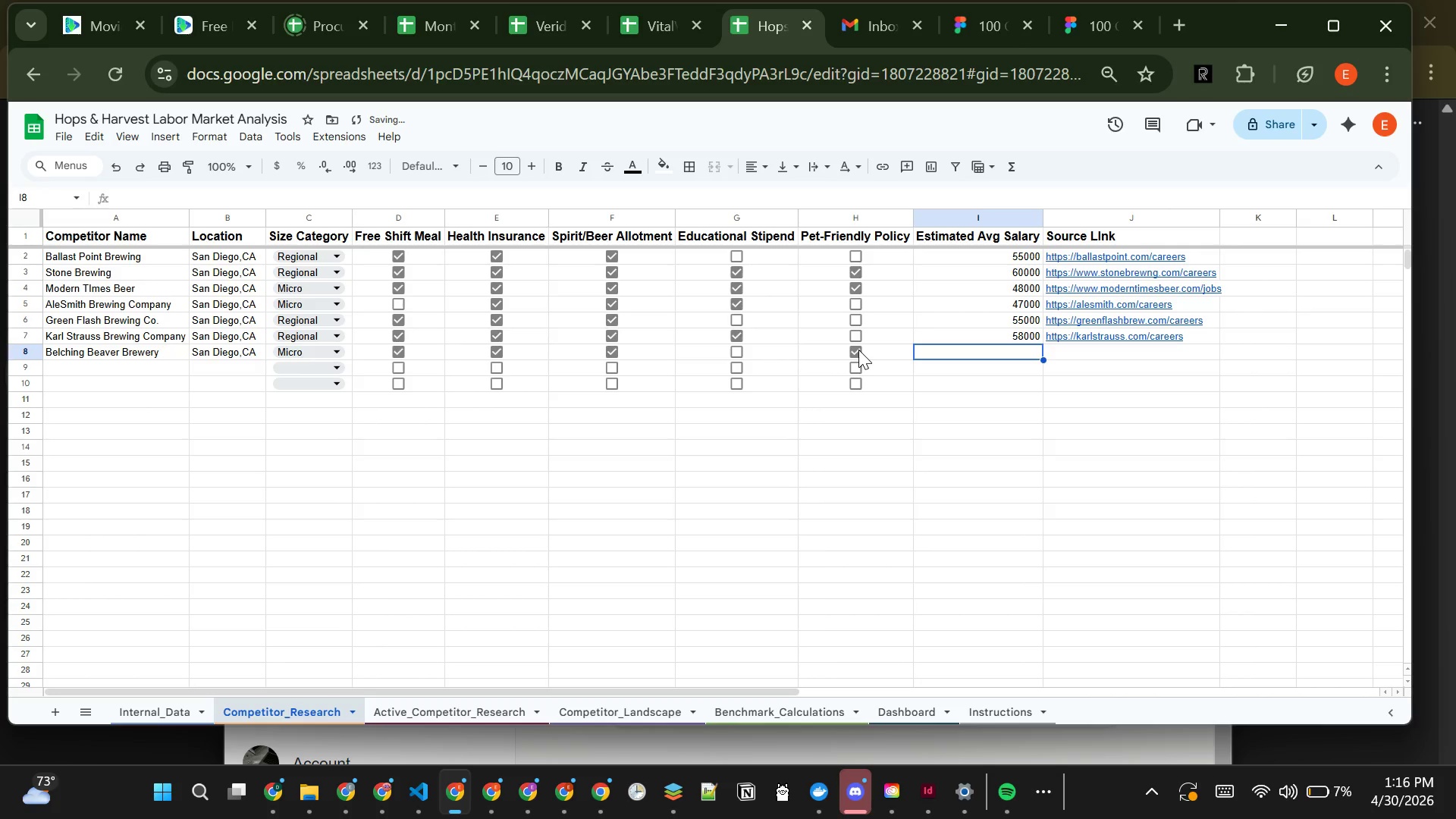 
type(446000)
key(Backspace)
key(Backspace)
key(Backspace)
key(Backspace)
key(Backspace)
type(6000)
key(Tab)
type(https://belchingbeaver.com/careers)
 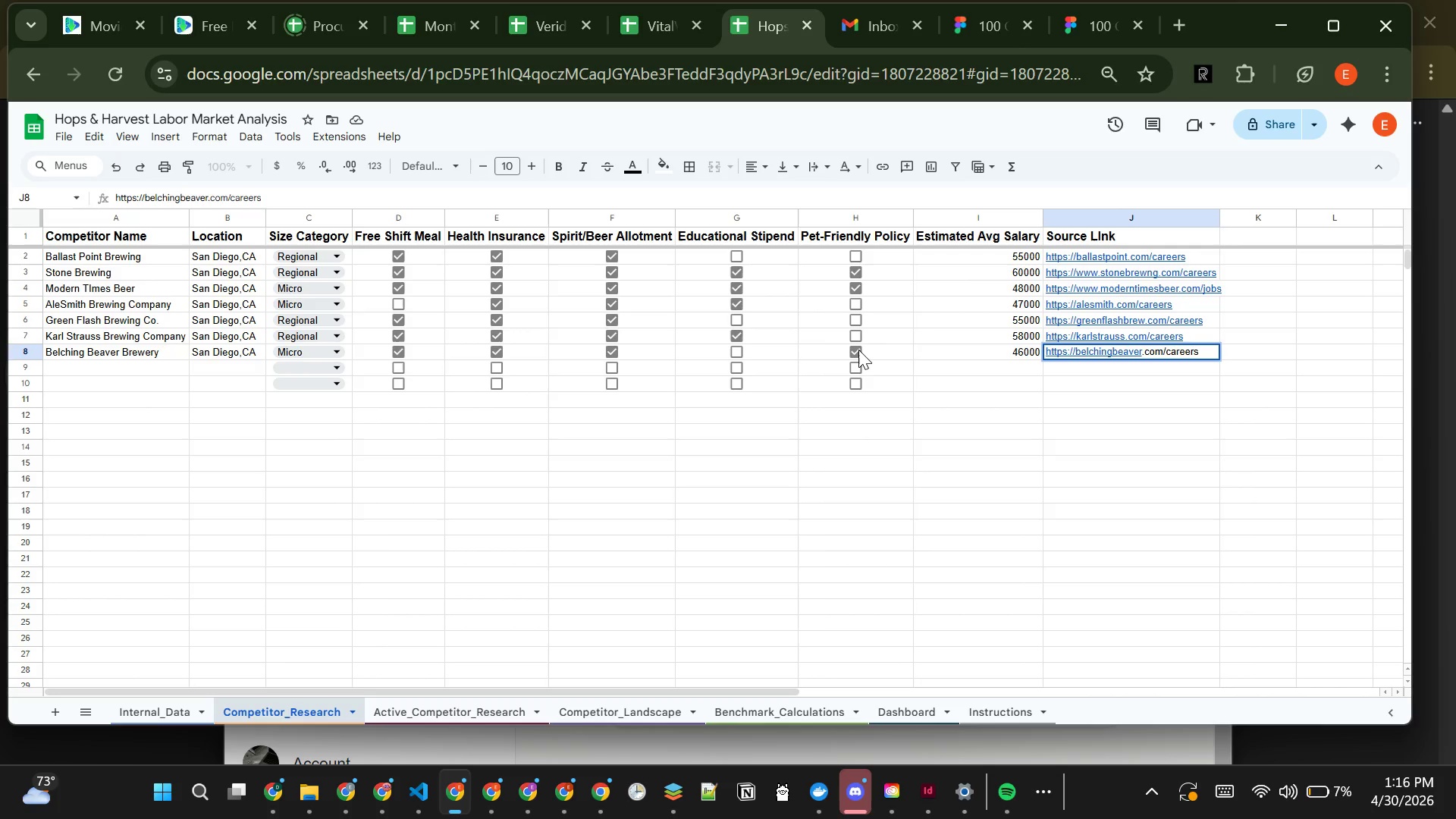 
key(Enter)
 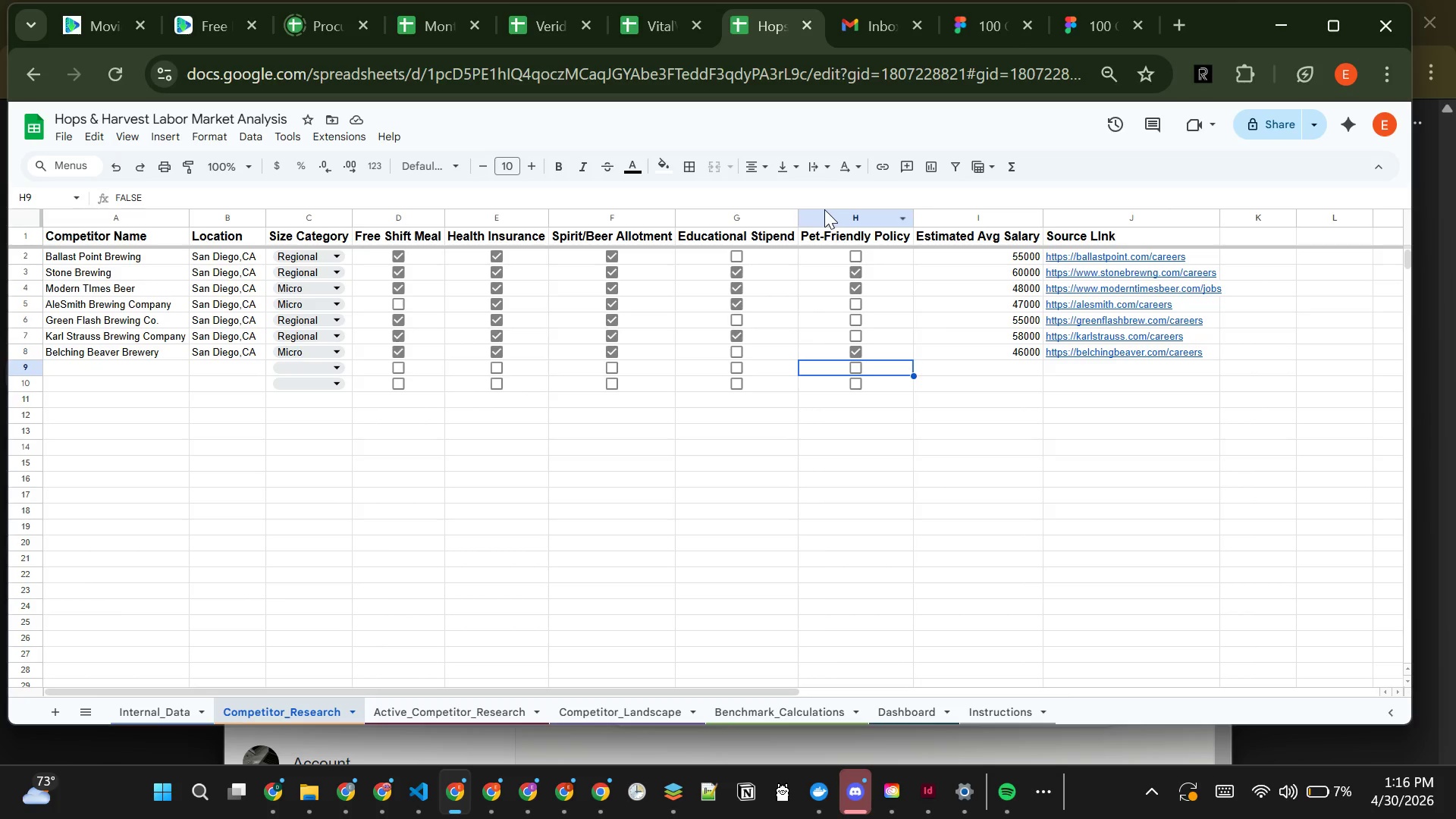 
wait(11.09)
 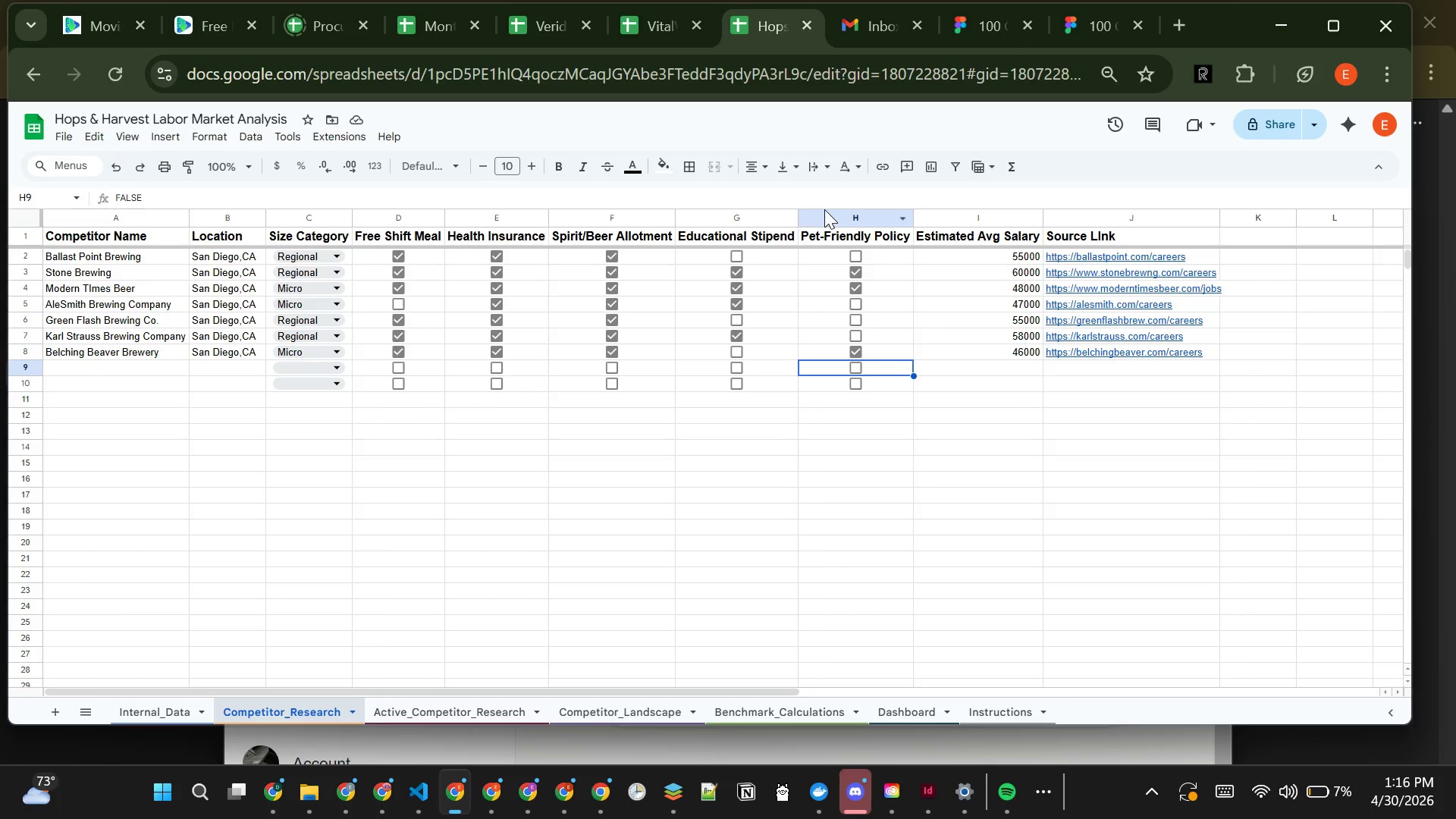 
left_click([125, 366])
 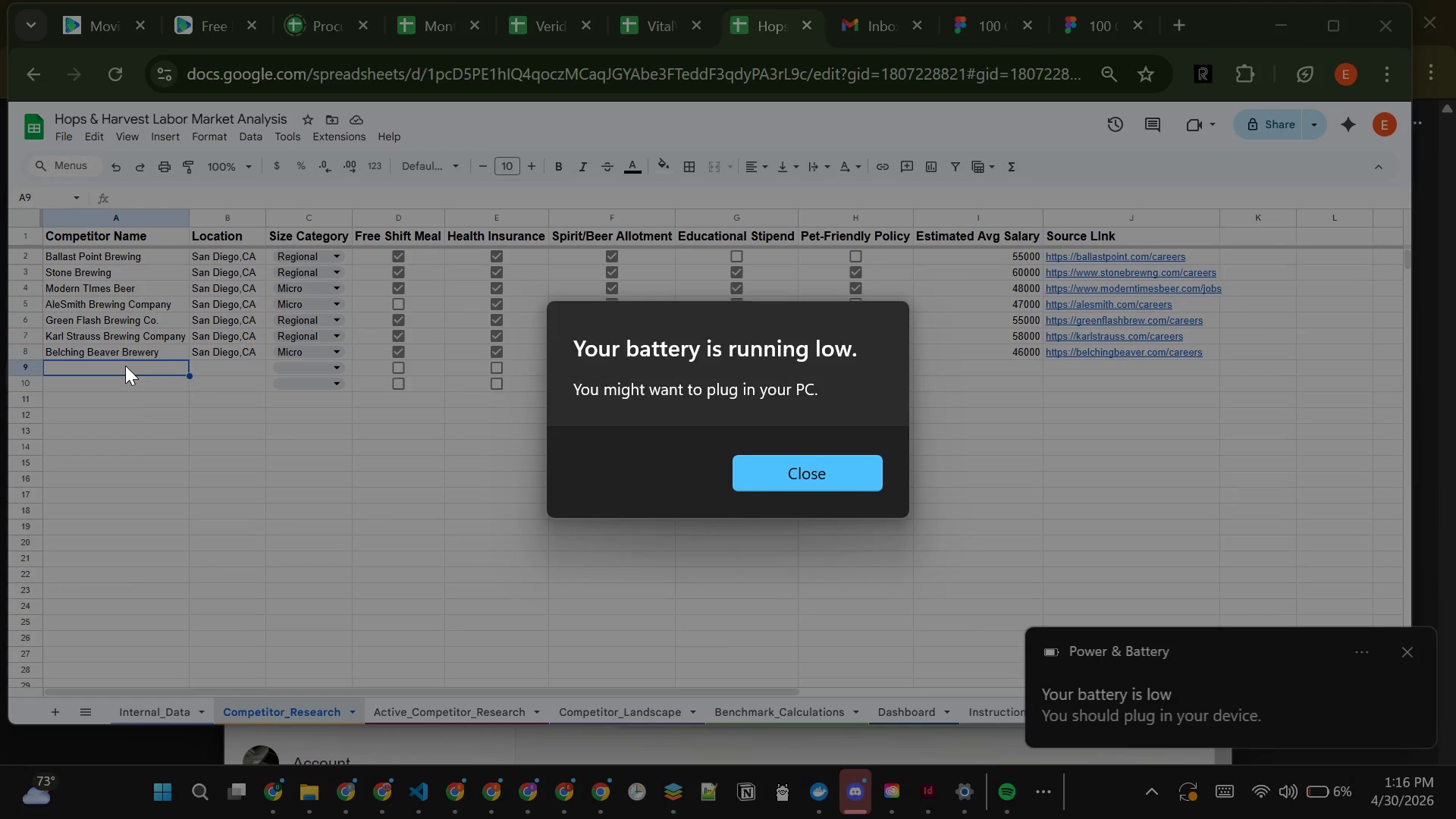 
wait(16.28)
 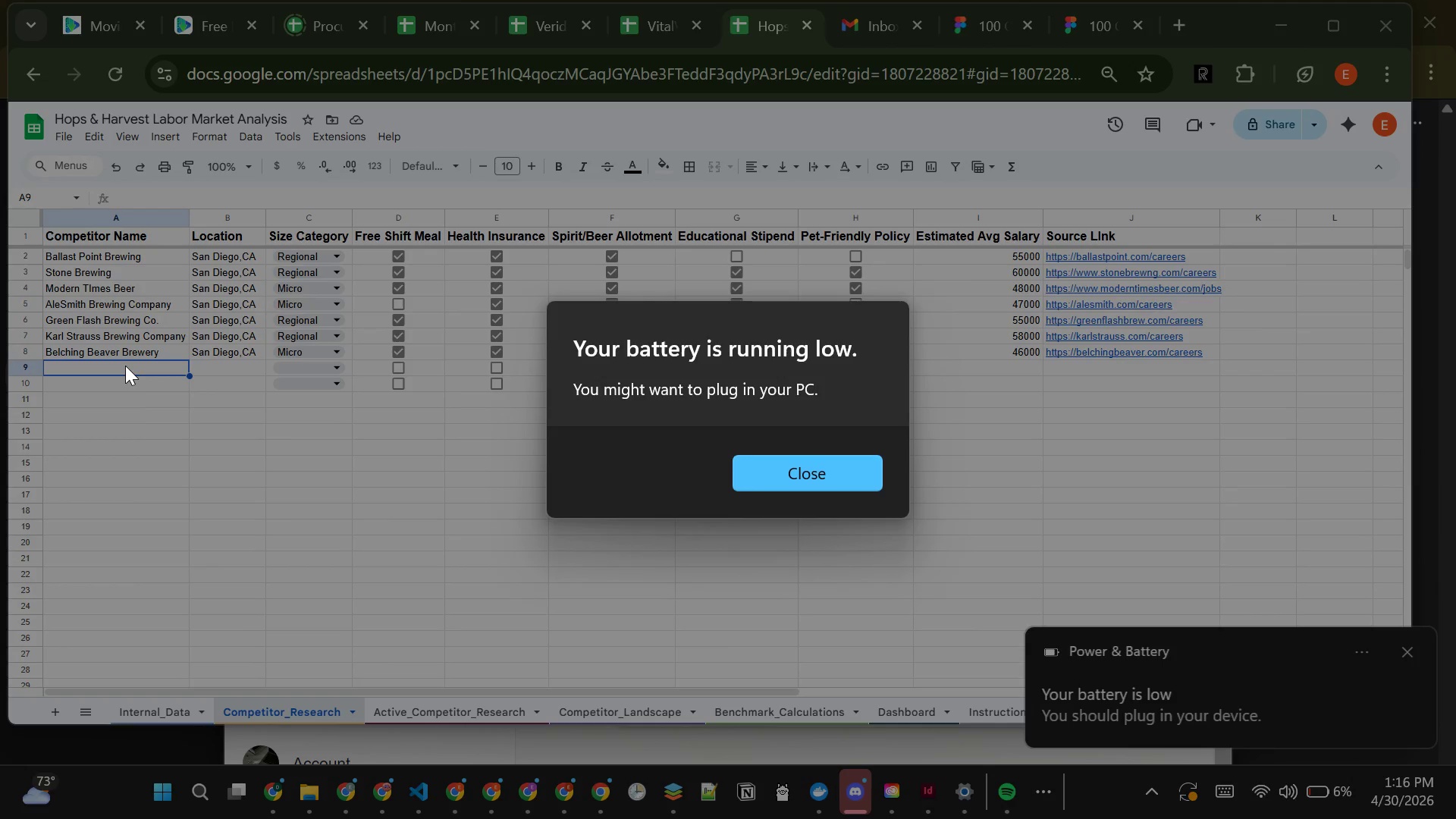 
type(Coronado BrewingCOmpany)
key(Tab)
 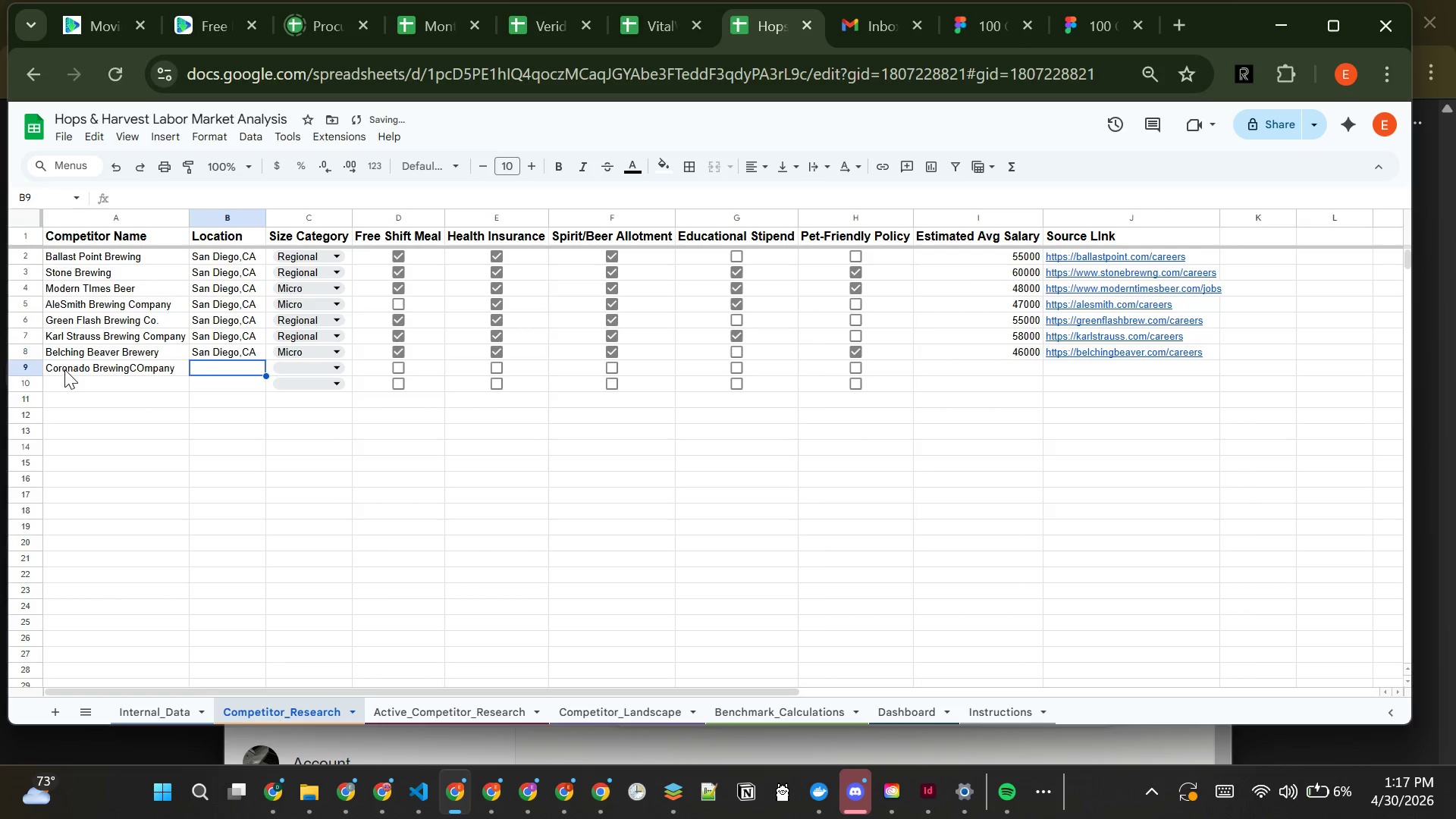 
double_click([84, 364])
 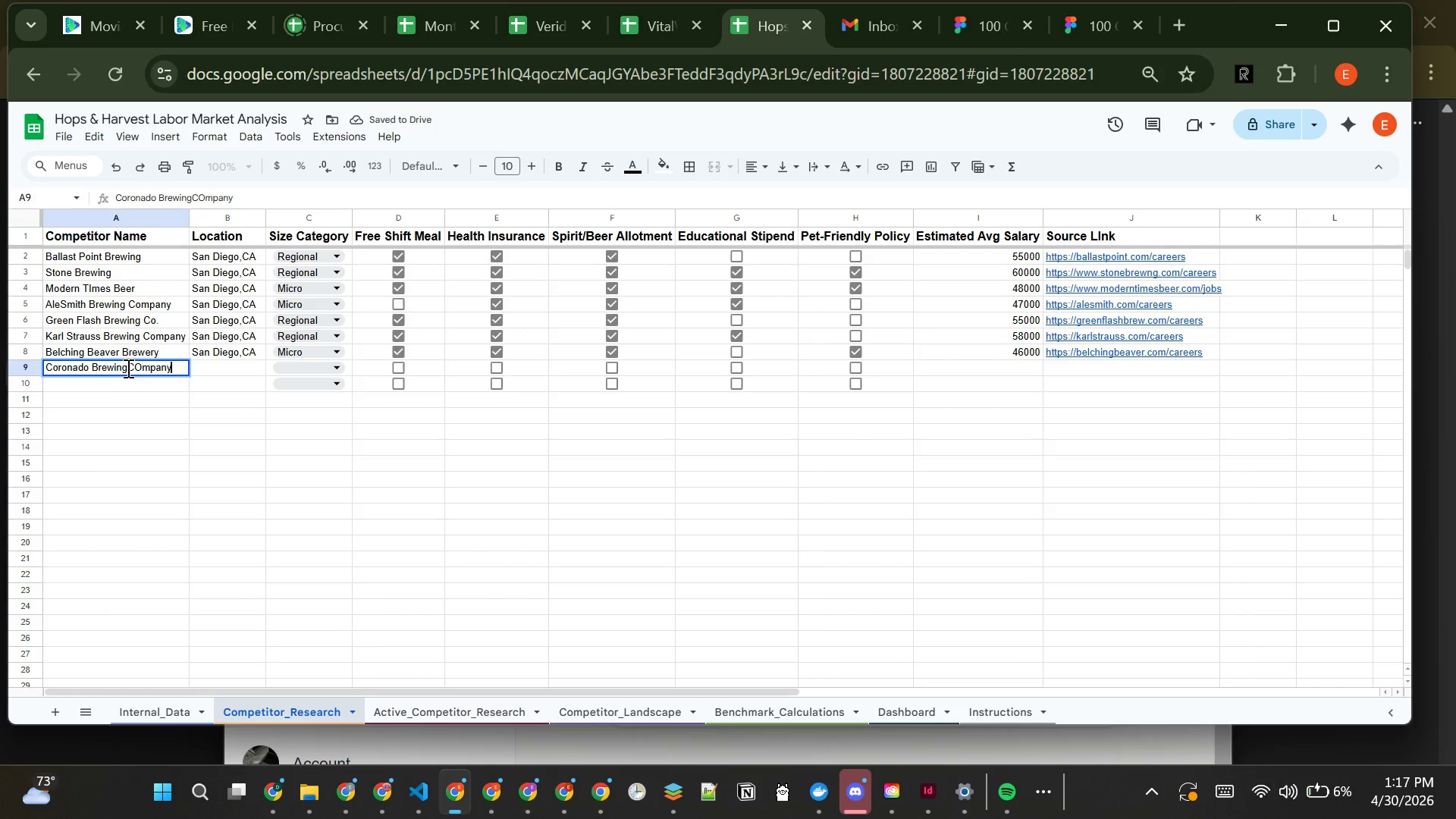 
left_click([128, 367])
 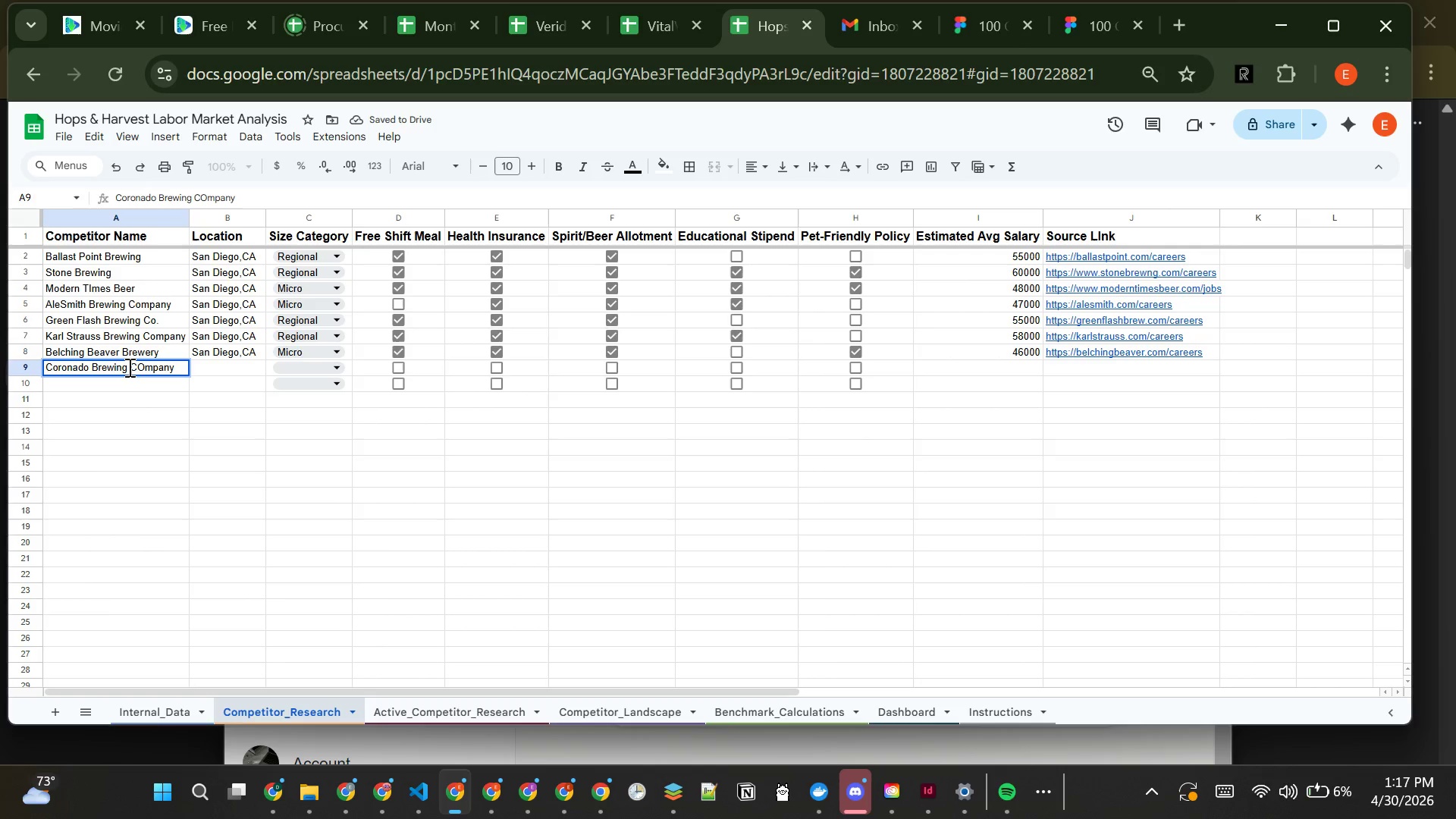 
key(Space)
 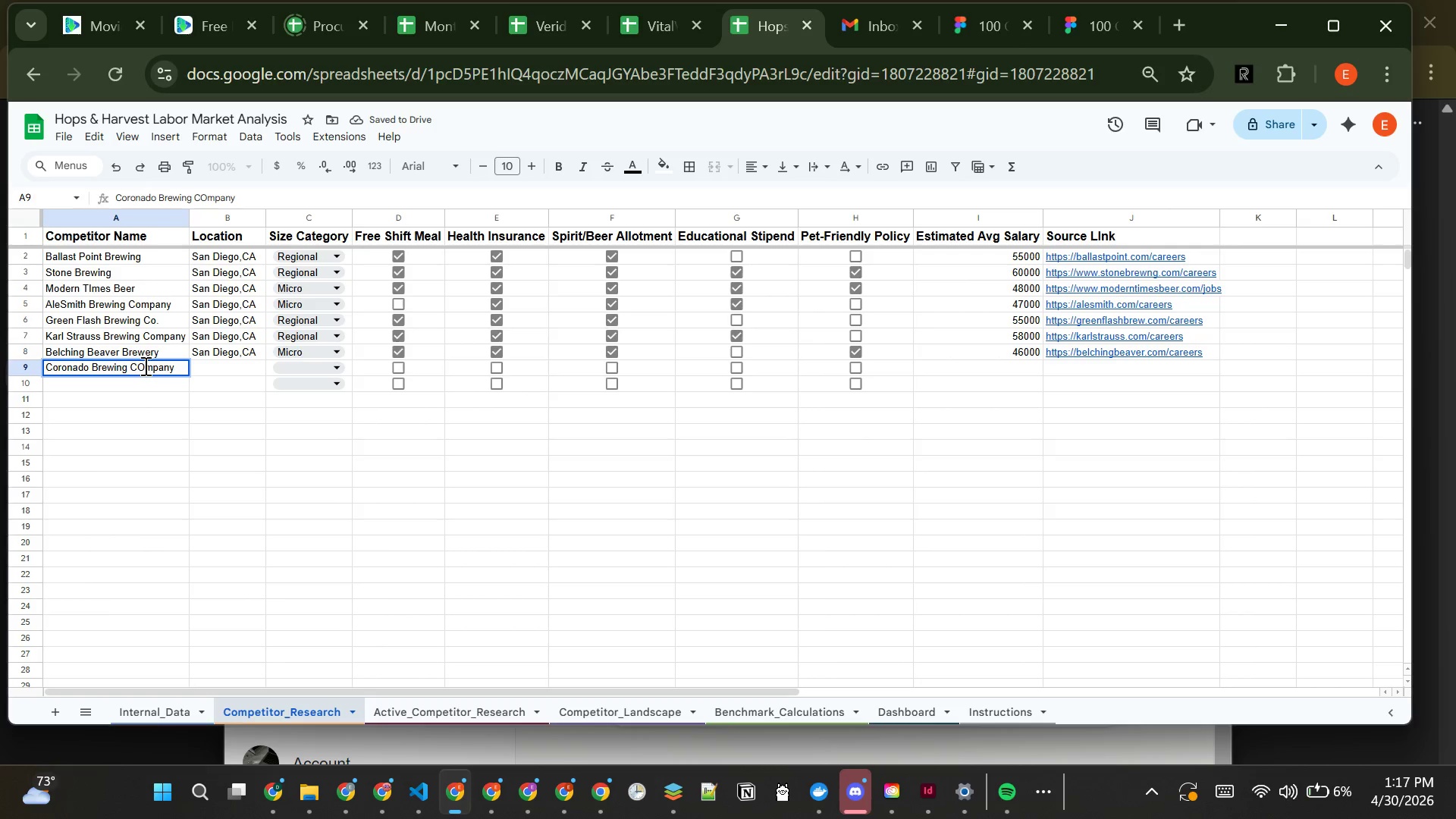 
left_click([146, 366])
 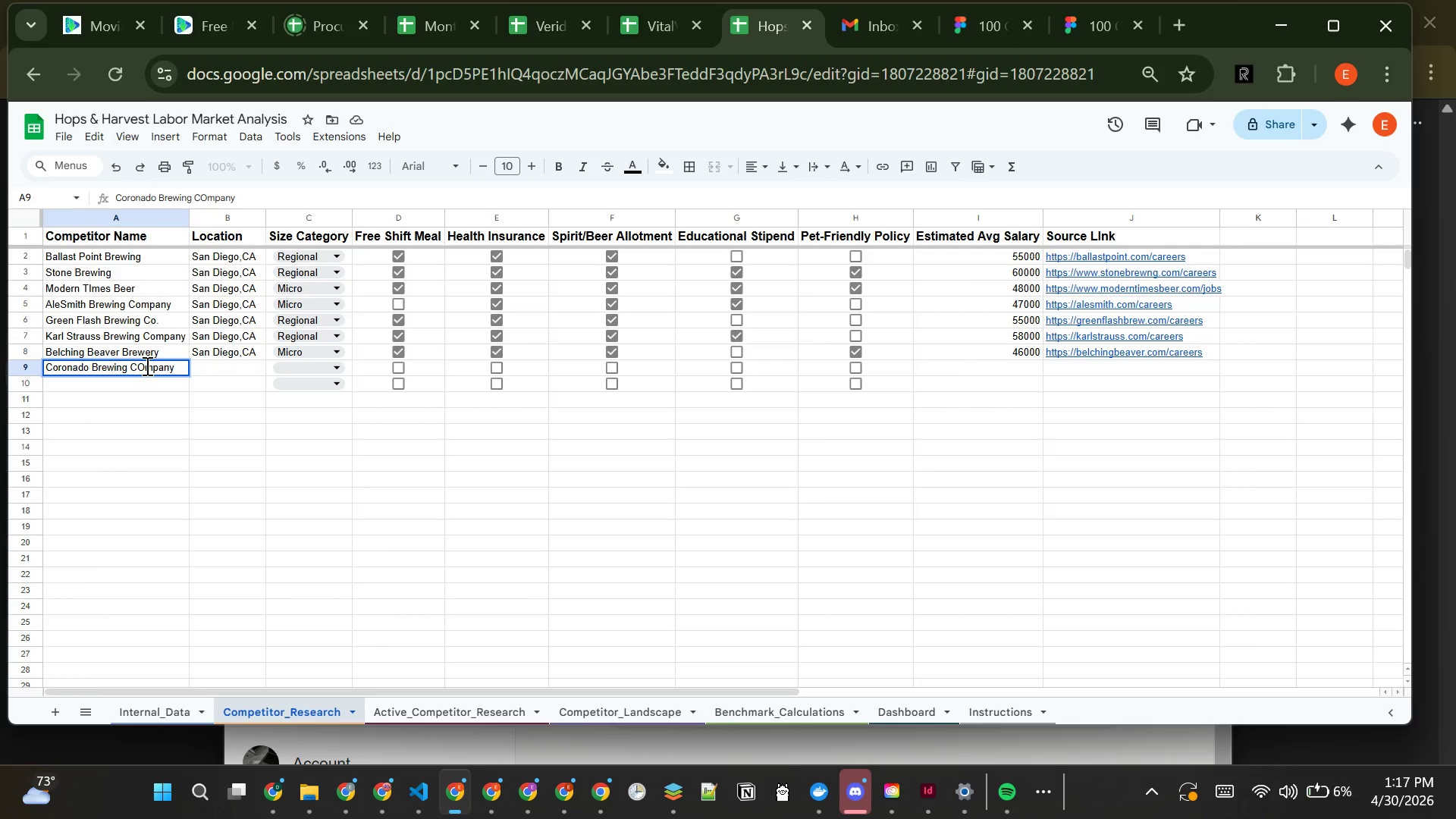 
key(Backspace)
 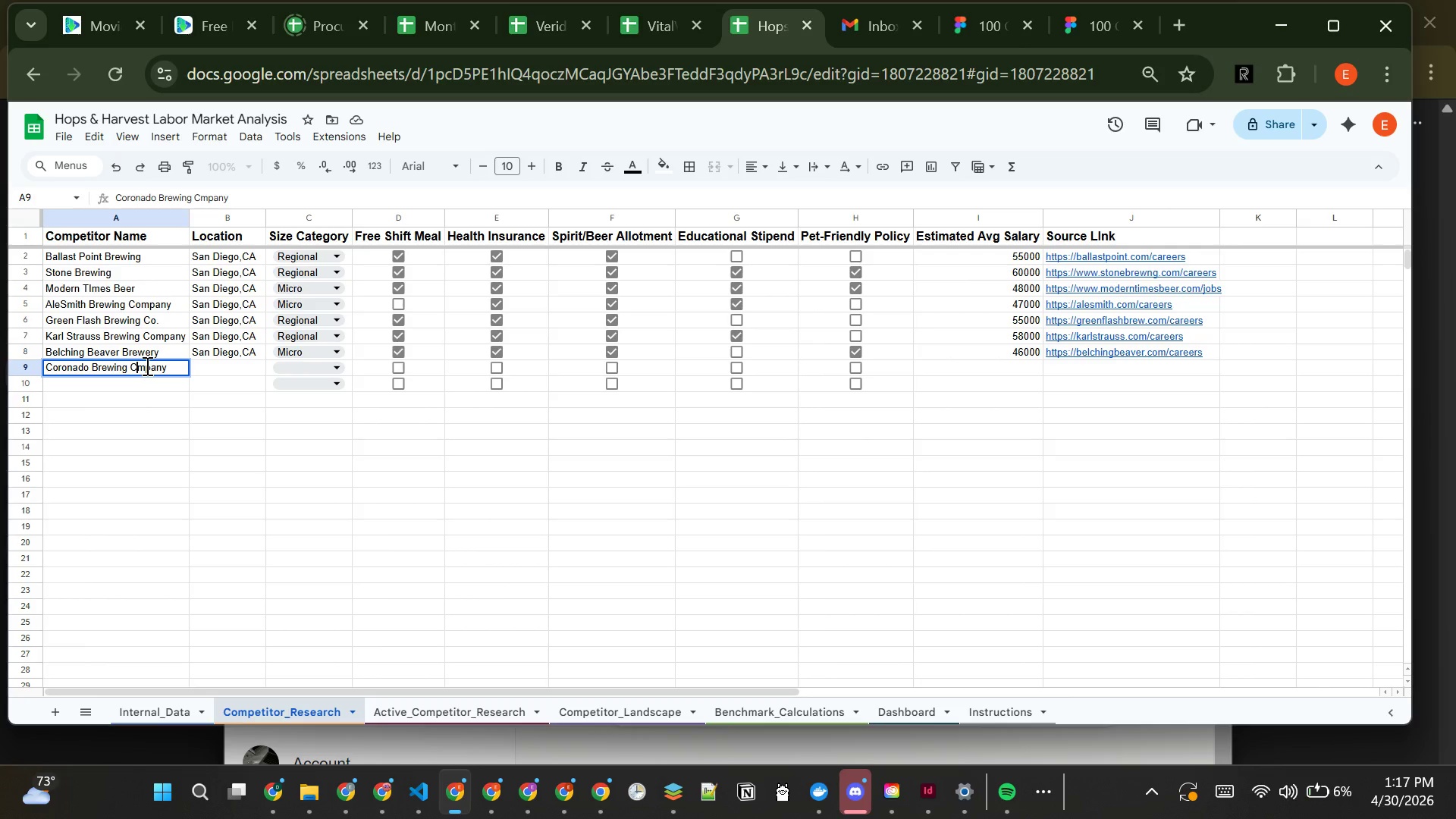 
key(O)
 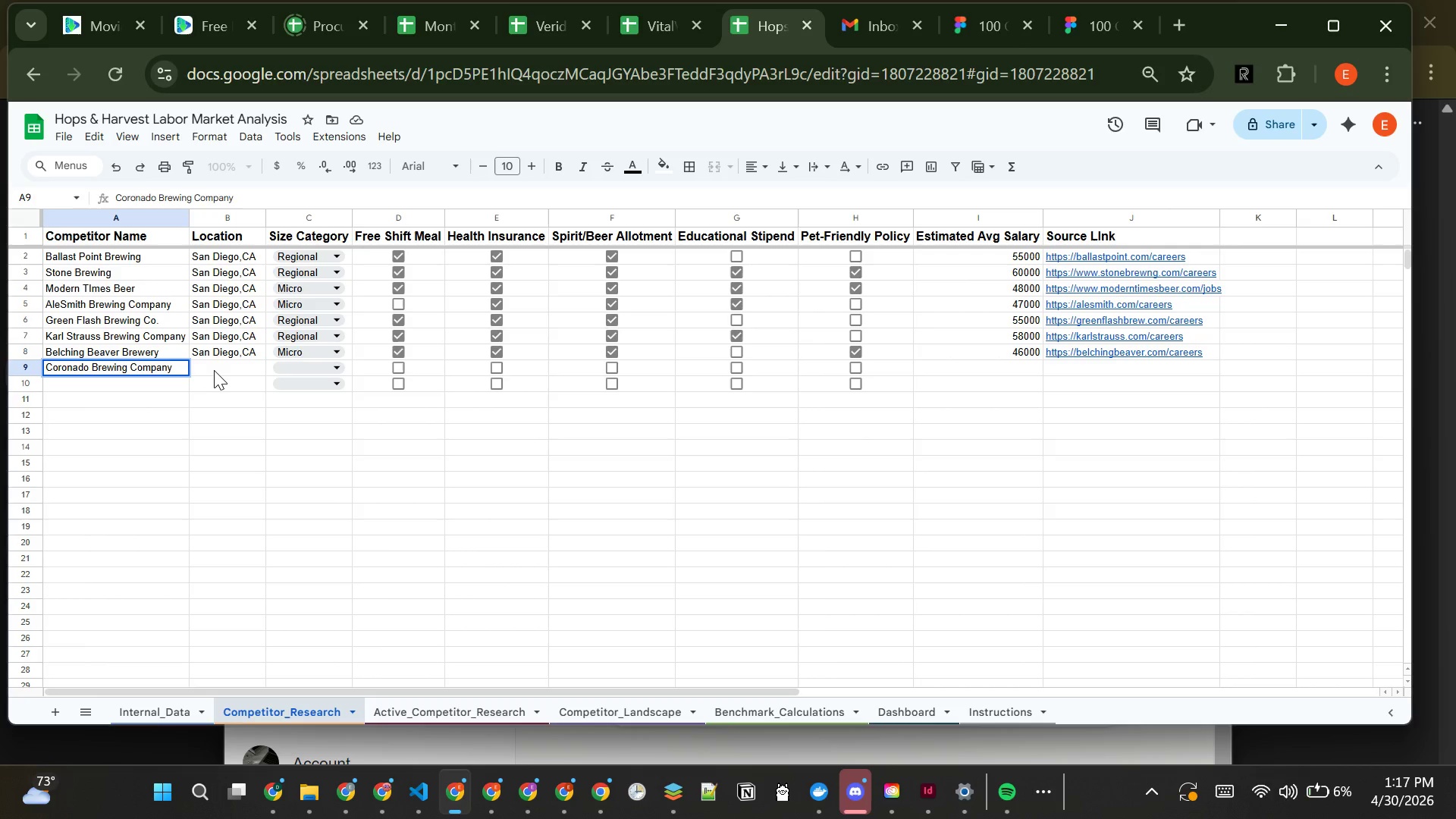 
left_click([215, 370])
 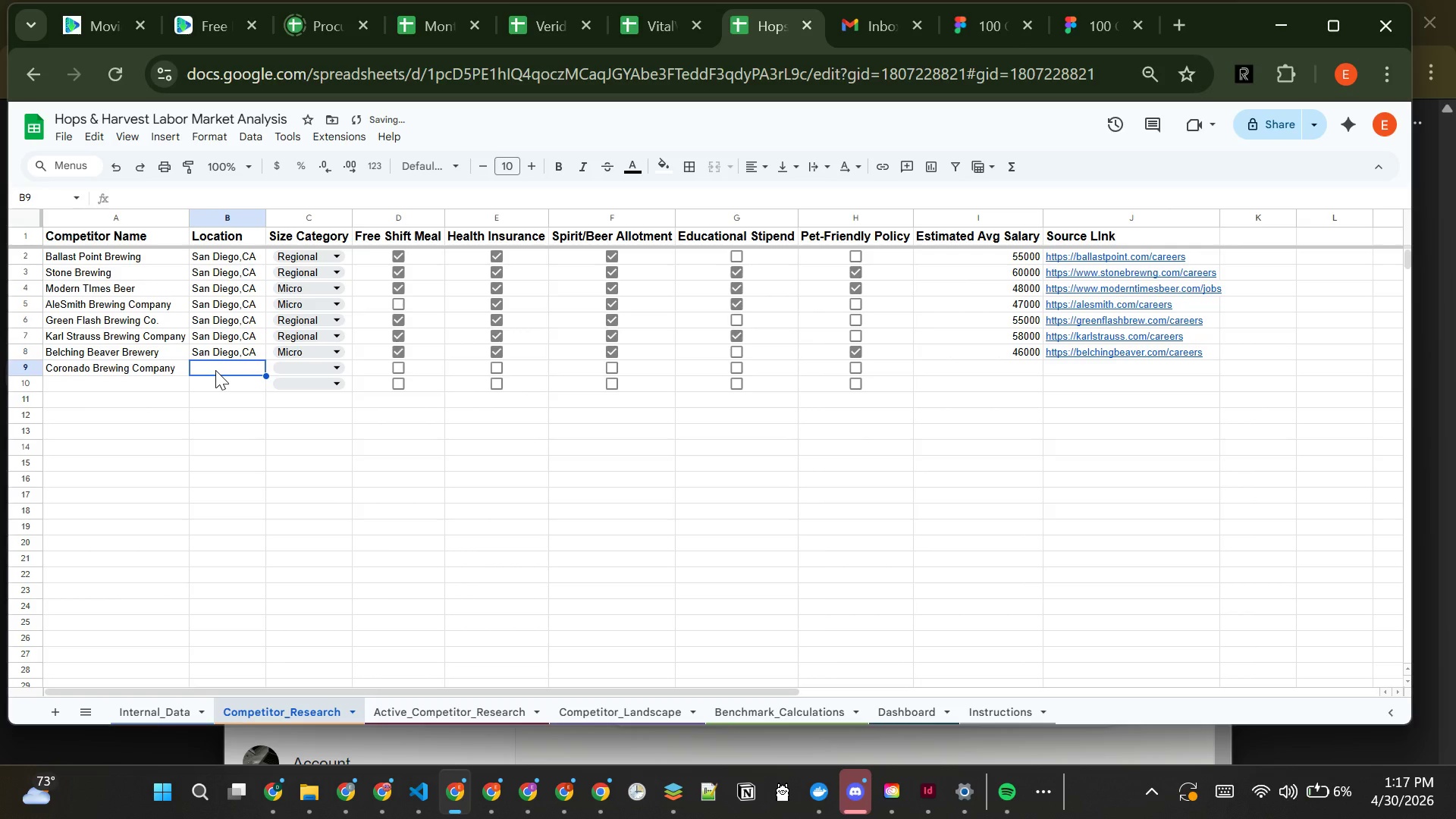 
type(San)
key(Tab)
 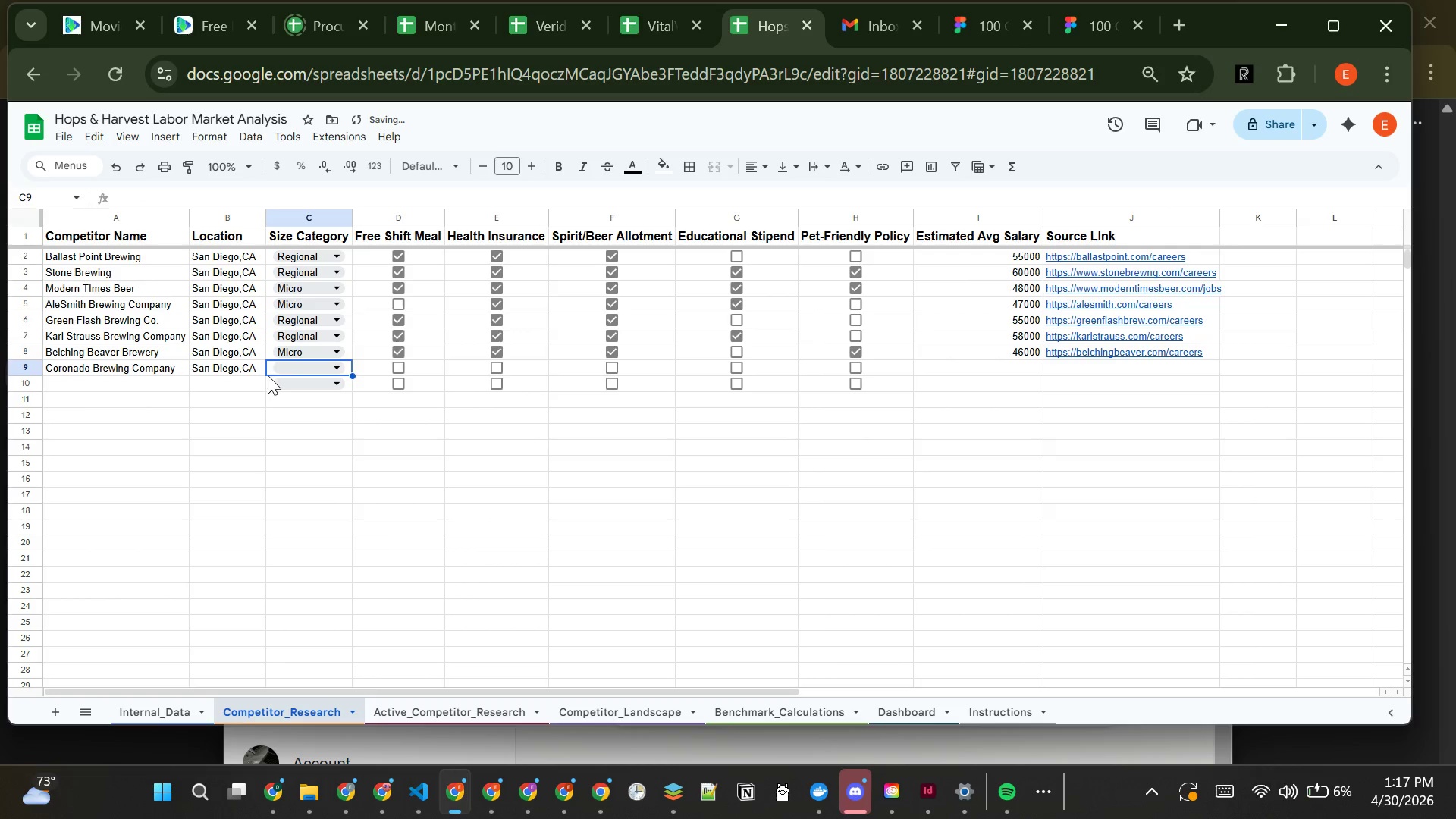 
left_click([280, 371])
 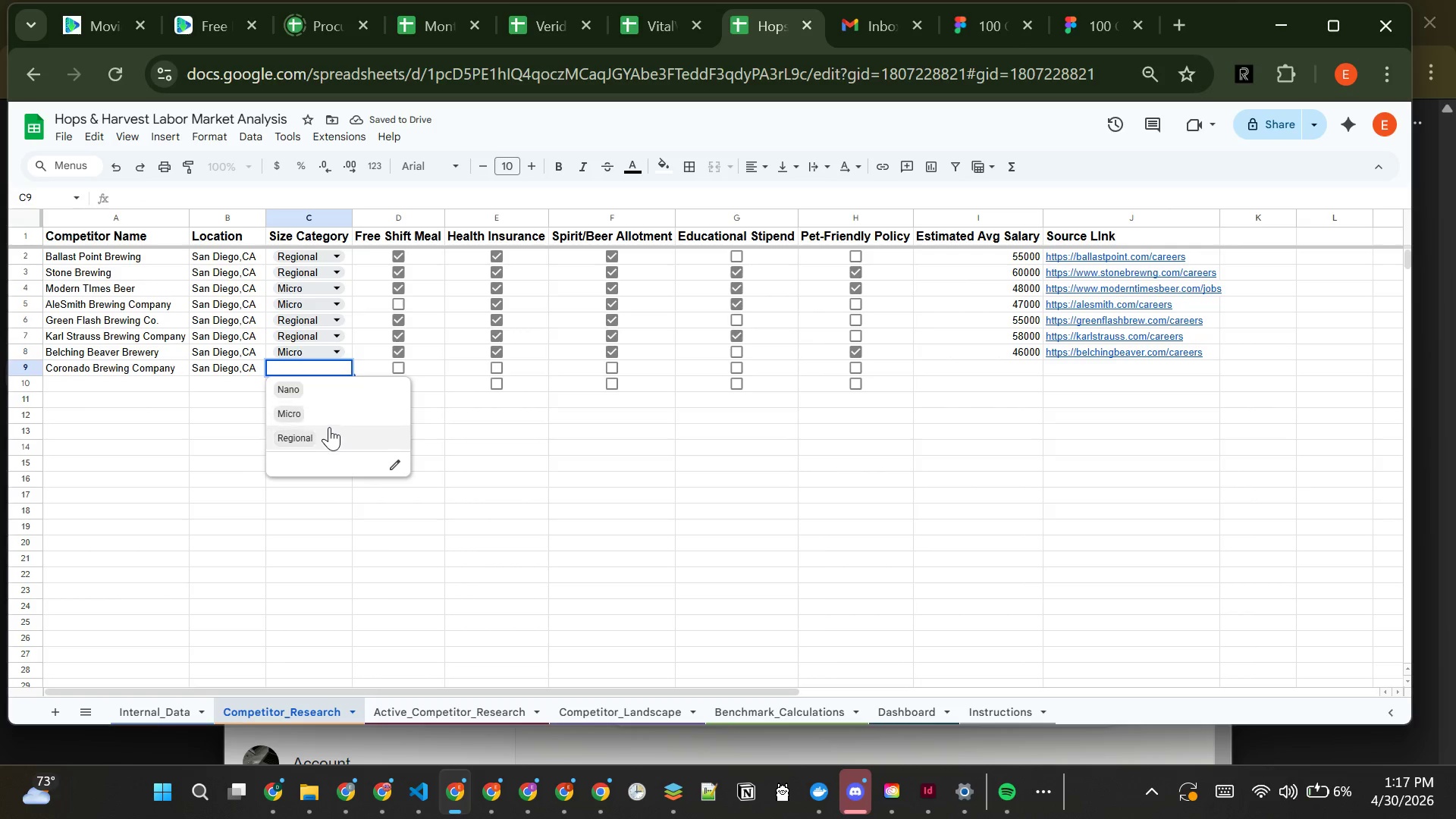 
left_click([330, 429])
 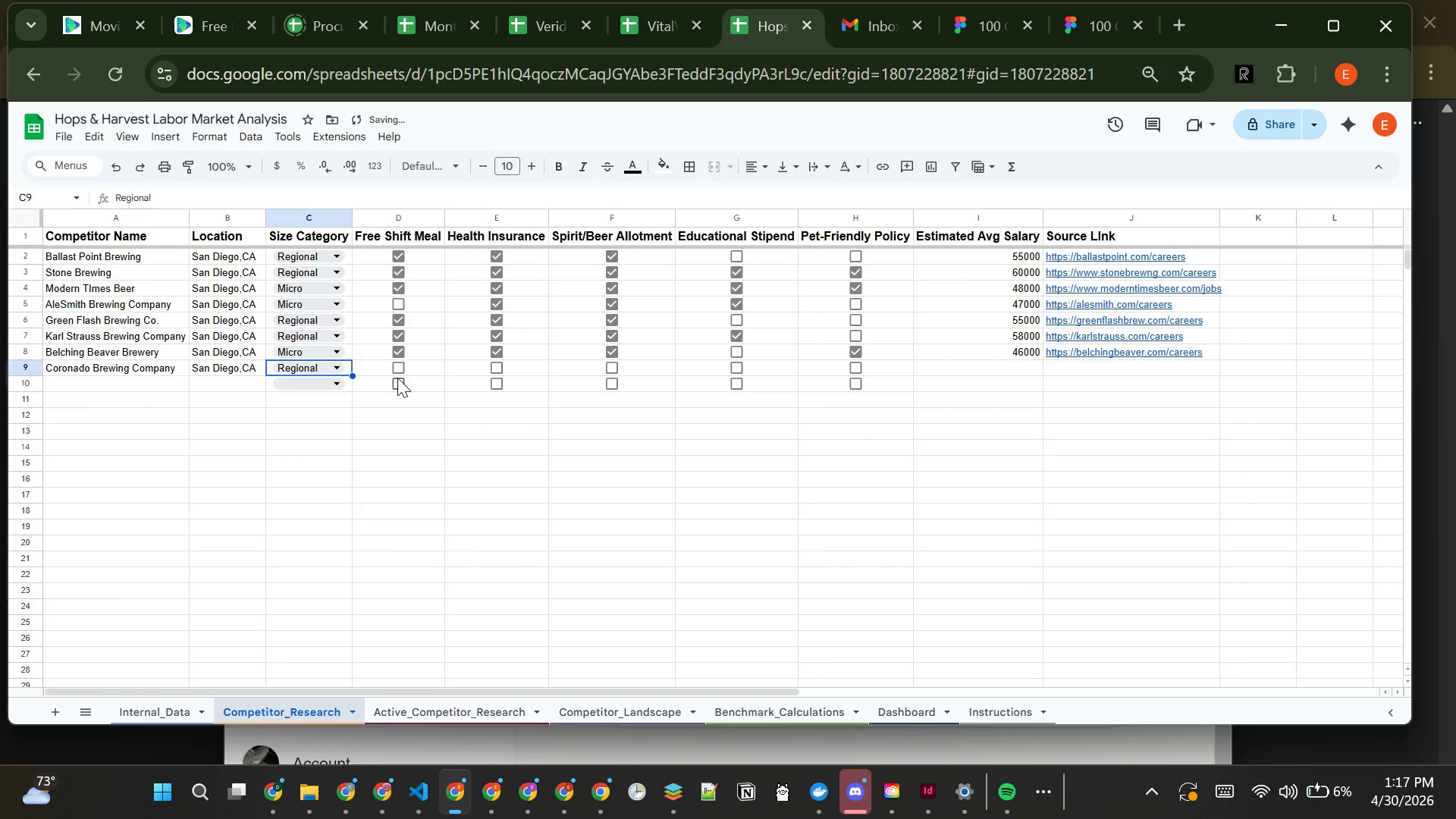 
left_click([400, 371])
 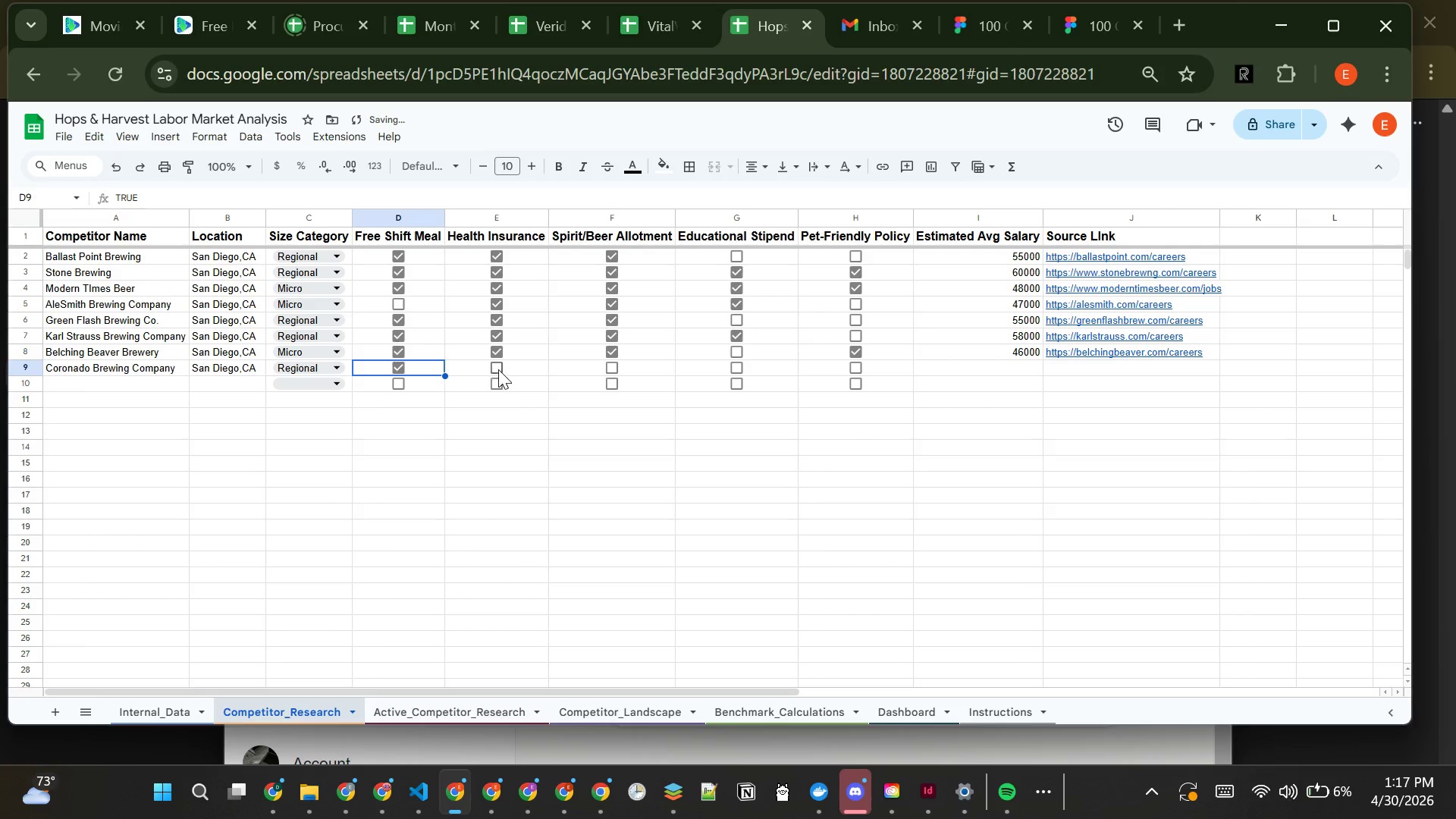 
left_click([498, 369])
 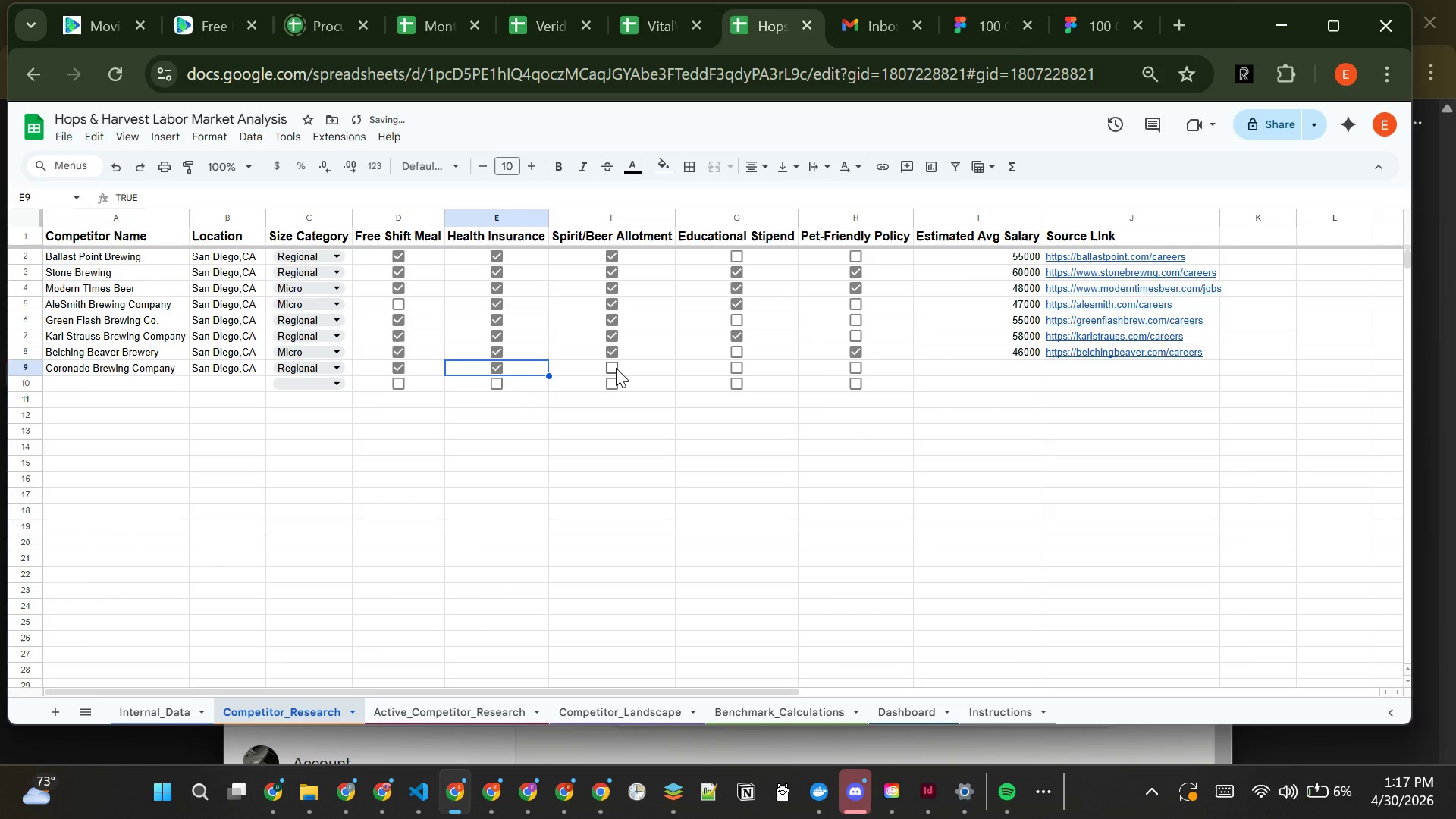 
left_click([616, 368])
 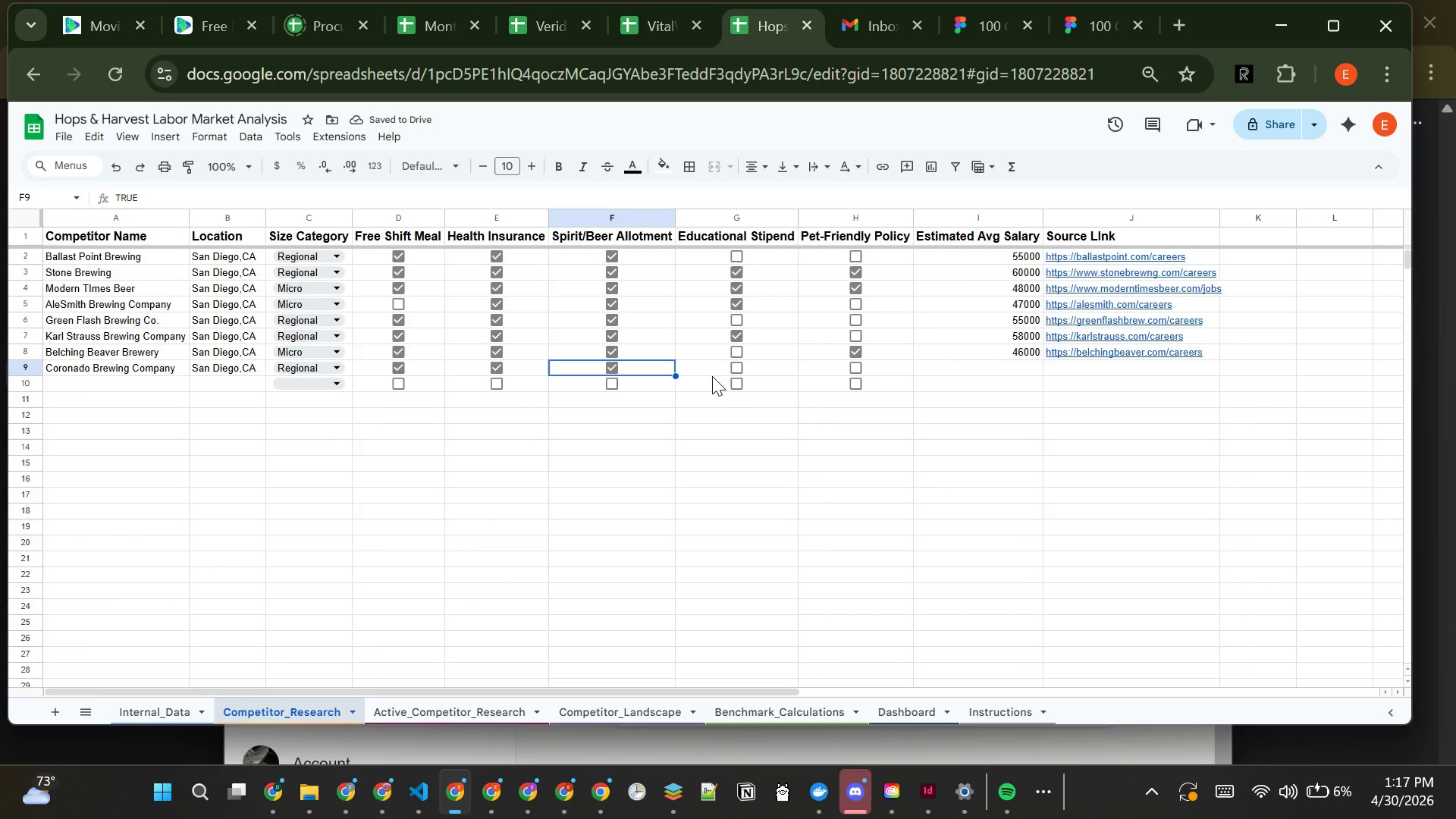 
left_click([731, 367])
 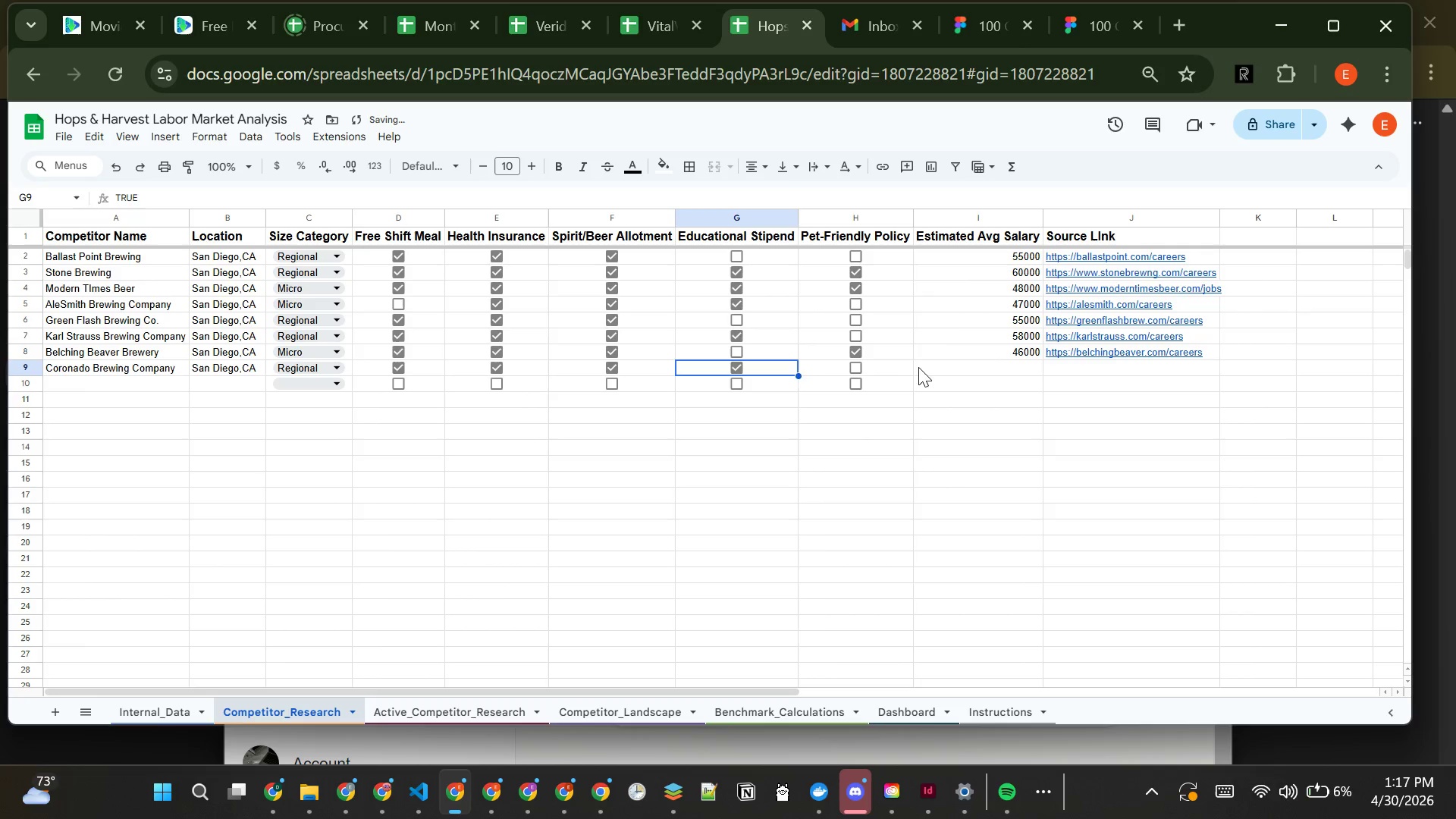 
left_click([922, 367])
 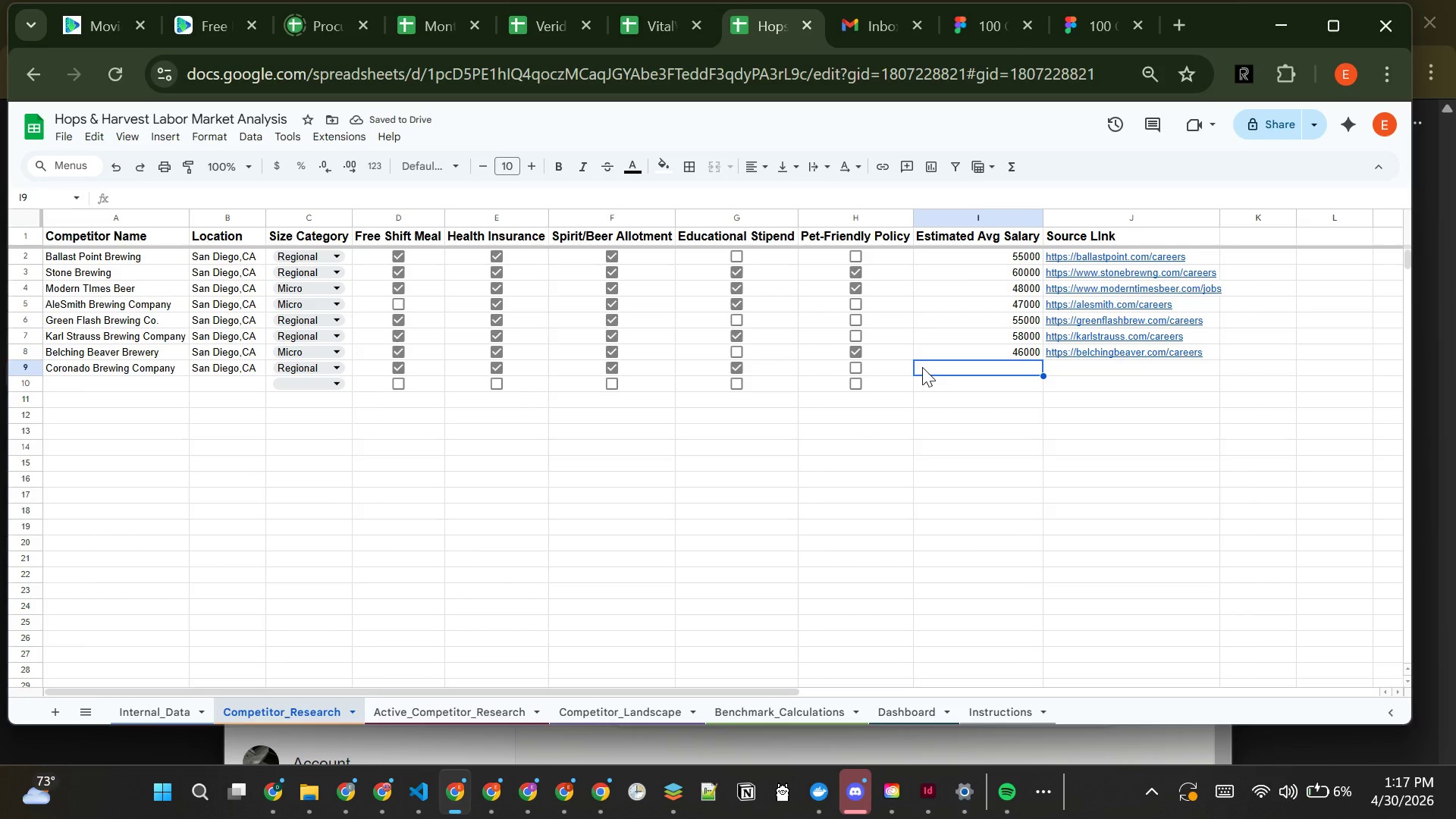 
type(57000)
key(Tab)
 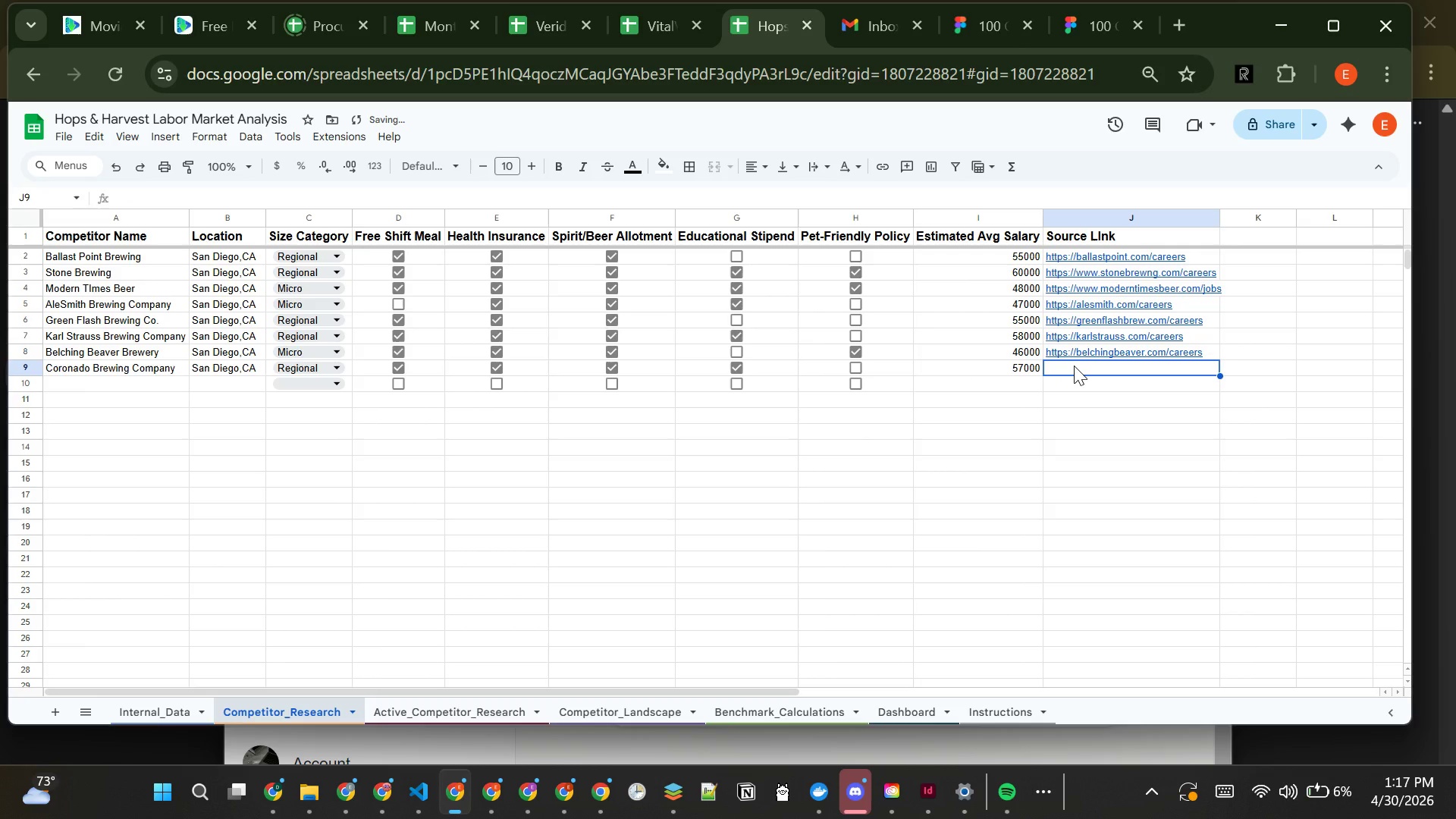 
type(https://cc)
key(Backspace)
 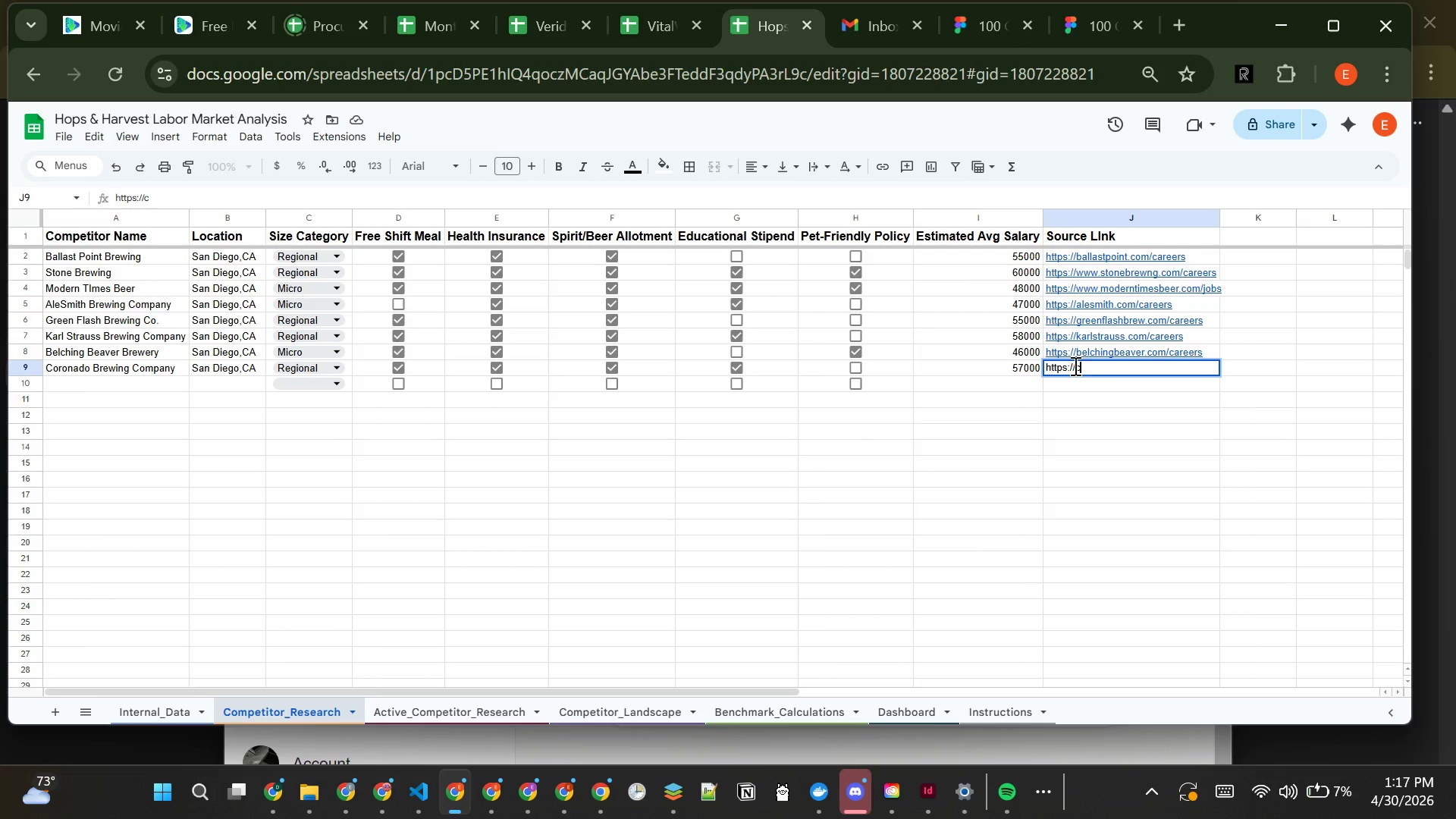 
type(oronadobrewing.com/careers)
 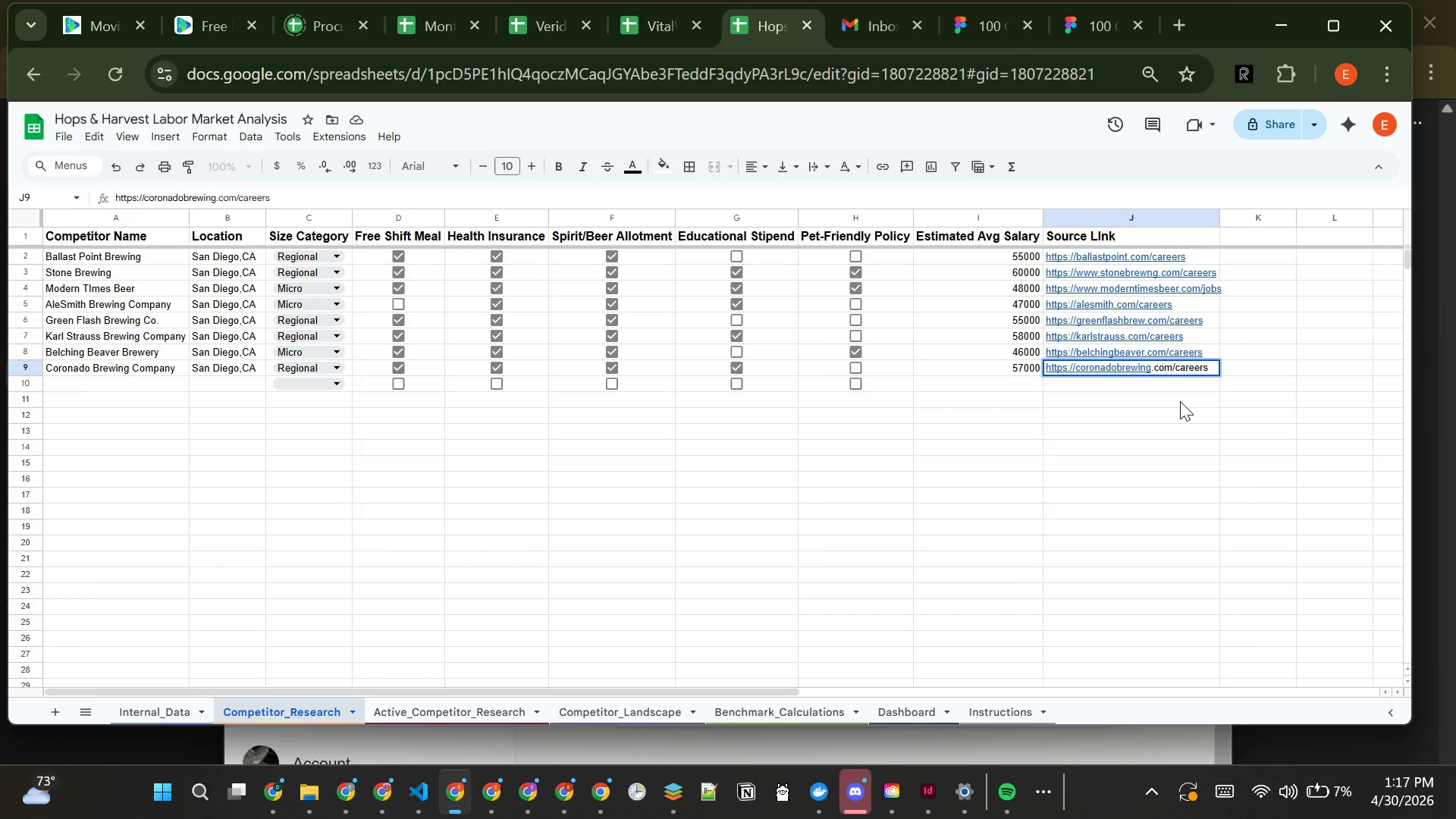 
key(Enter)
 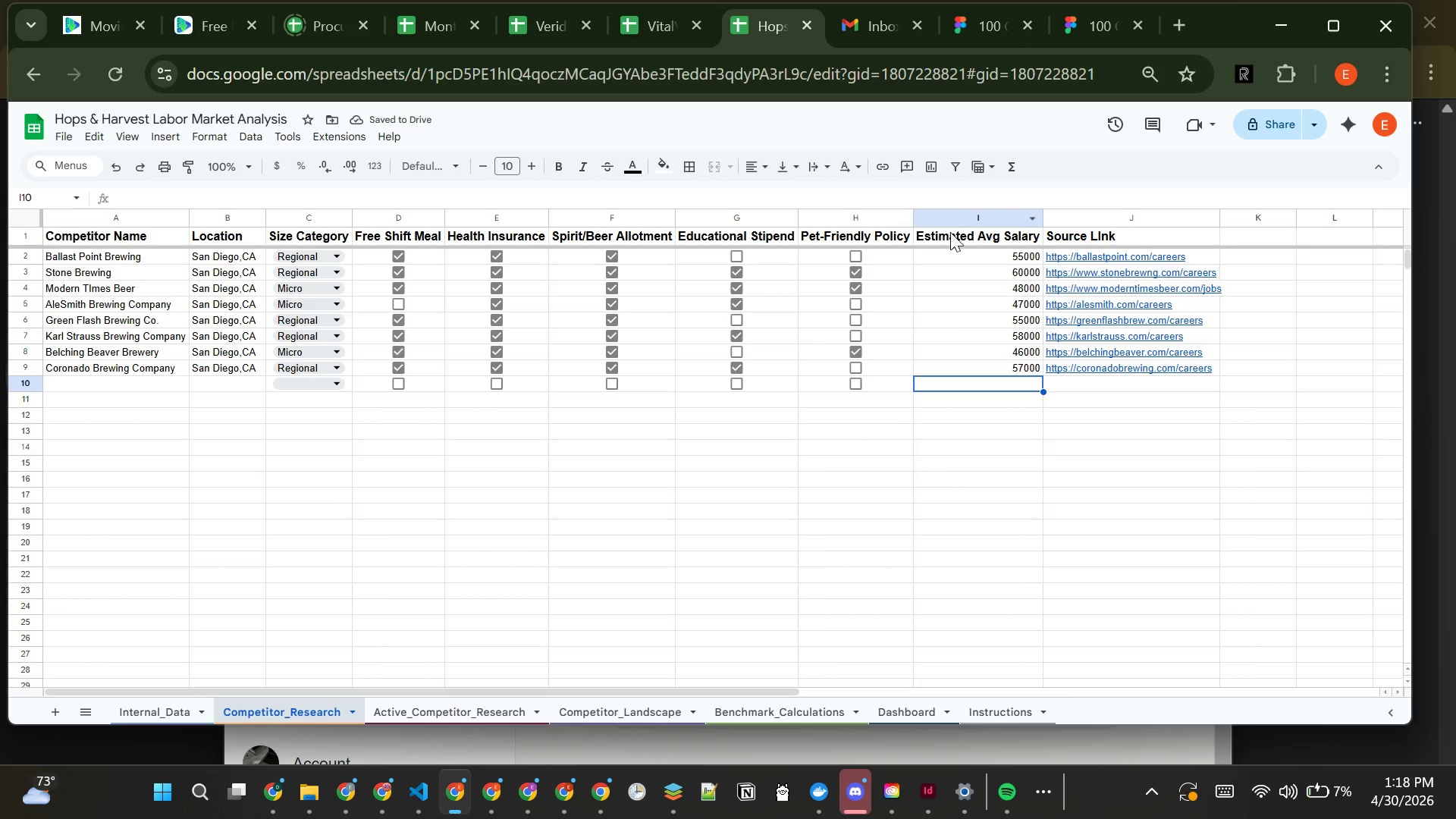 
wait(5.44)
 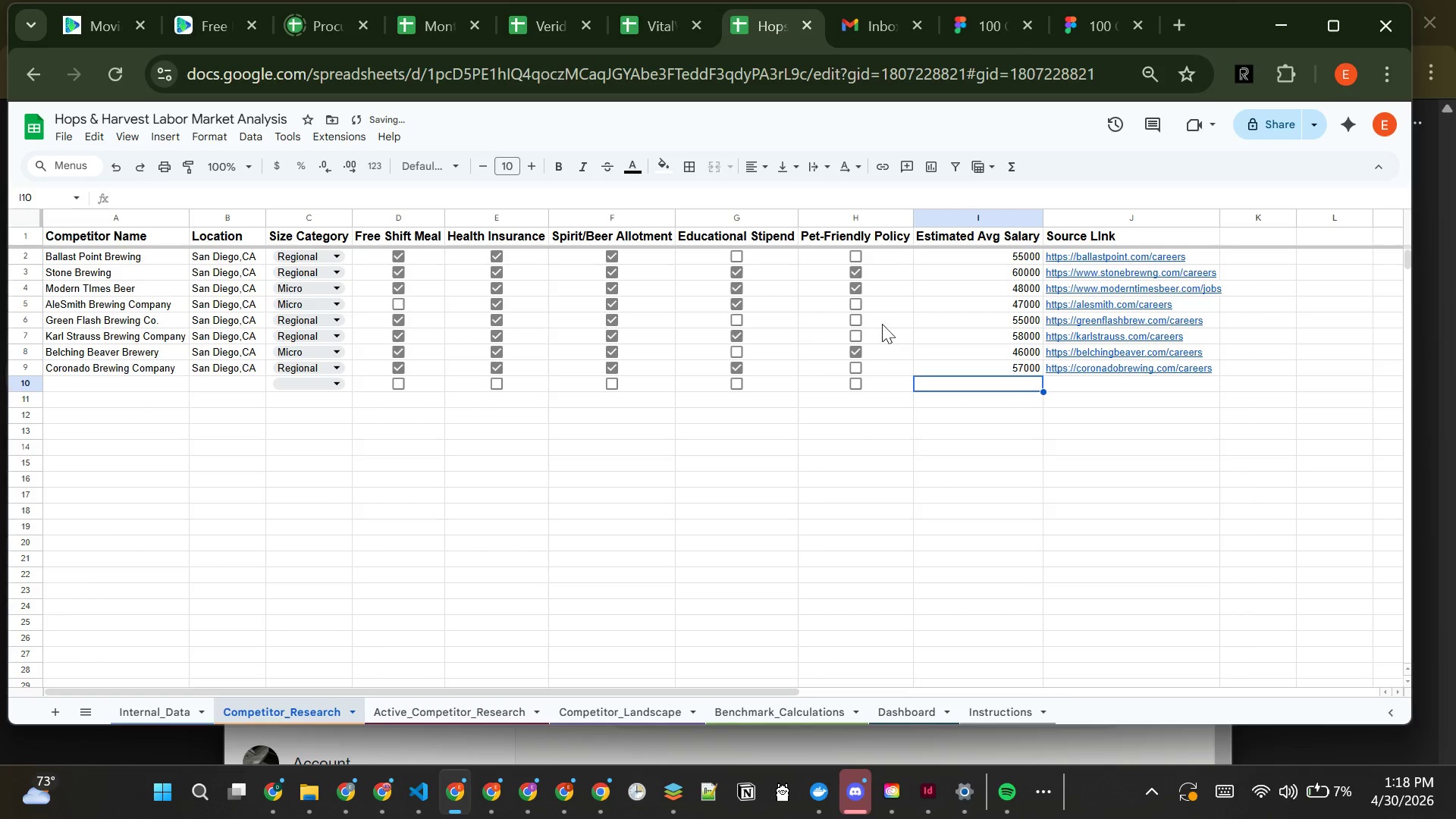 
left_click([965, 216])
 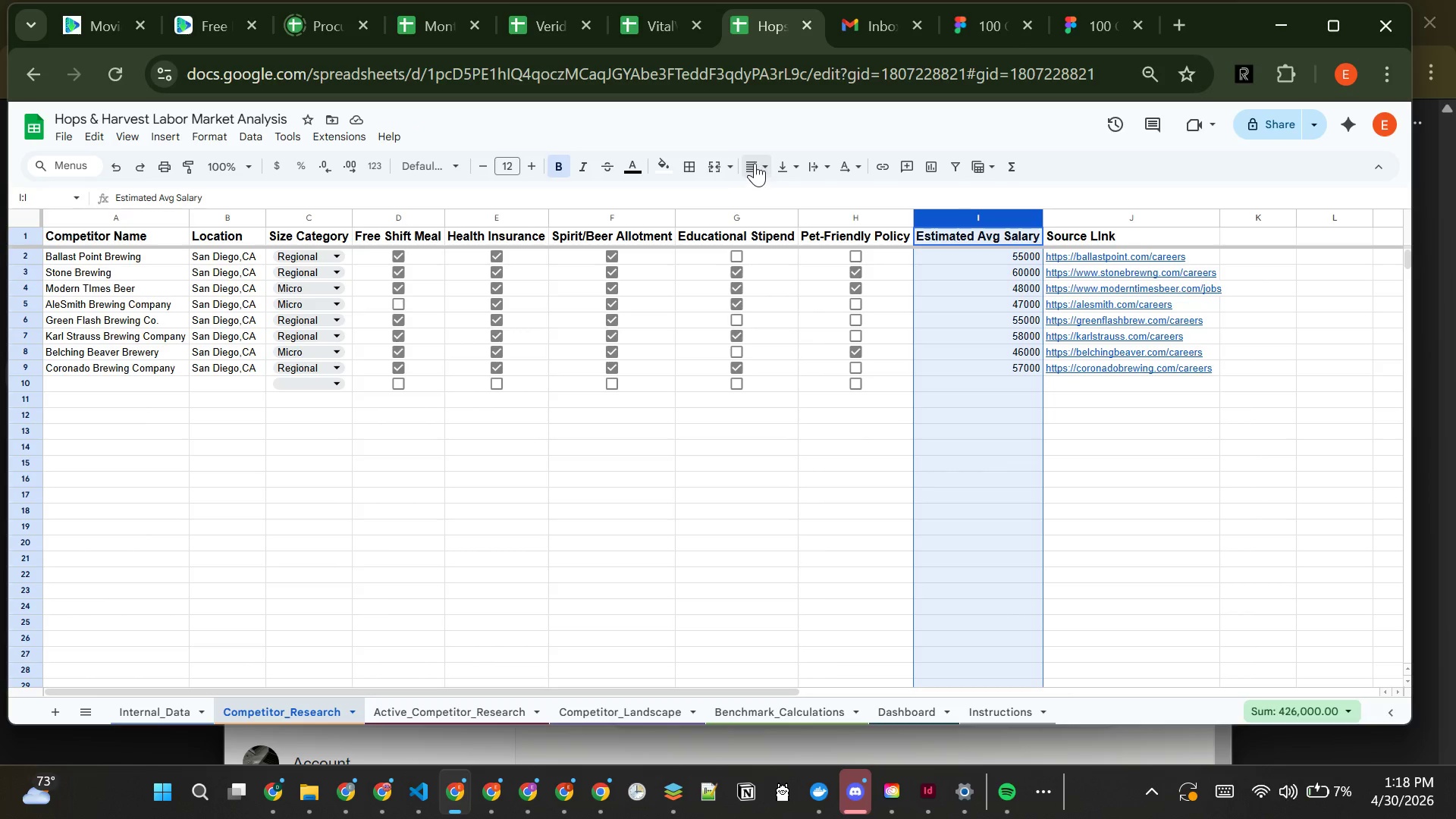 
left_click([755, 163])
 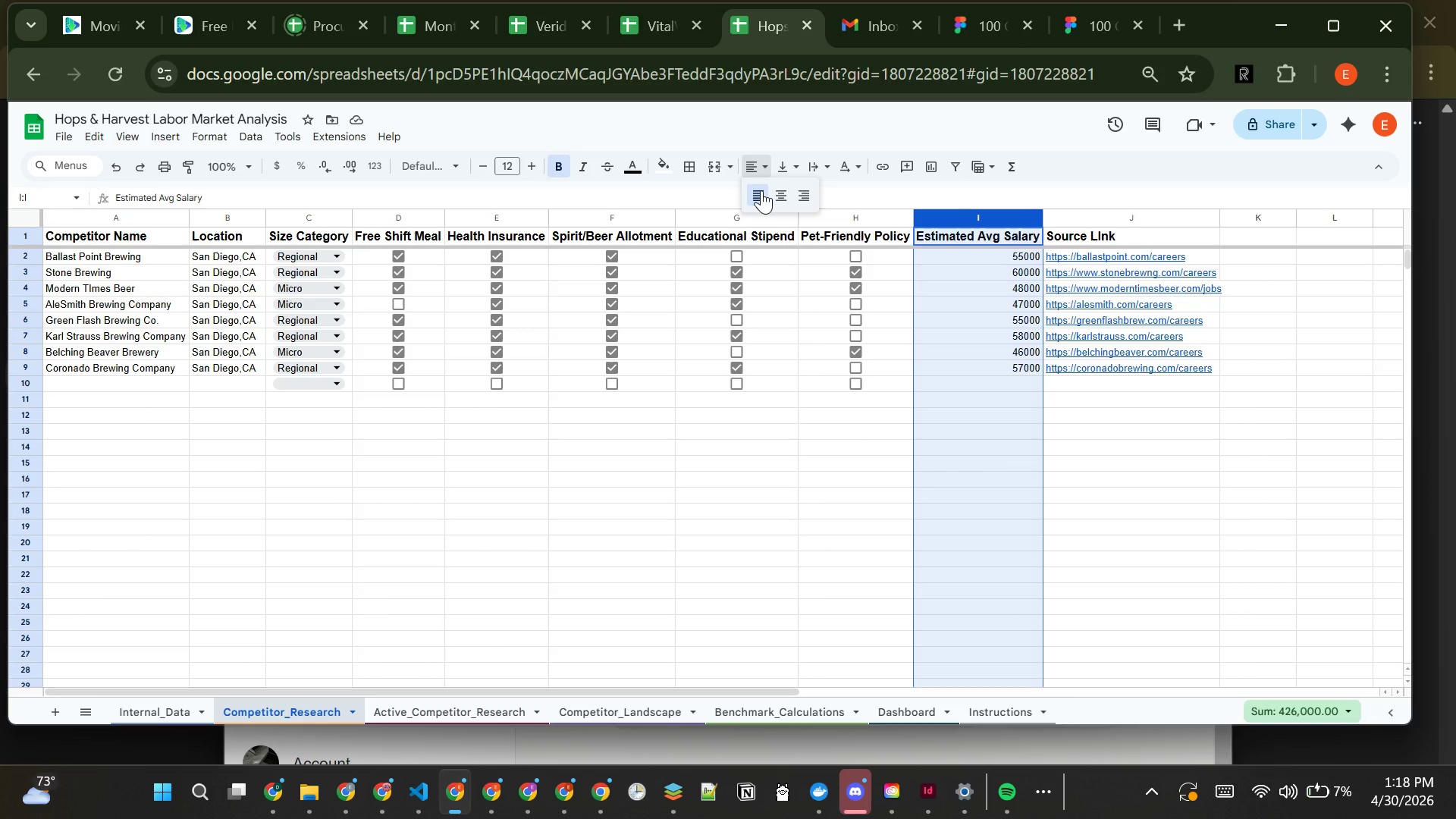 
left_click([761, 190])
 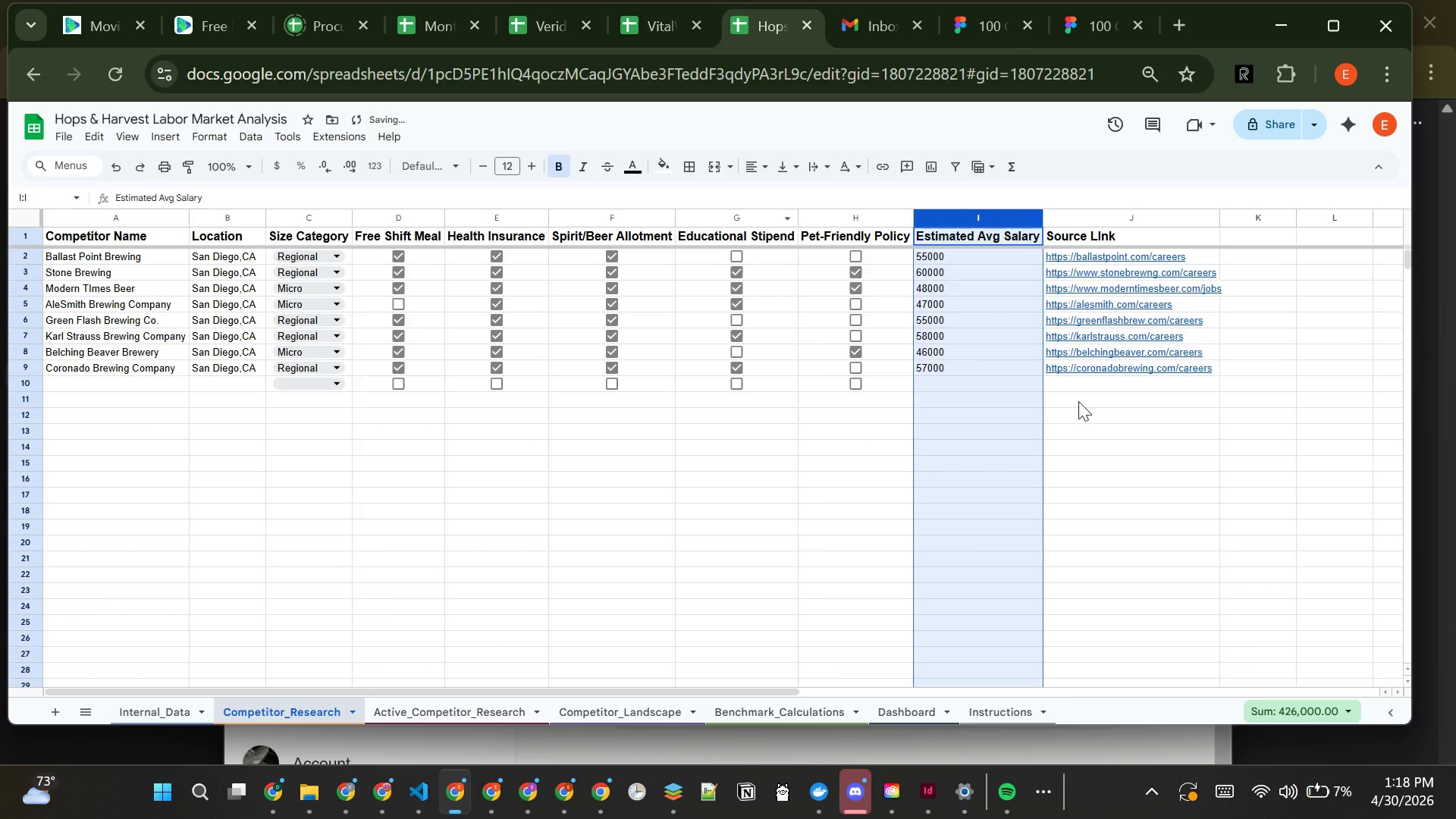 
left_click([1084, 398])
 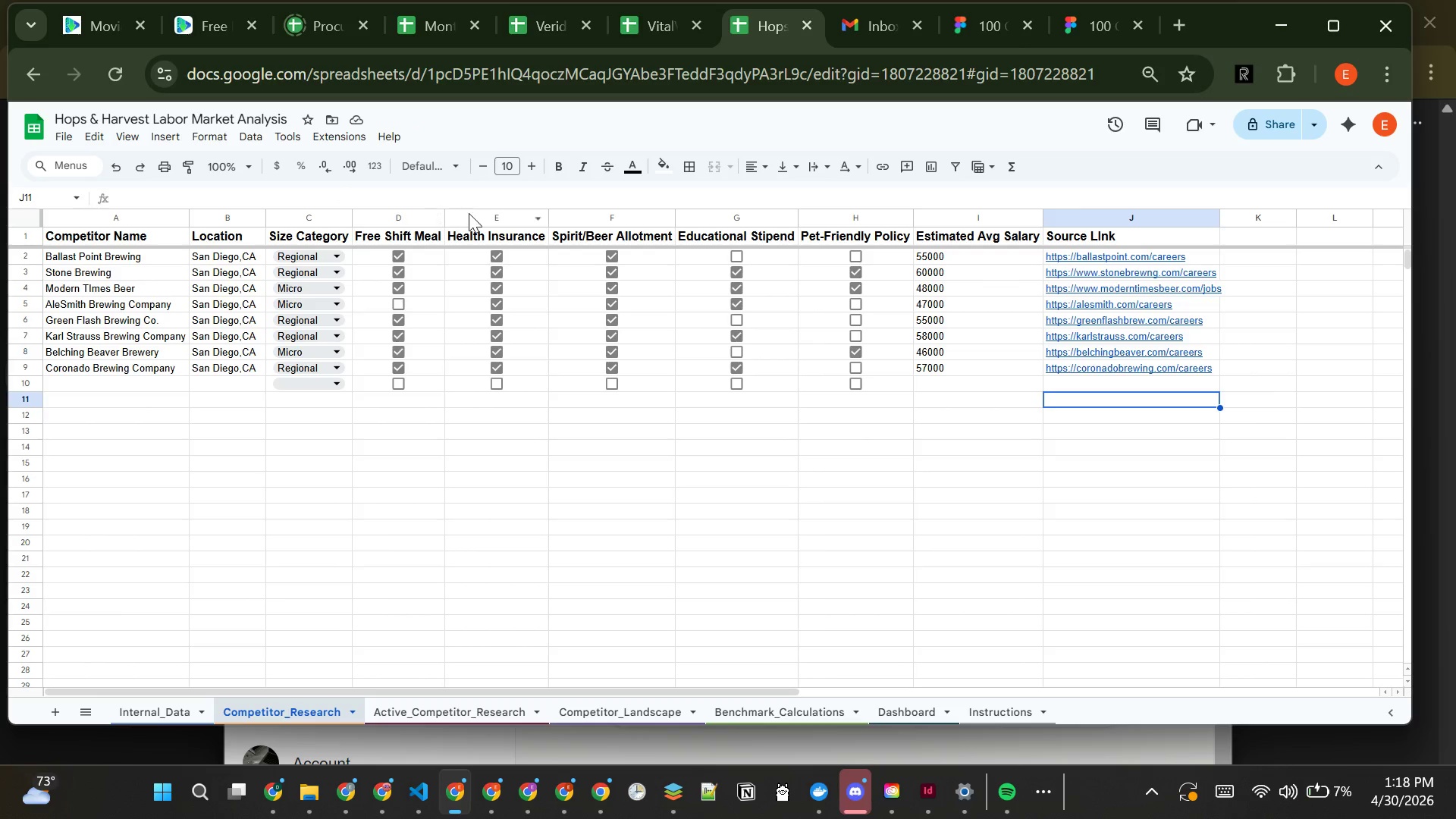 
wait(9.3)
 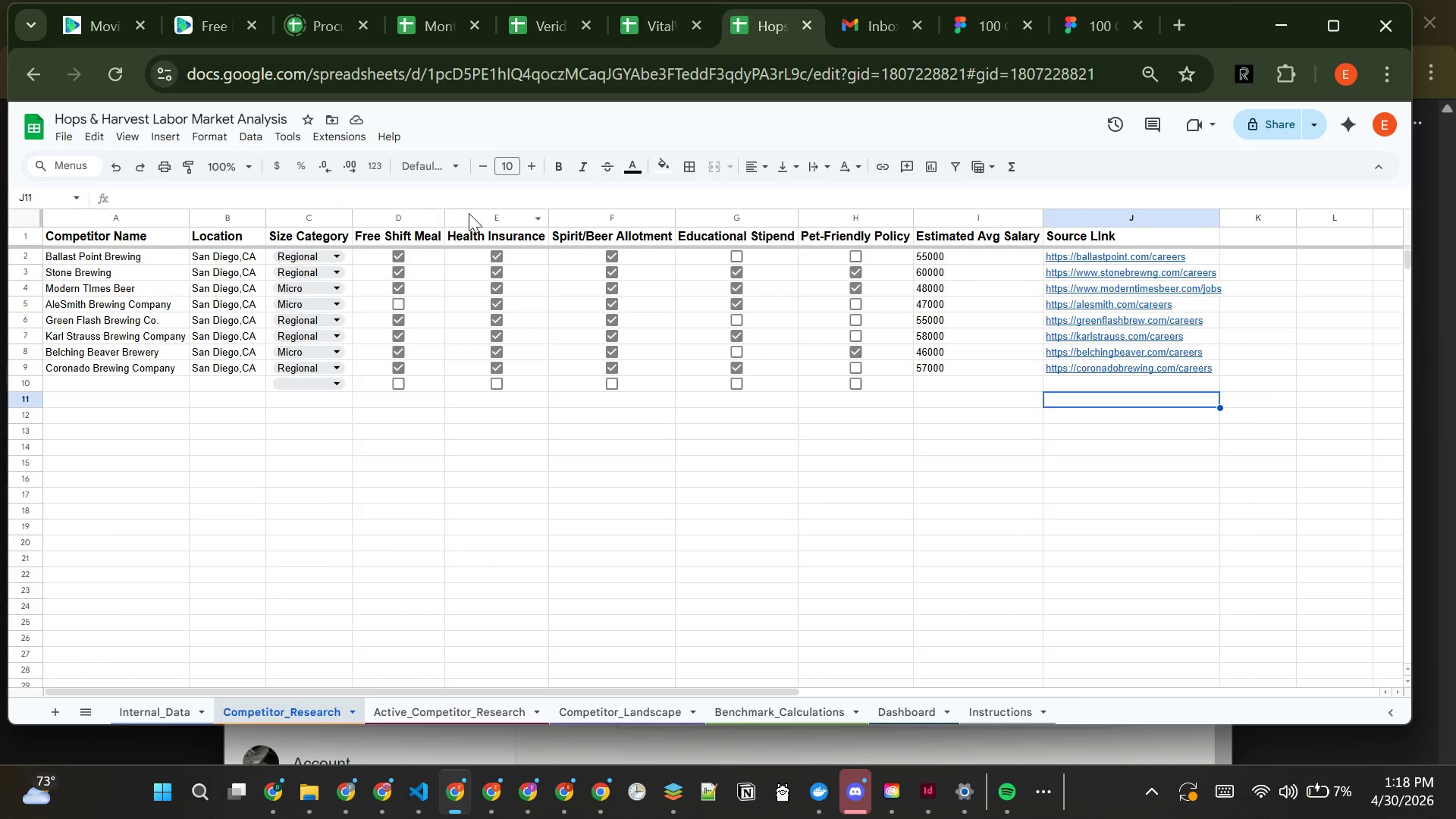 
left_click([413, 218])
 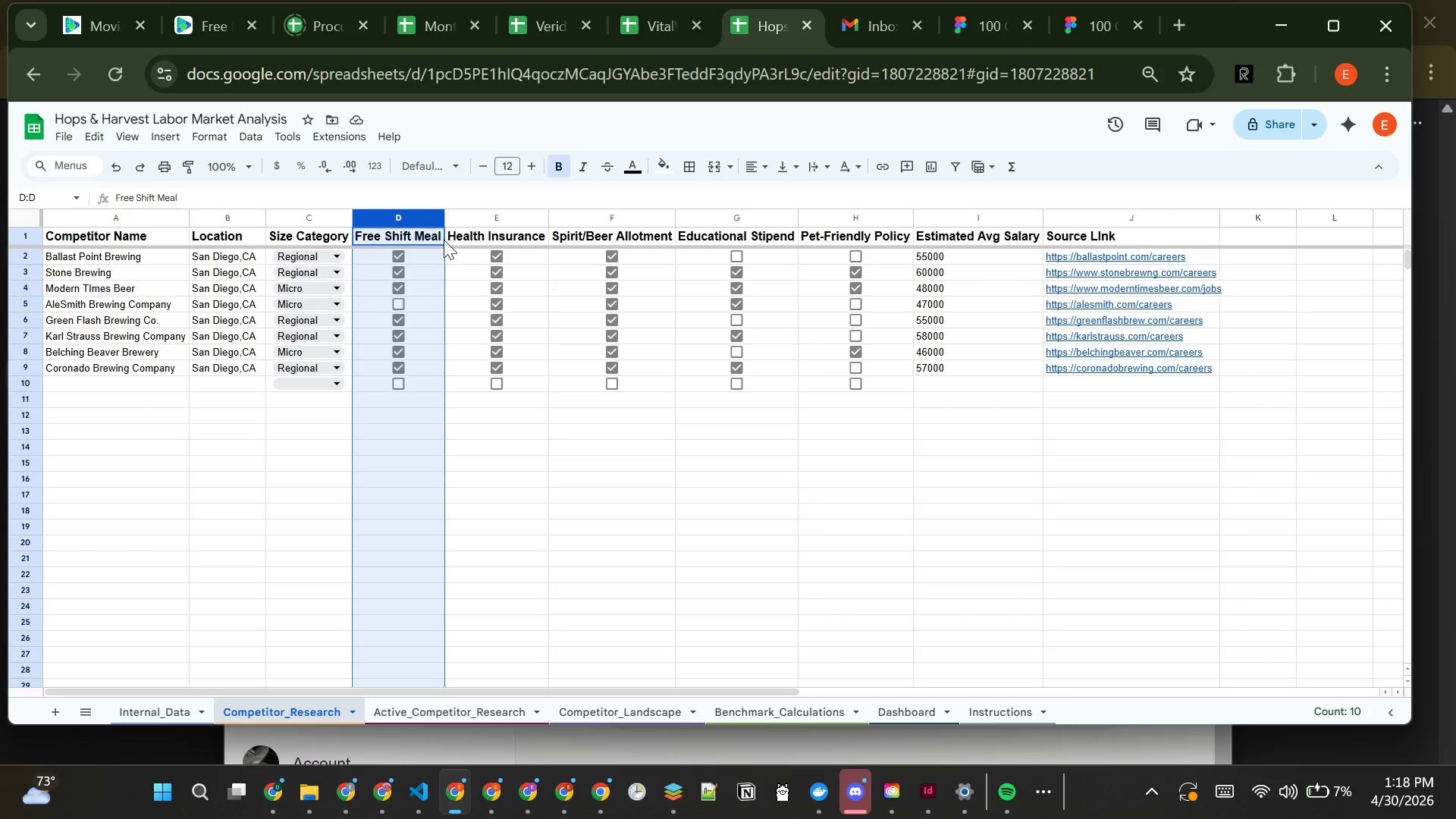 
left_click([452, 280])
 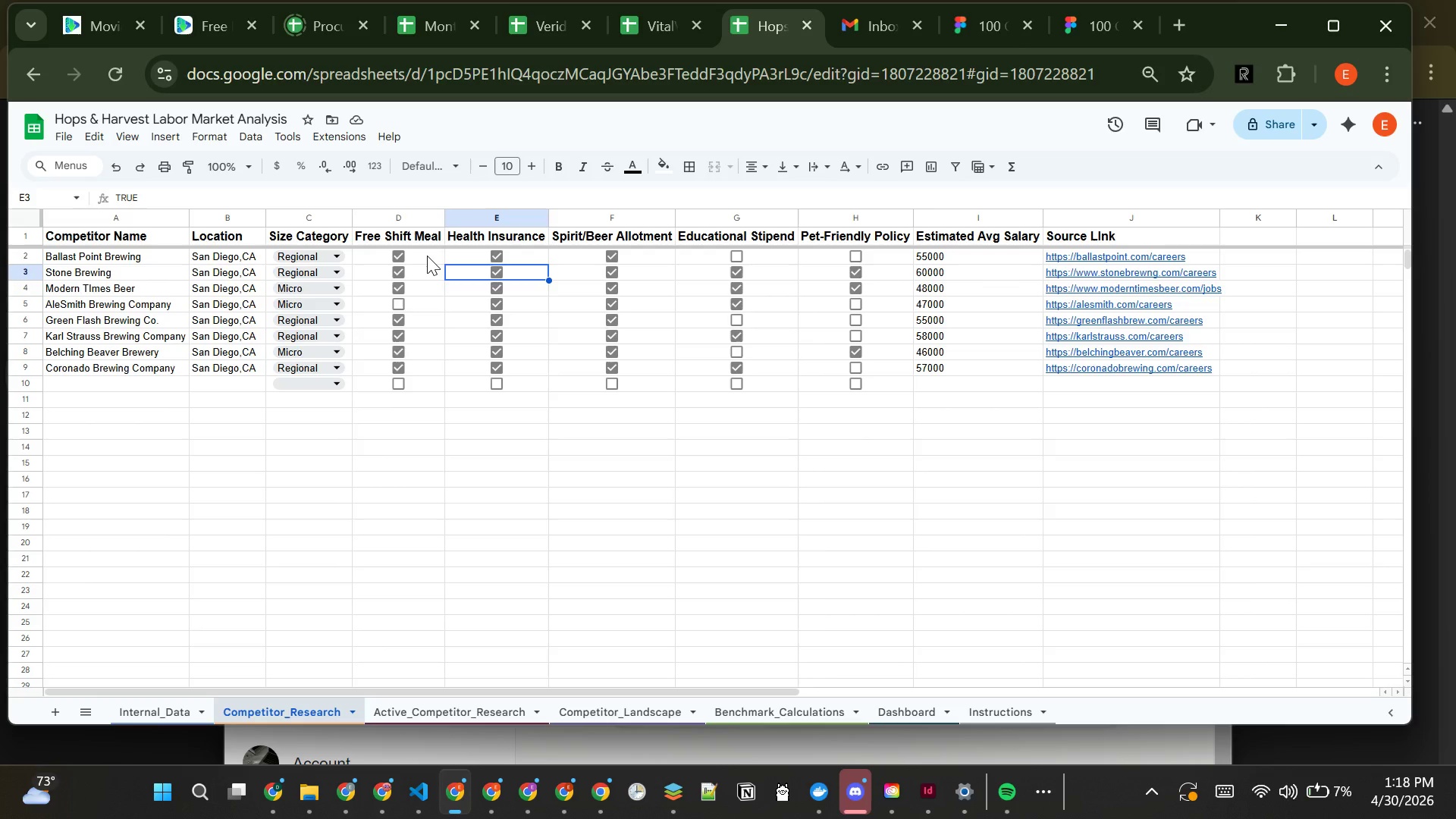 
left_click_drag(start_coordinate=[427, 256], to_coordinate=[433, 381])
 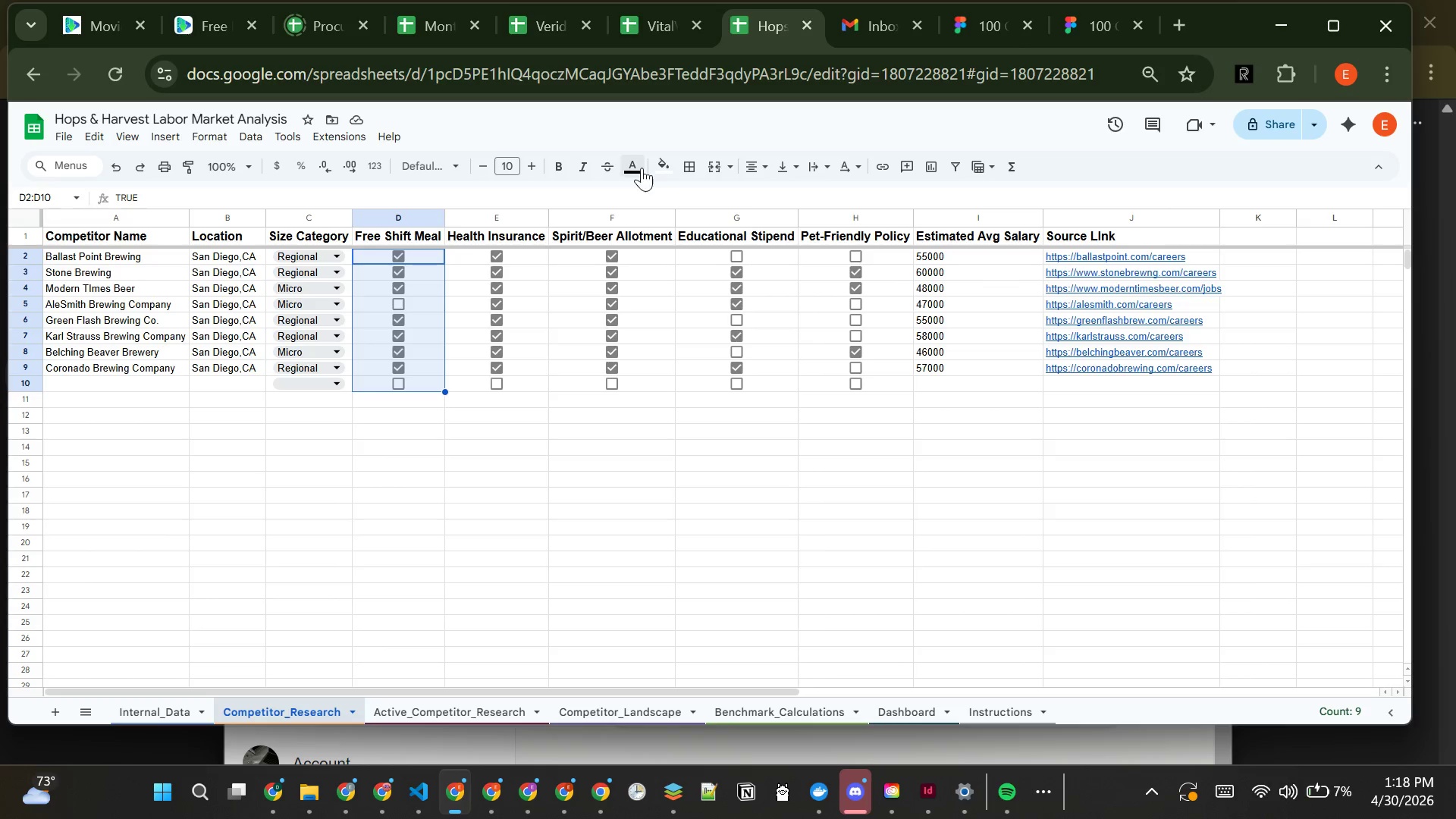 
left_click([642, 168])
 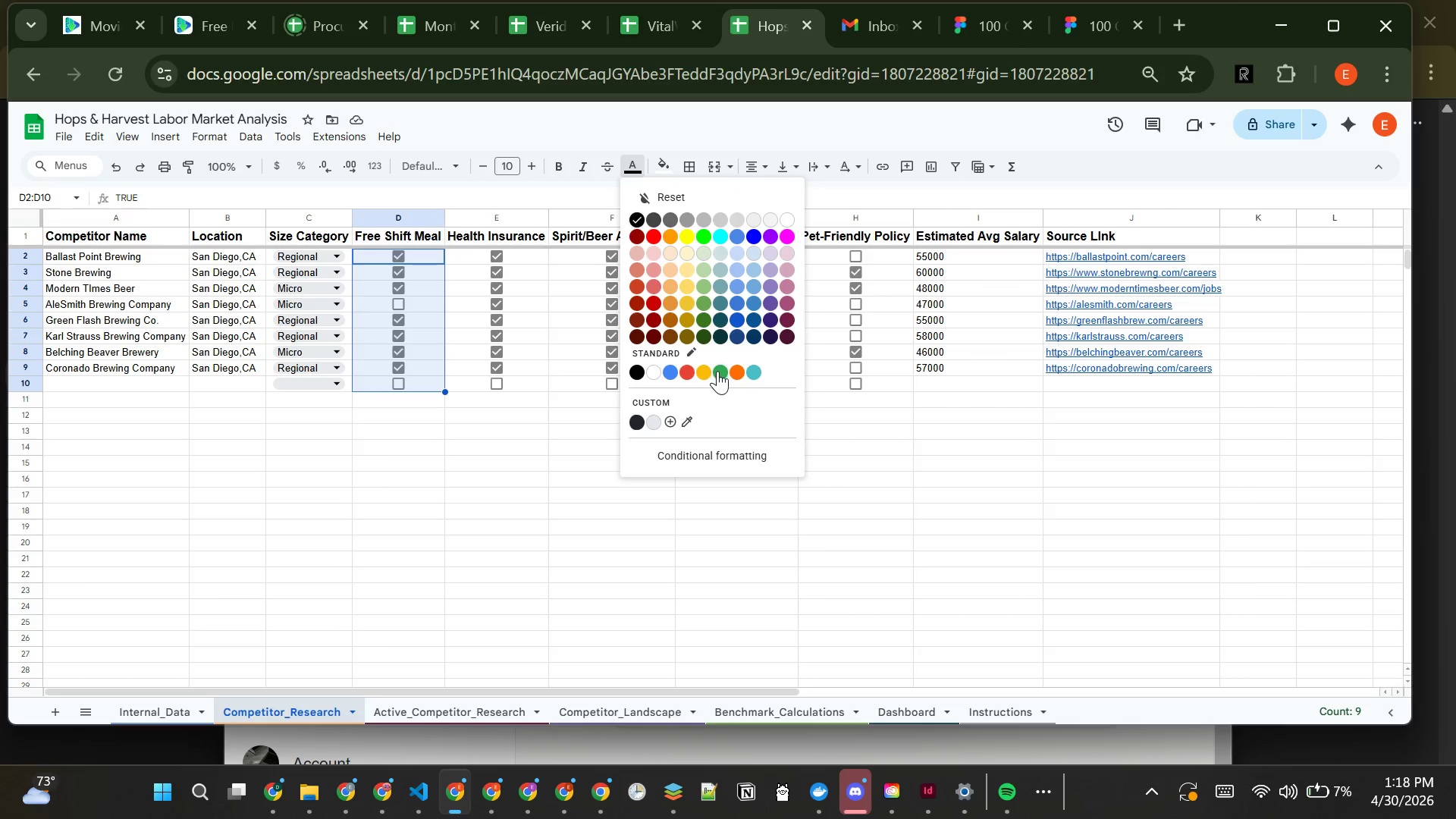 
left_click([718, 371])
 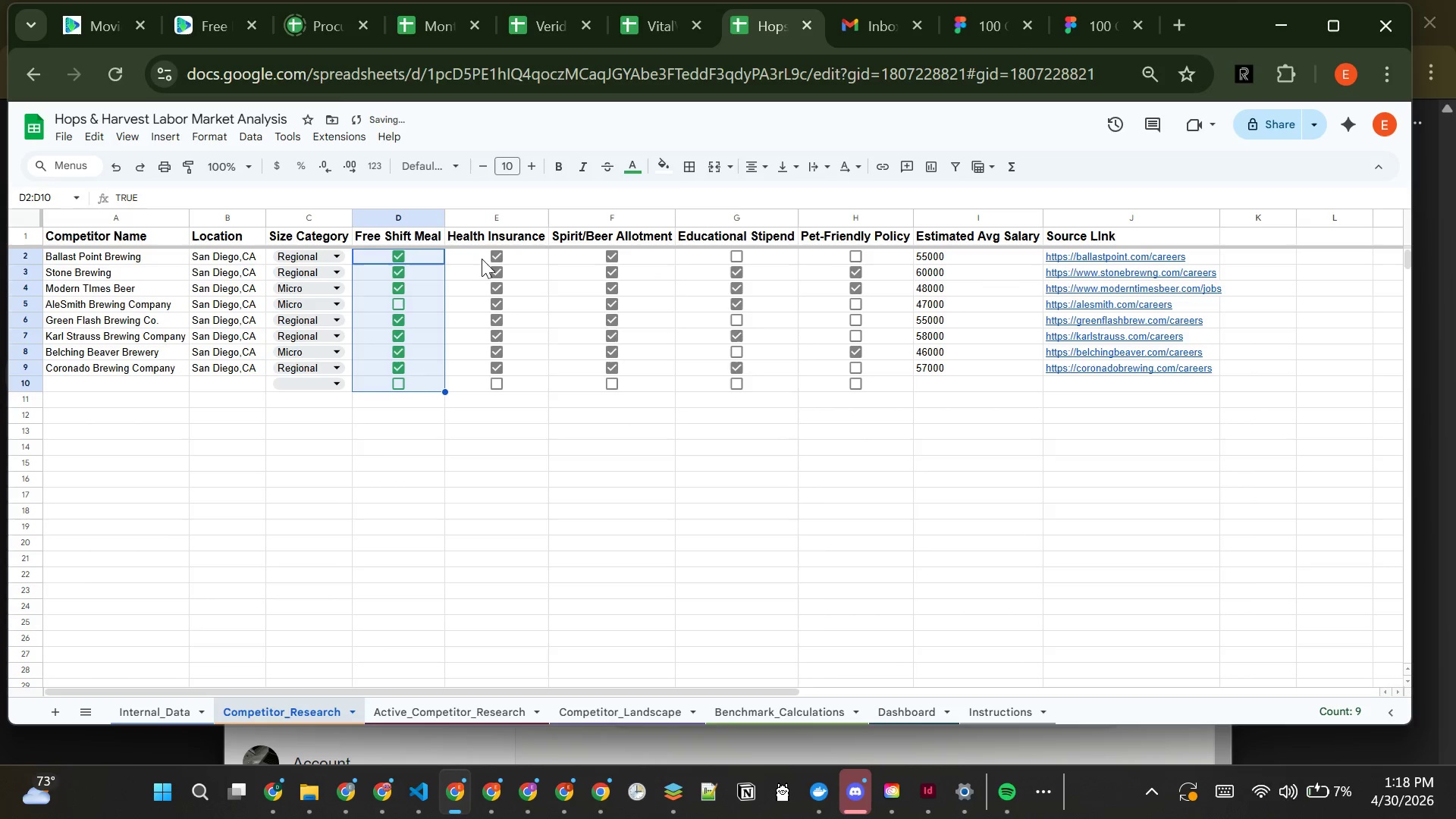 
left_click_drag(start_coordinate=[479, 255], to_coordinate=[504, 384])
 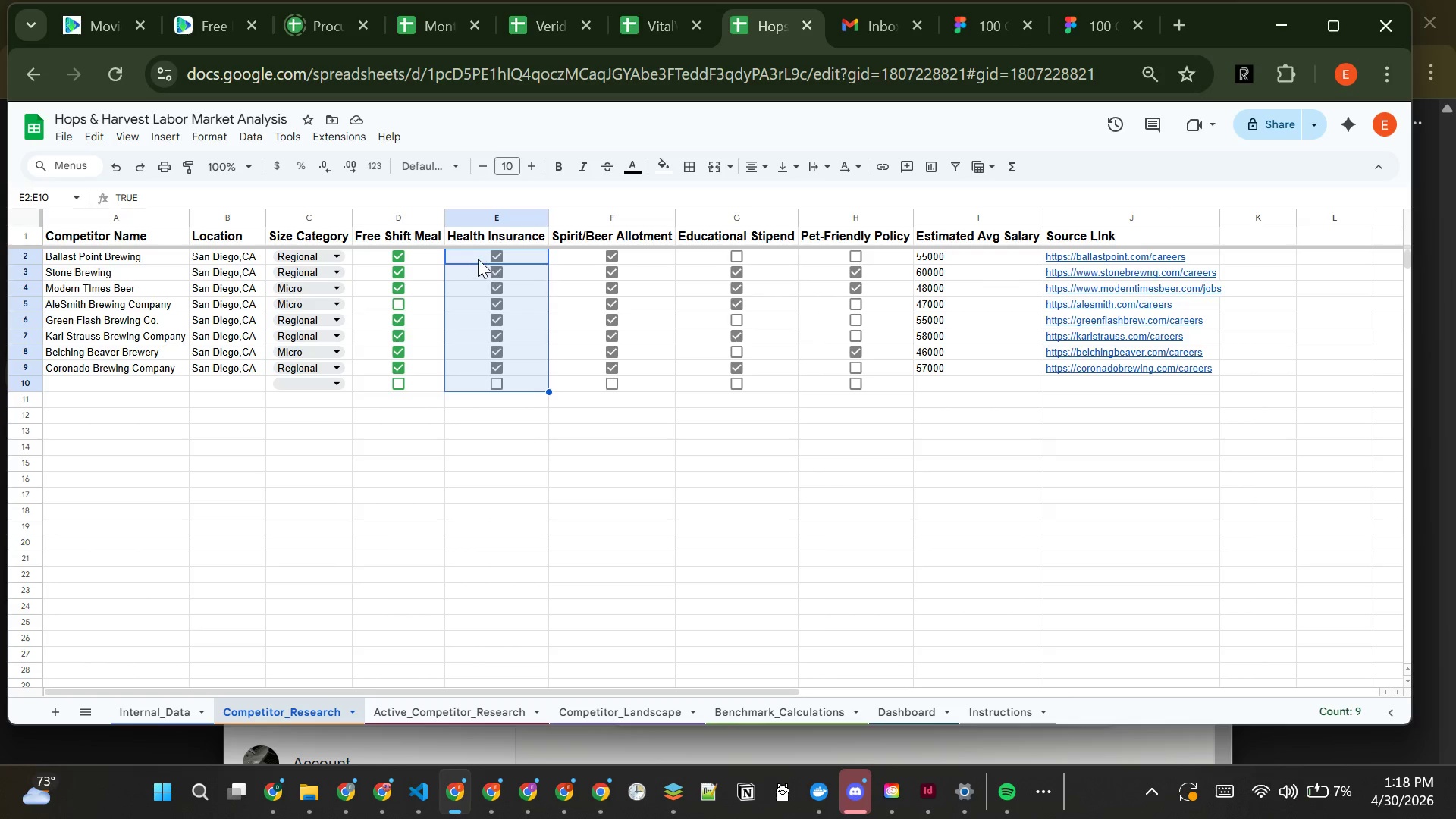 
left_click([478, 259])
 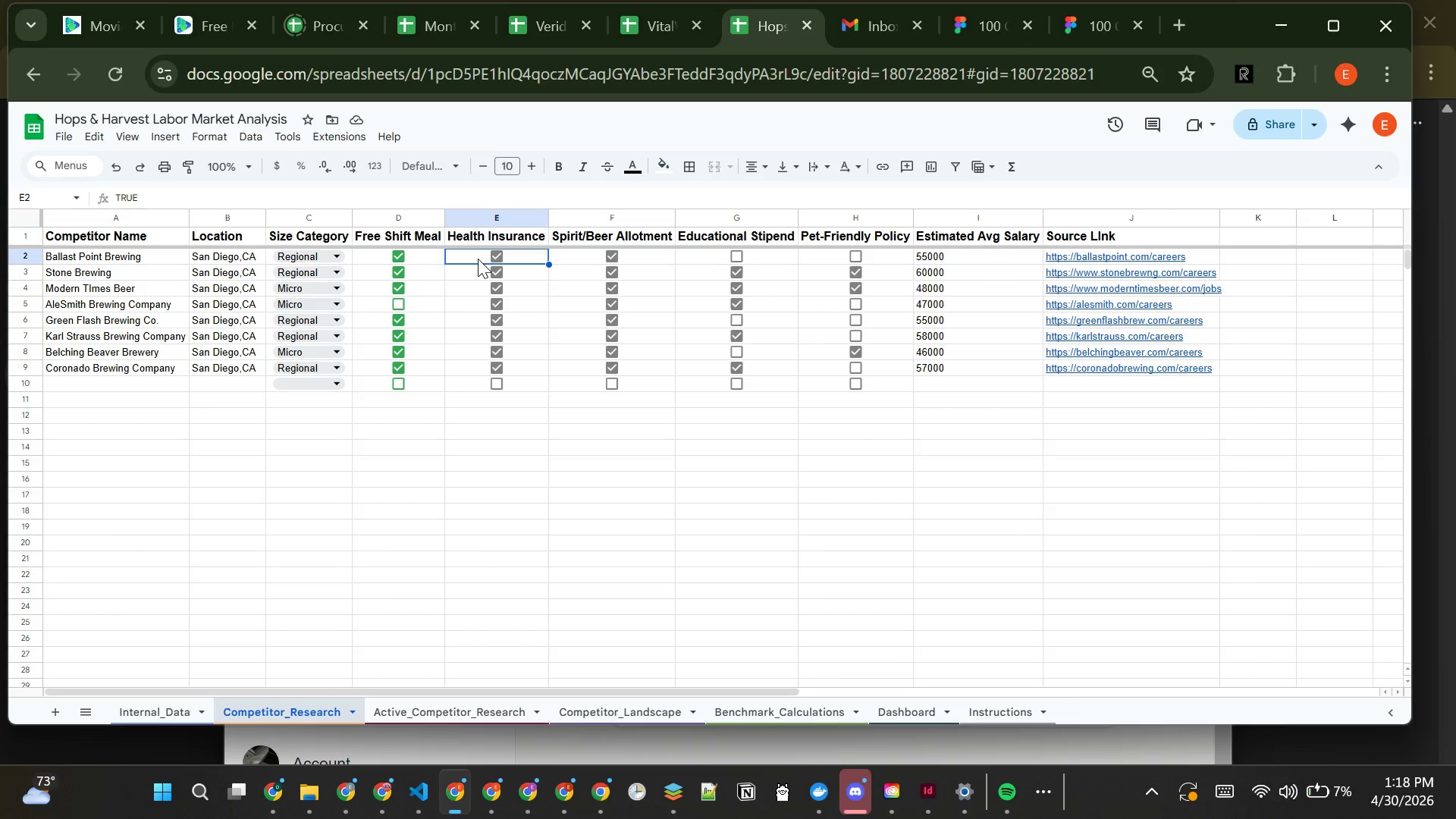 
left_click_drag(start_coordinate=[478, 259], to_coordinate=[876, 392])
 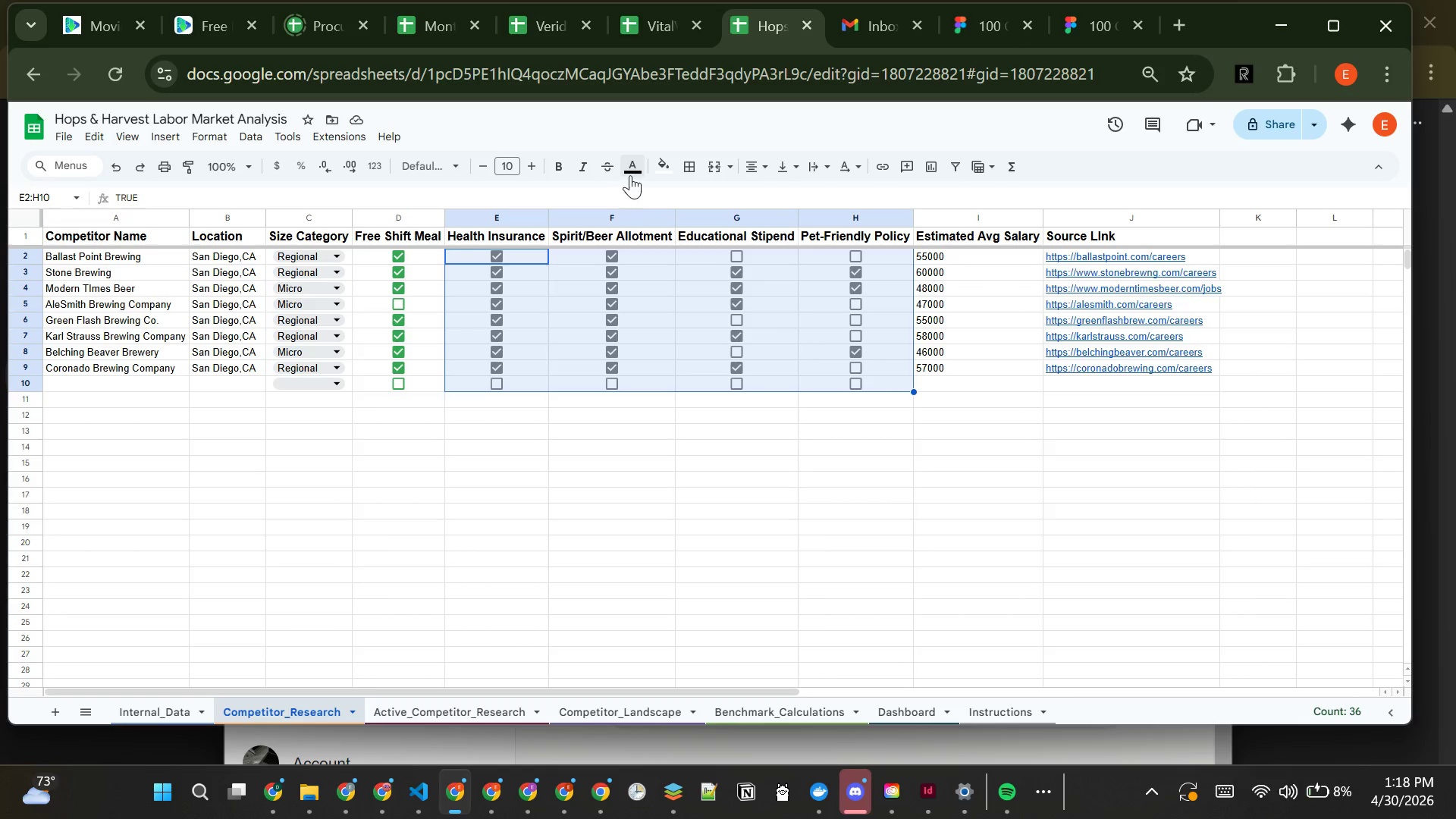 
left_click([633, 171])
 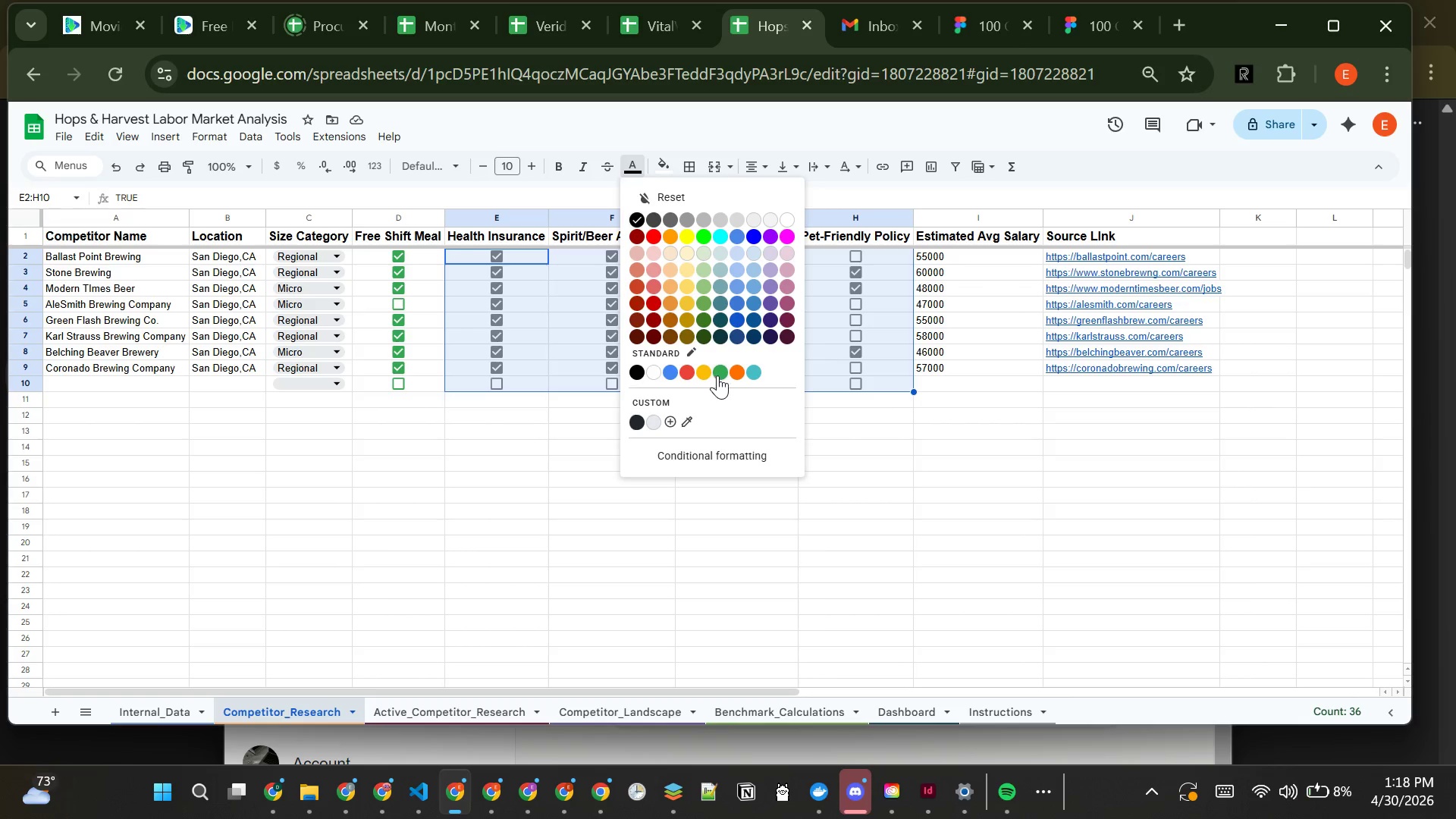 
left_click([718, 375])
 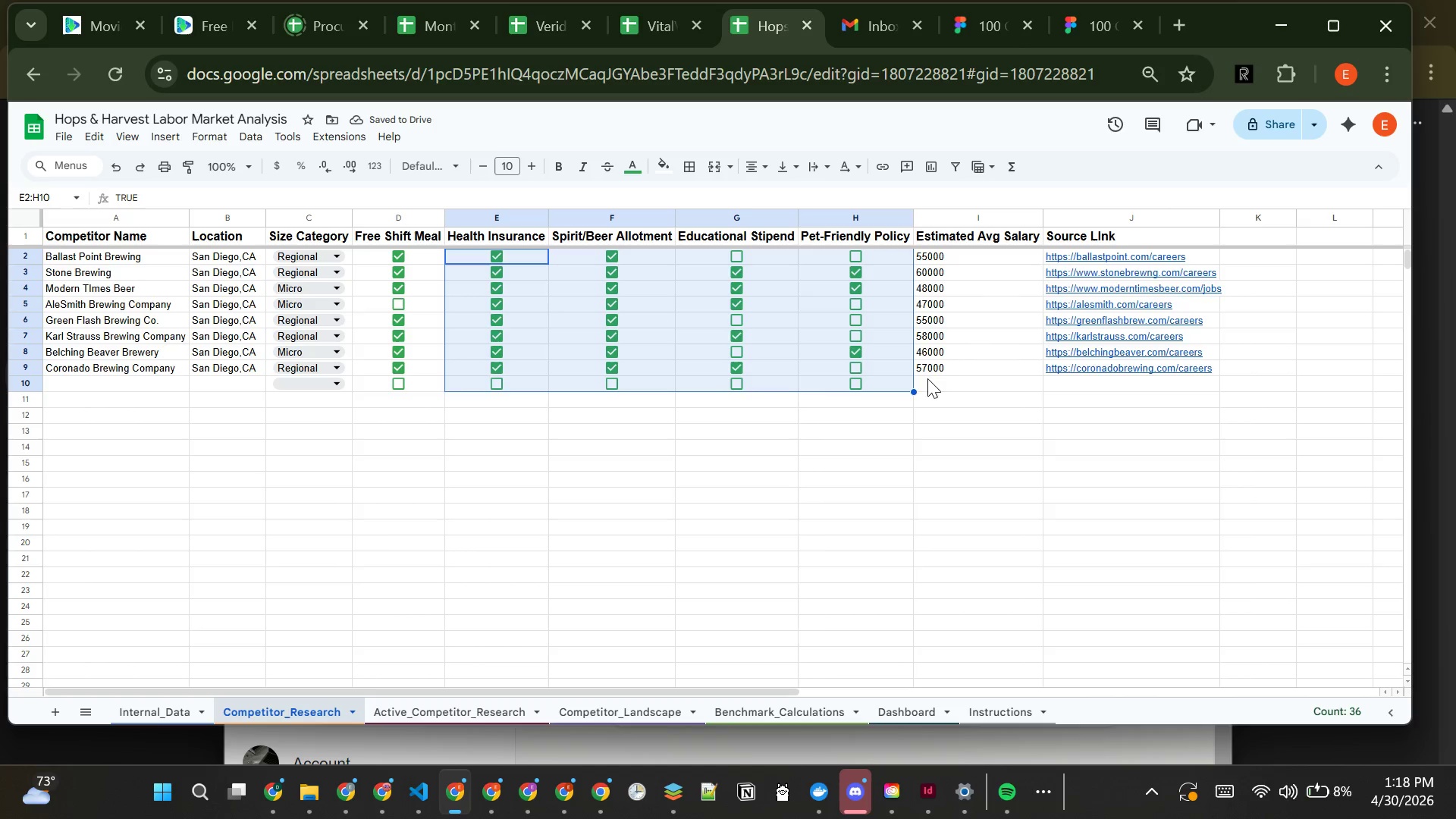 
left_click([939, 383])
 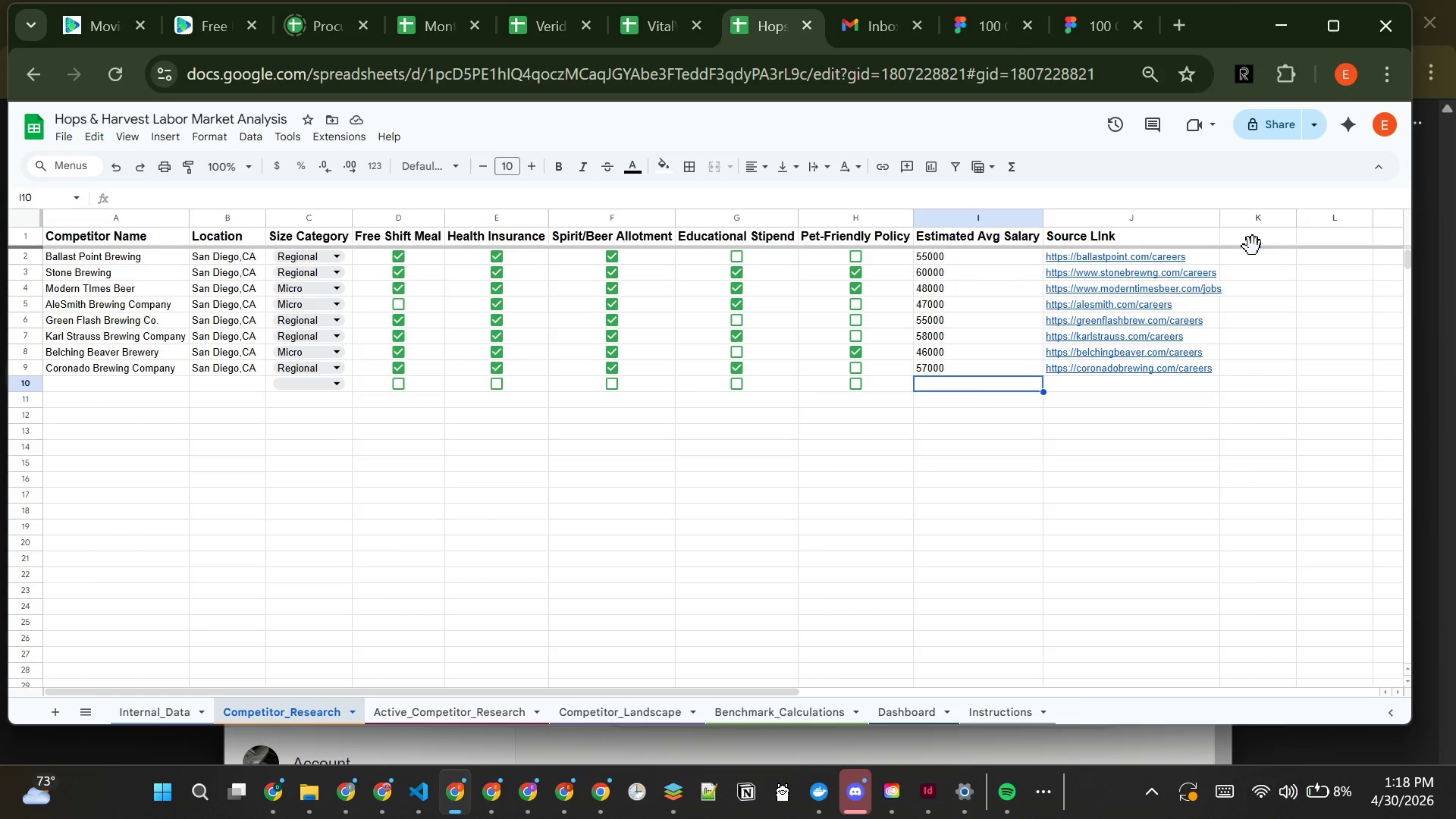 
wait(6.88)
 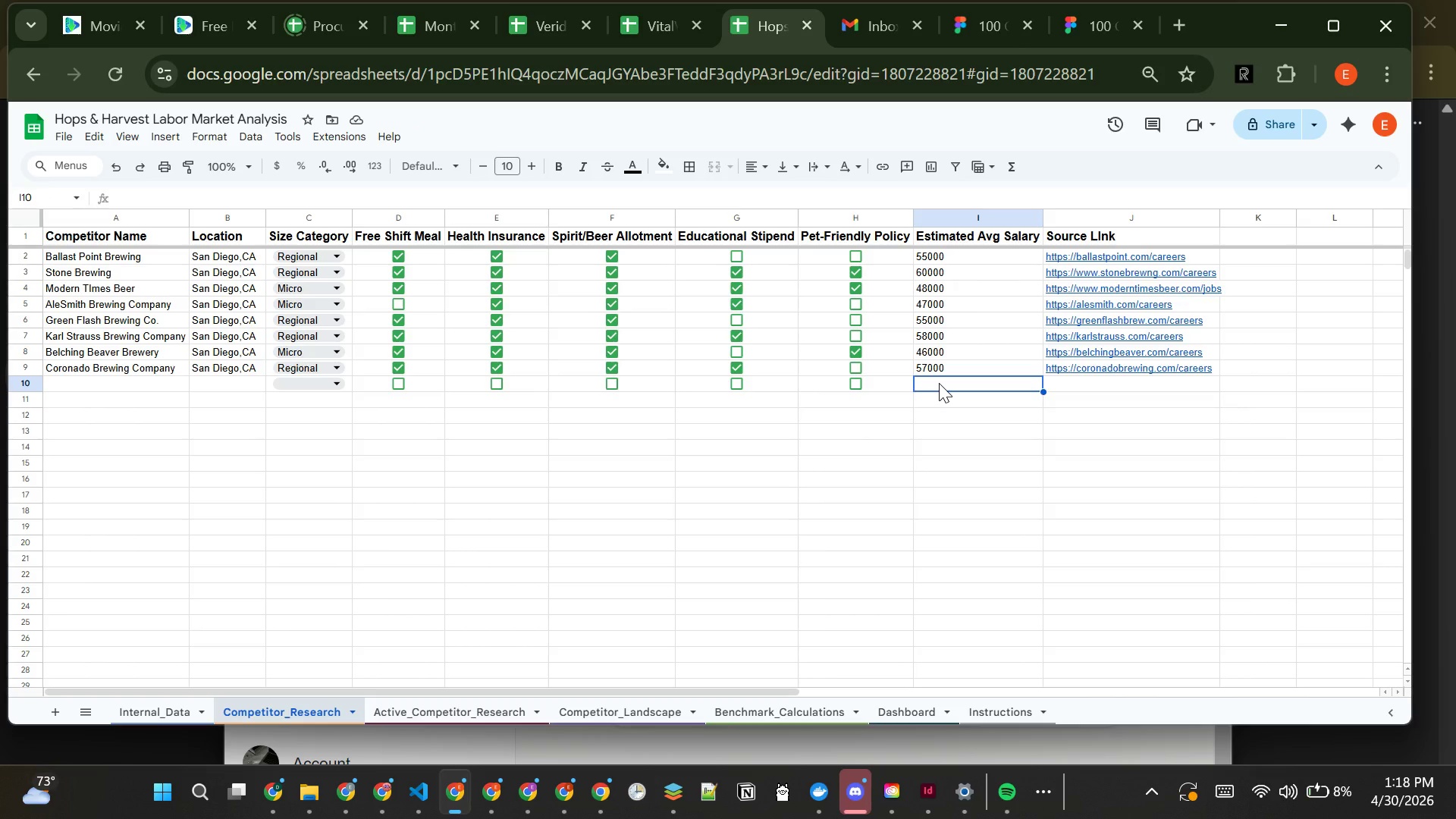 
mouse_move([1086, 368])
 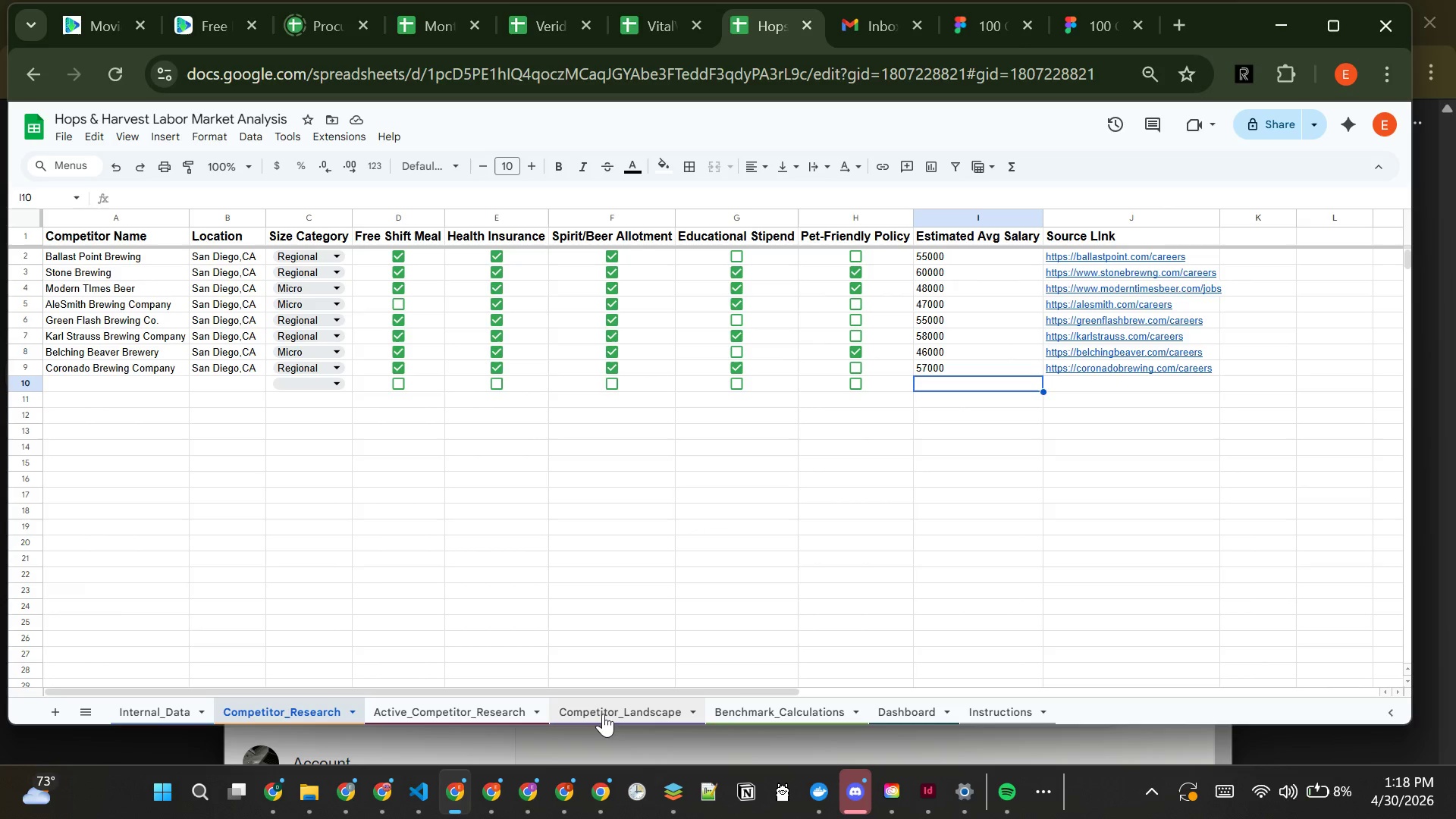 
left_click([602, 714])
 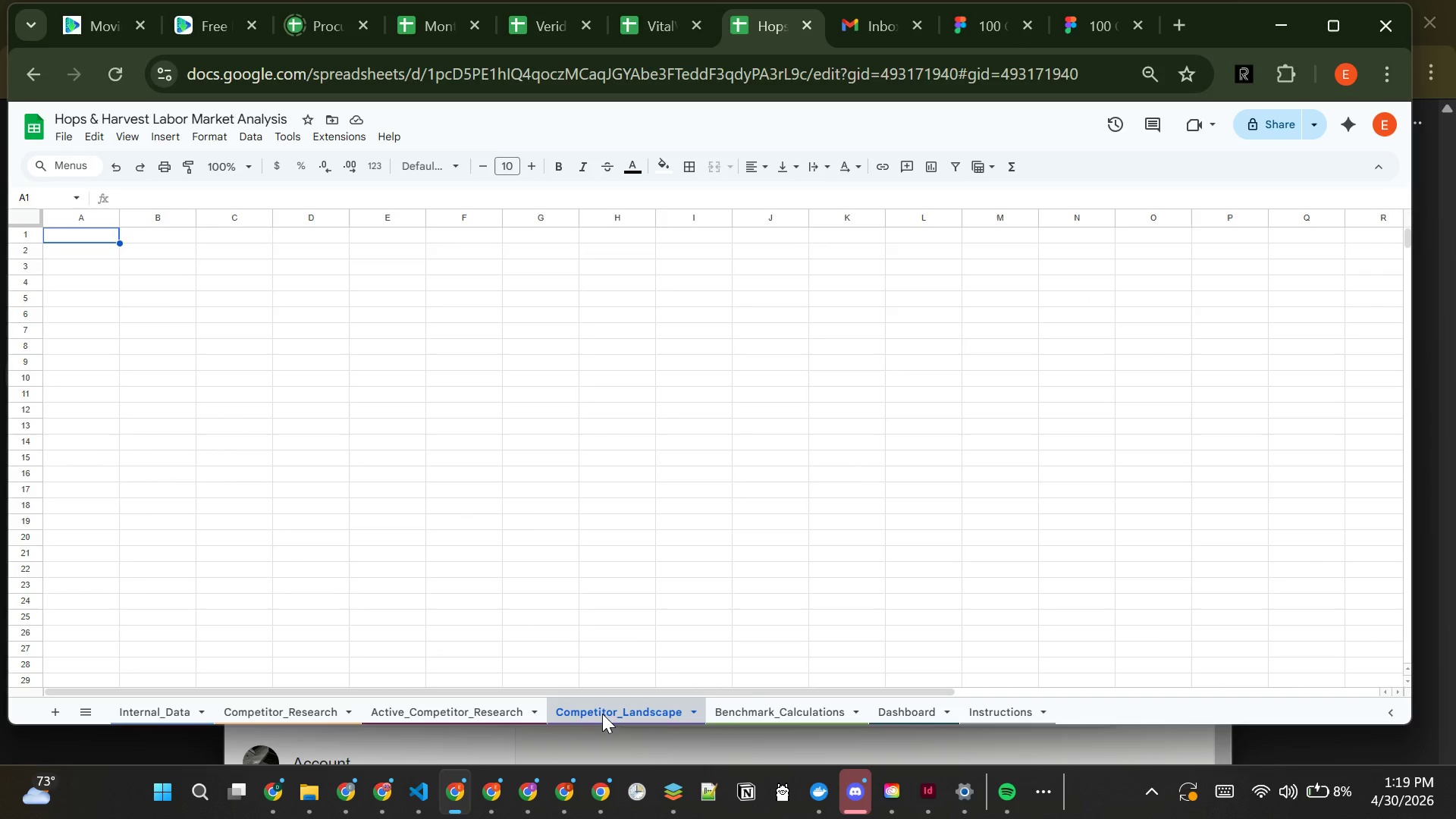 
wait(12.77)
 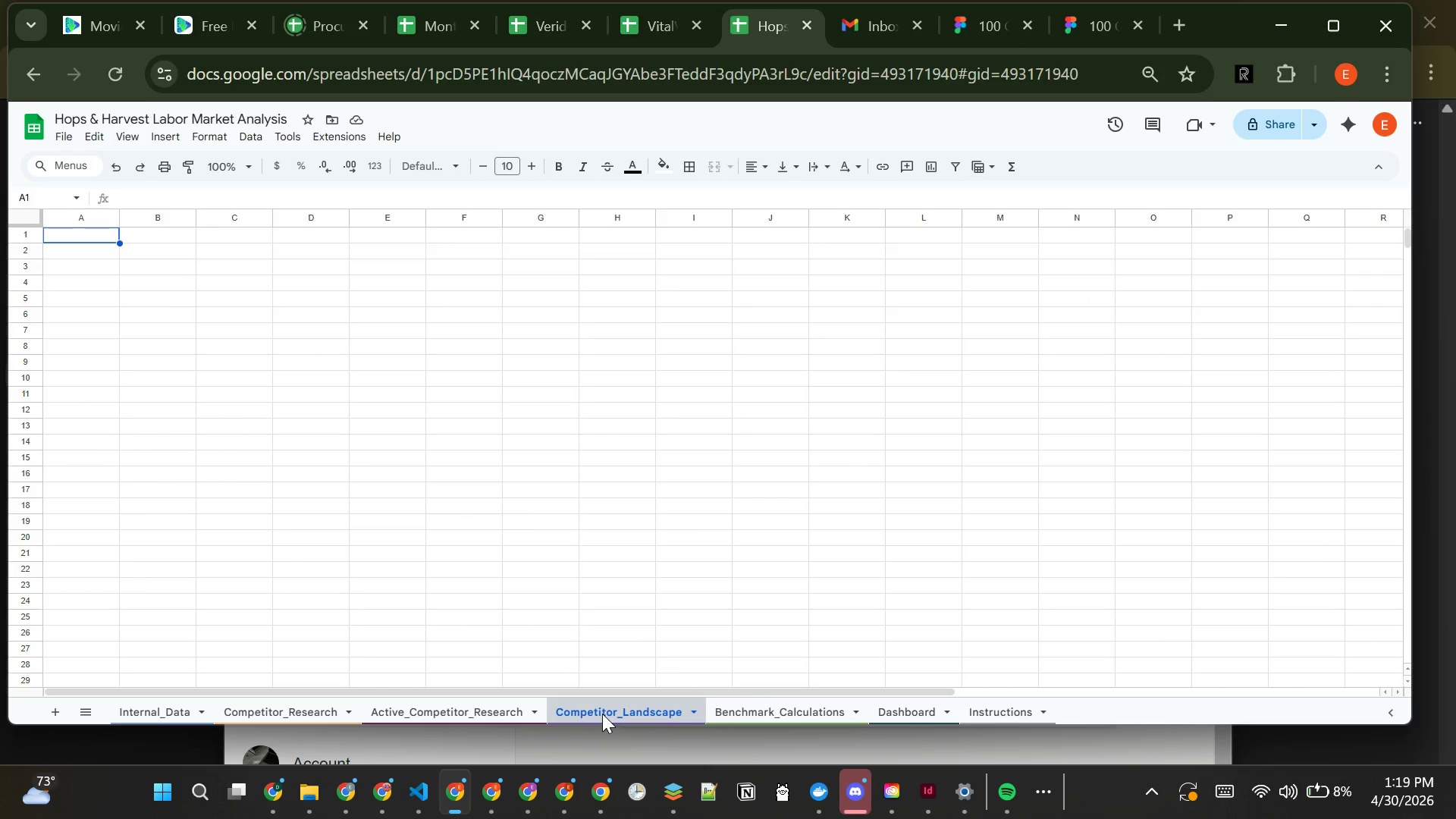 
type(Competitor)
key(Tab)
type(Fe)
key(Backspace)
type(re)
key(Backspace)
type(ee Meal)
key(Tab)
type(Health Insurance)
key(Tab)
type(Product Allotment)
 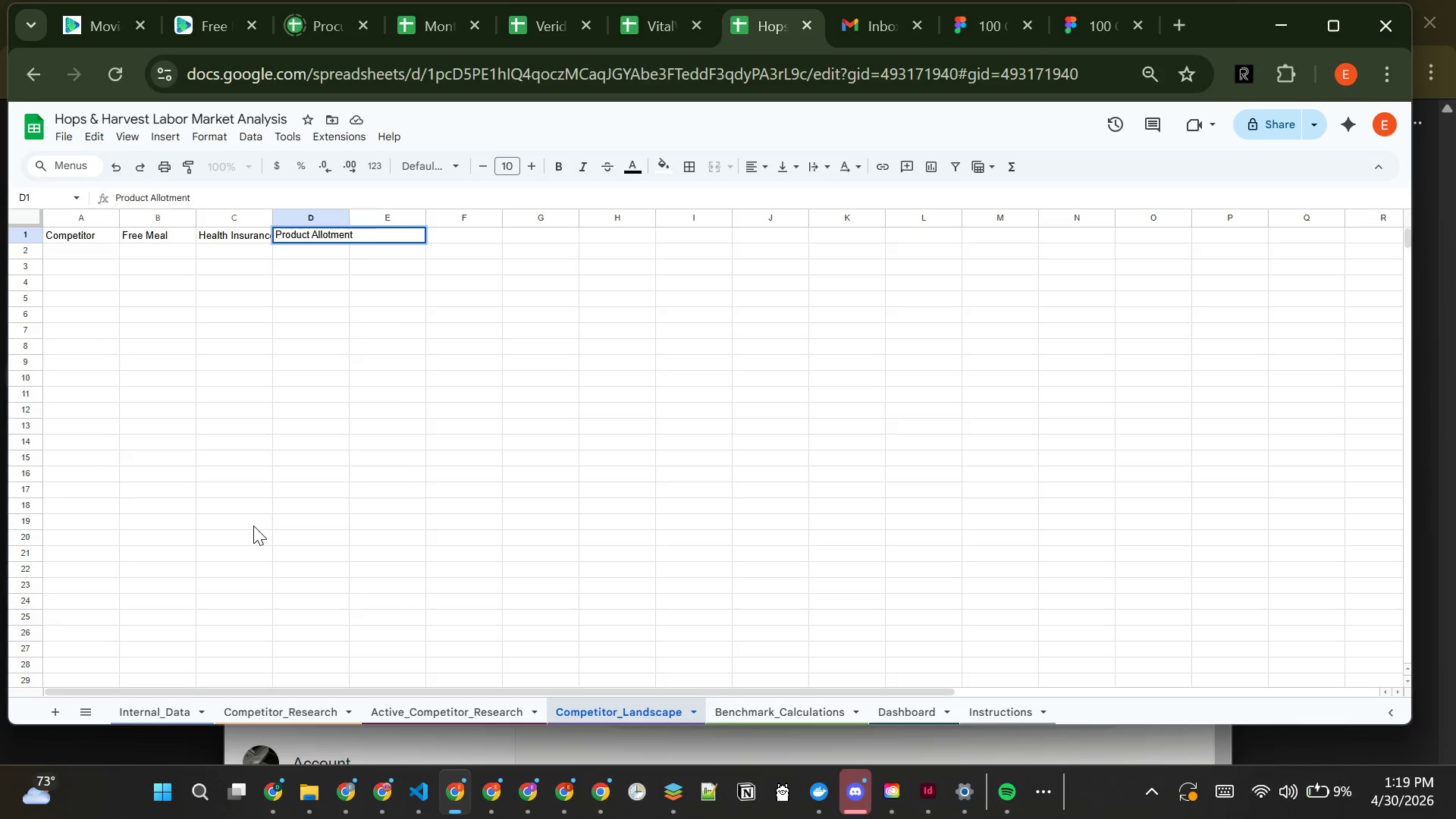 
key(Tab)
 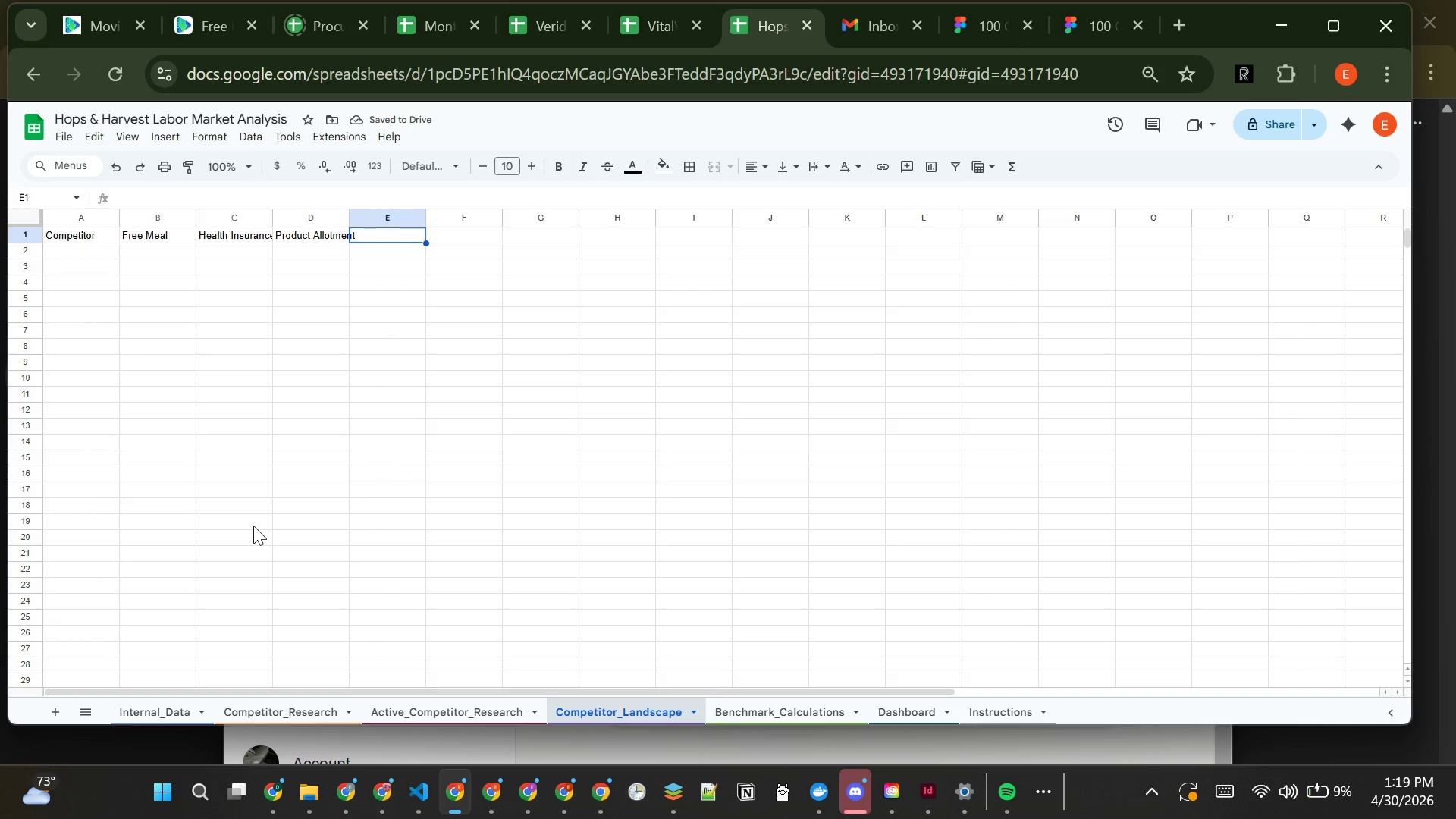 
type(Education)
key(Tab)
type(Pet-Friendly)
key(Tab)
 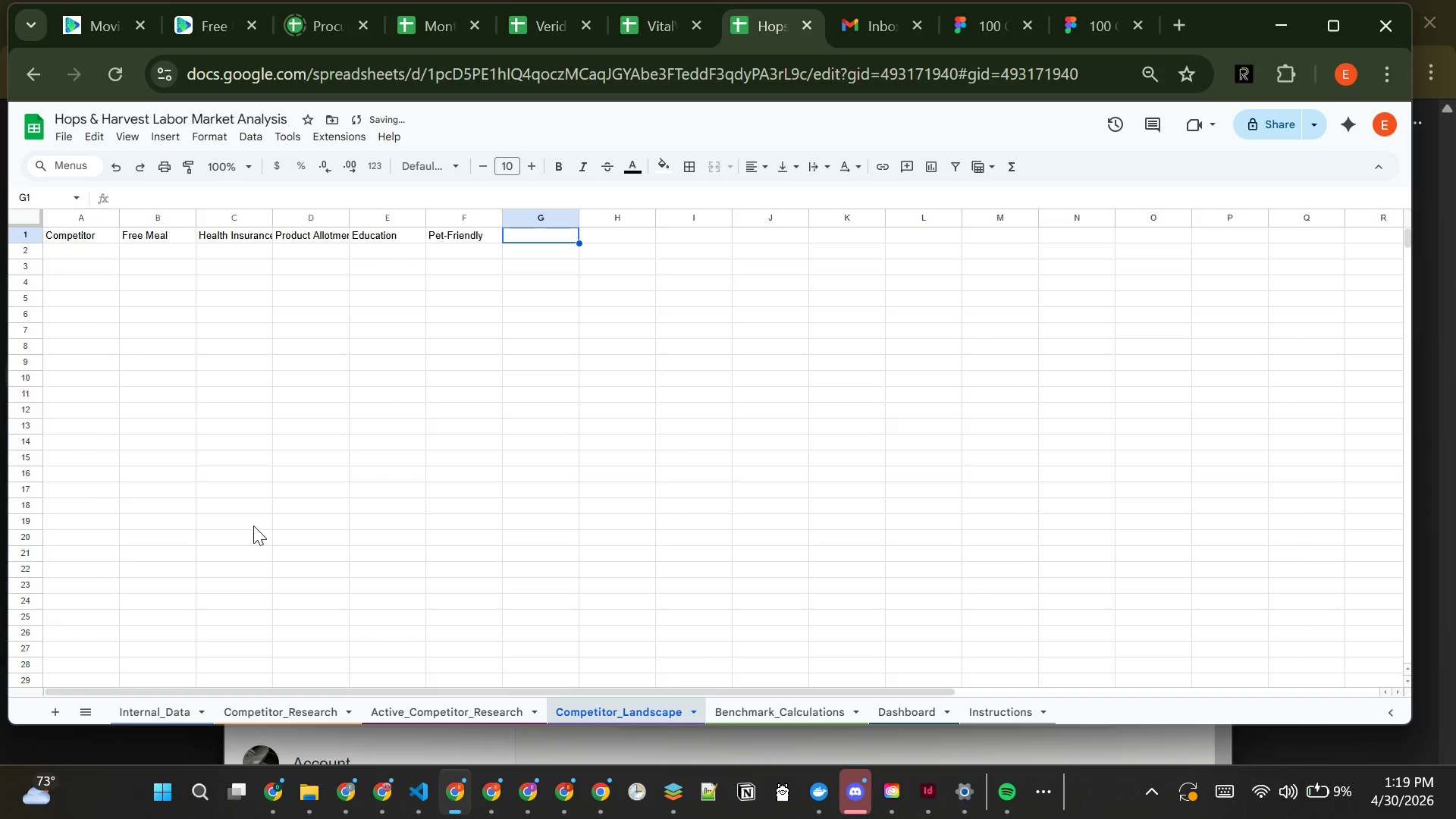 
type(Total Perks Score)
 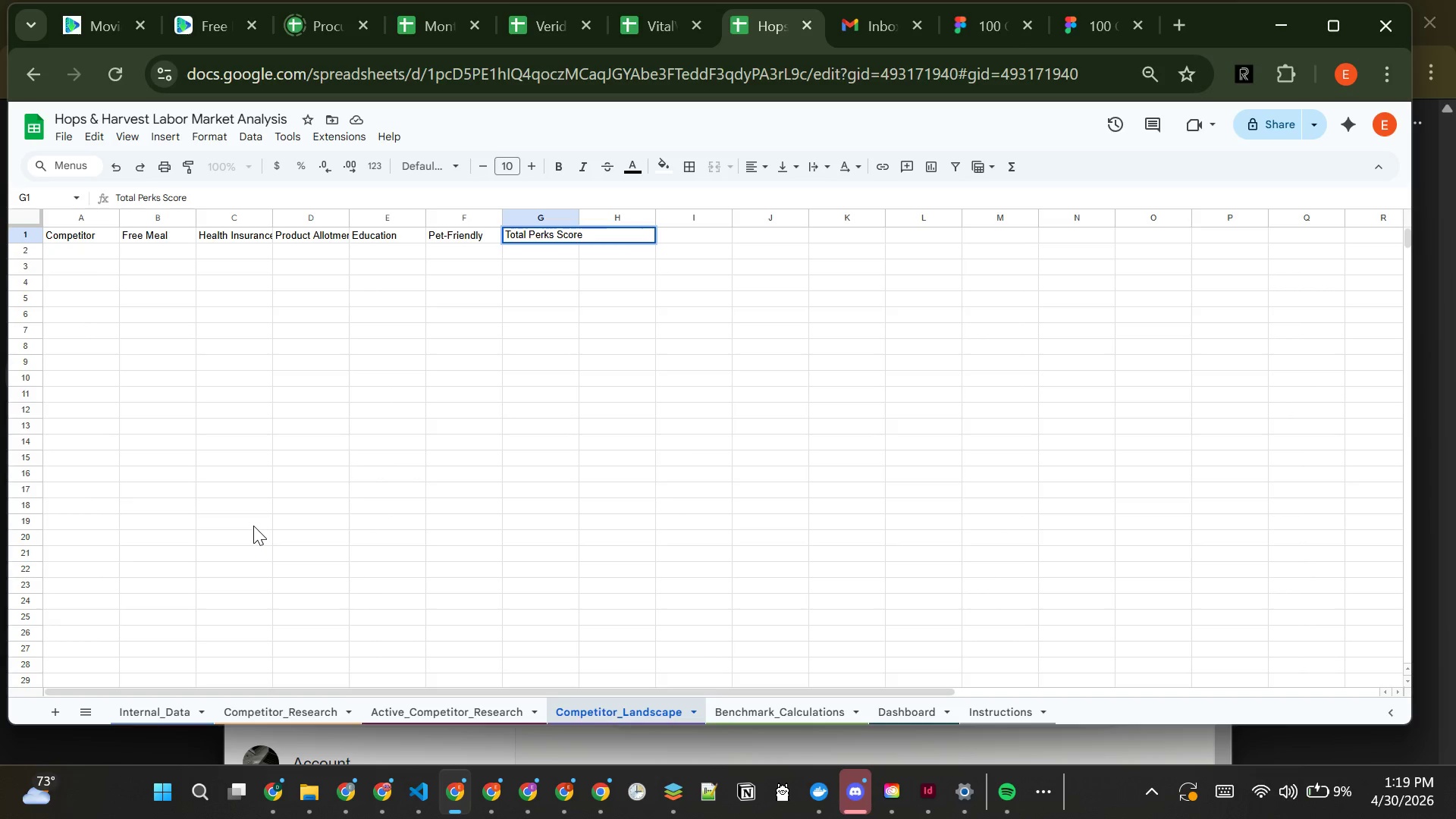 
key(Enter)
 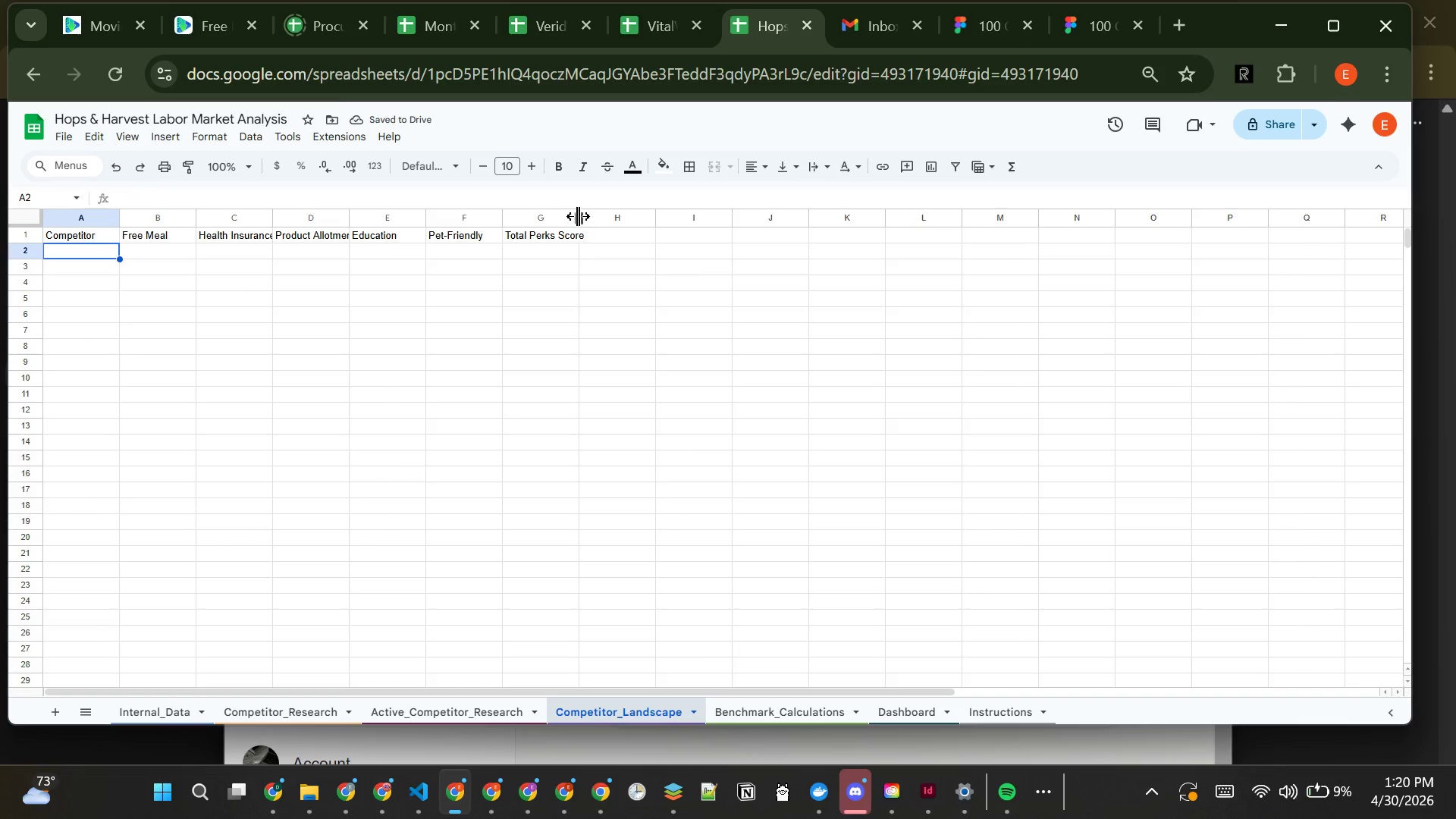 
double_click([578, 216])
 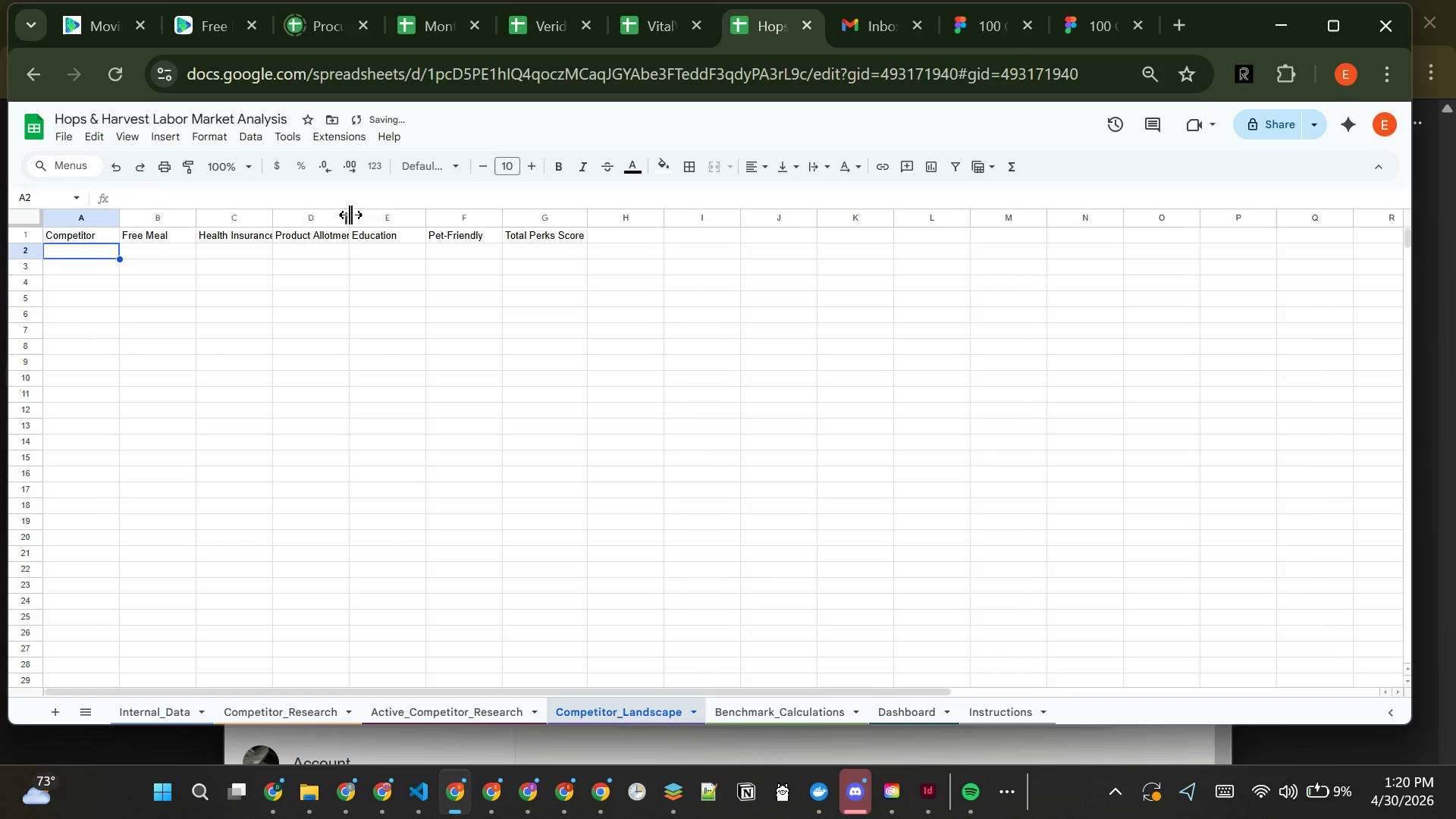 
double_click([350, 215])
 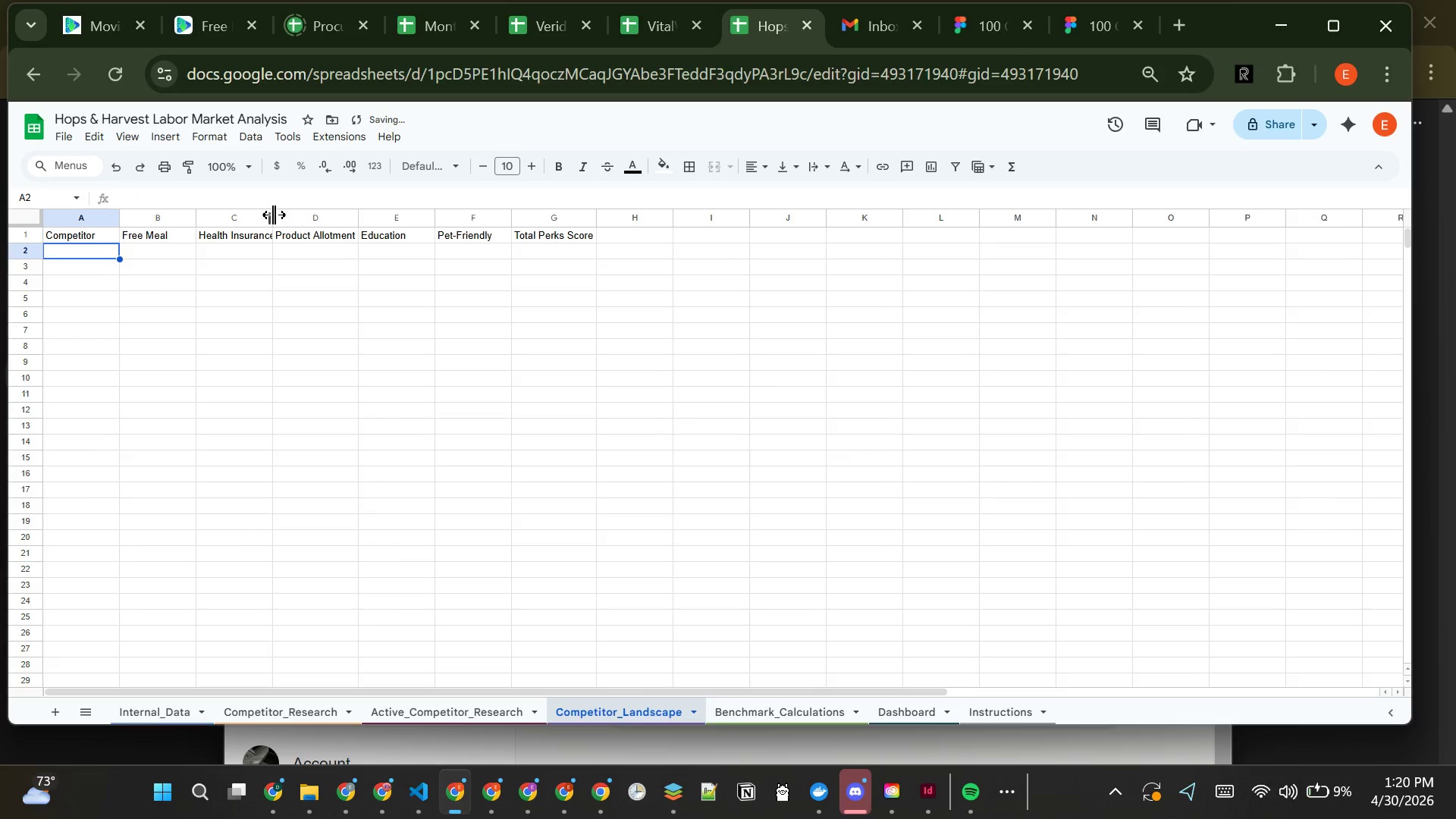 
double_click([274, 215])
 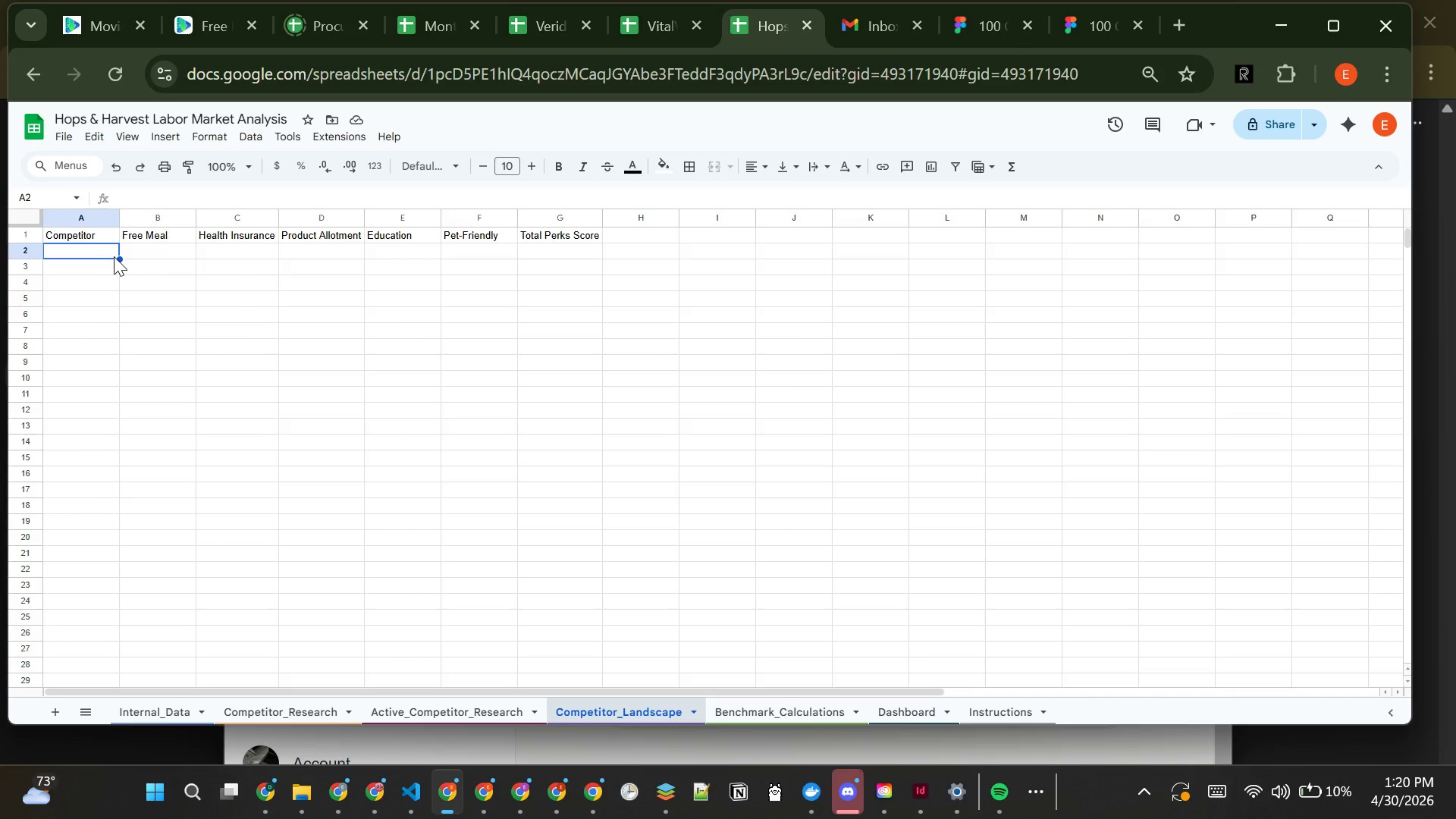 
wait(33.41)
 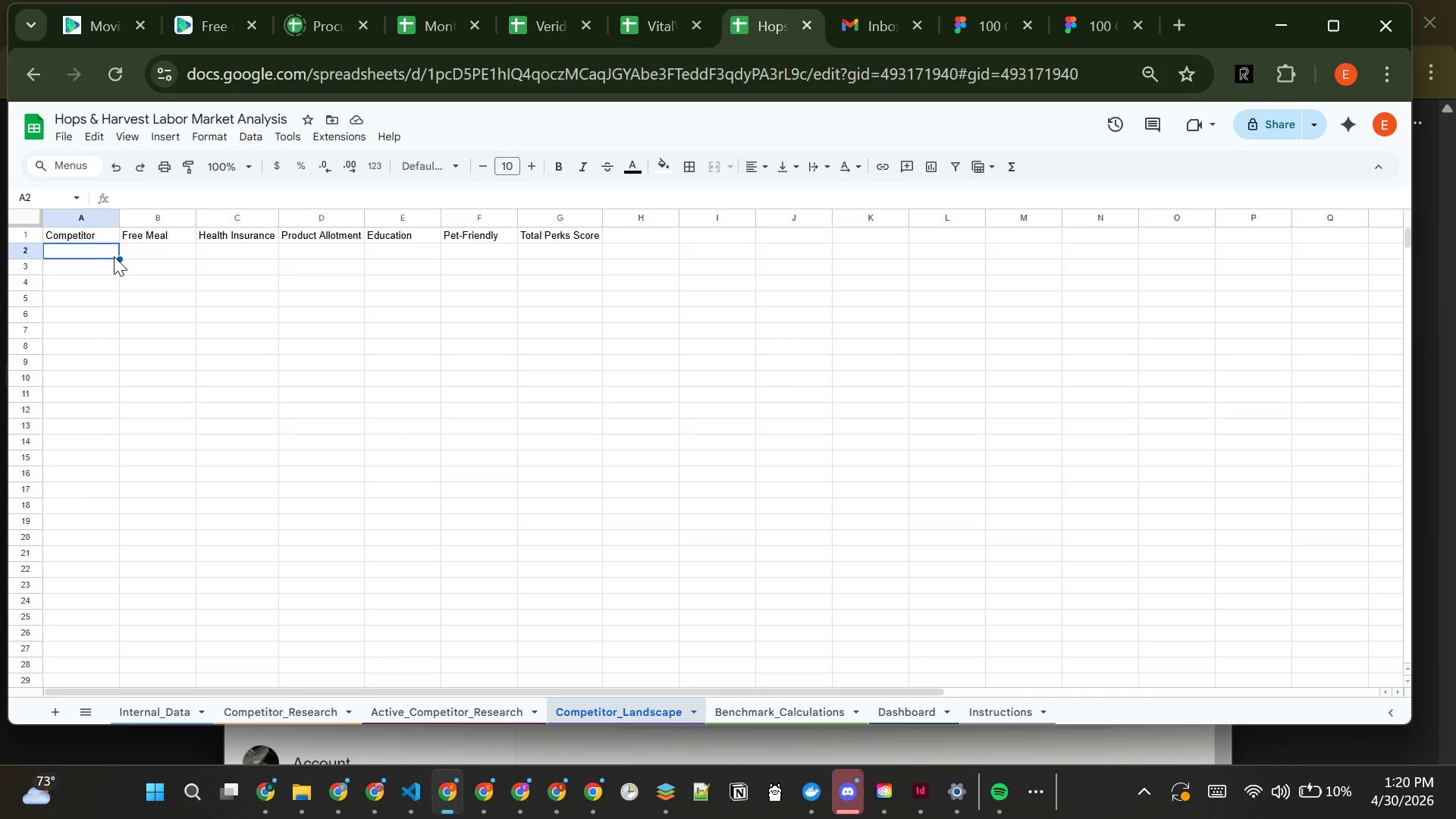 
type(=Compett)
key(Backspace)
type(itor_Researcj)
key(Backspace)
type(h!A2)
 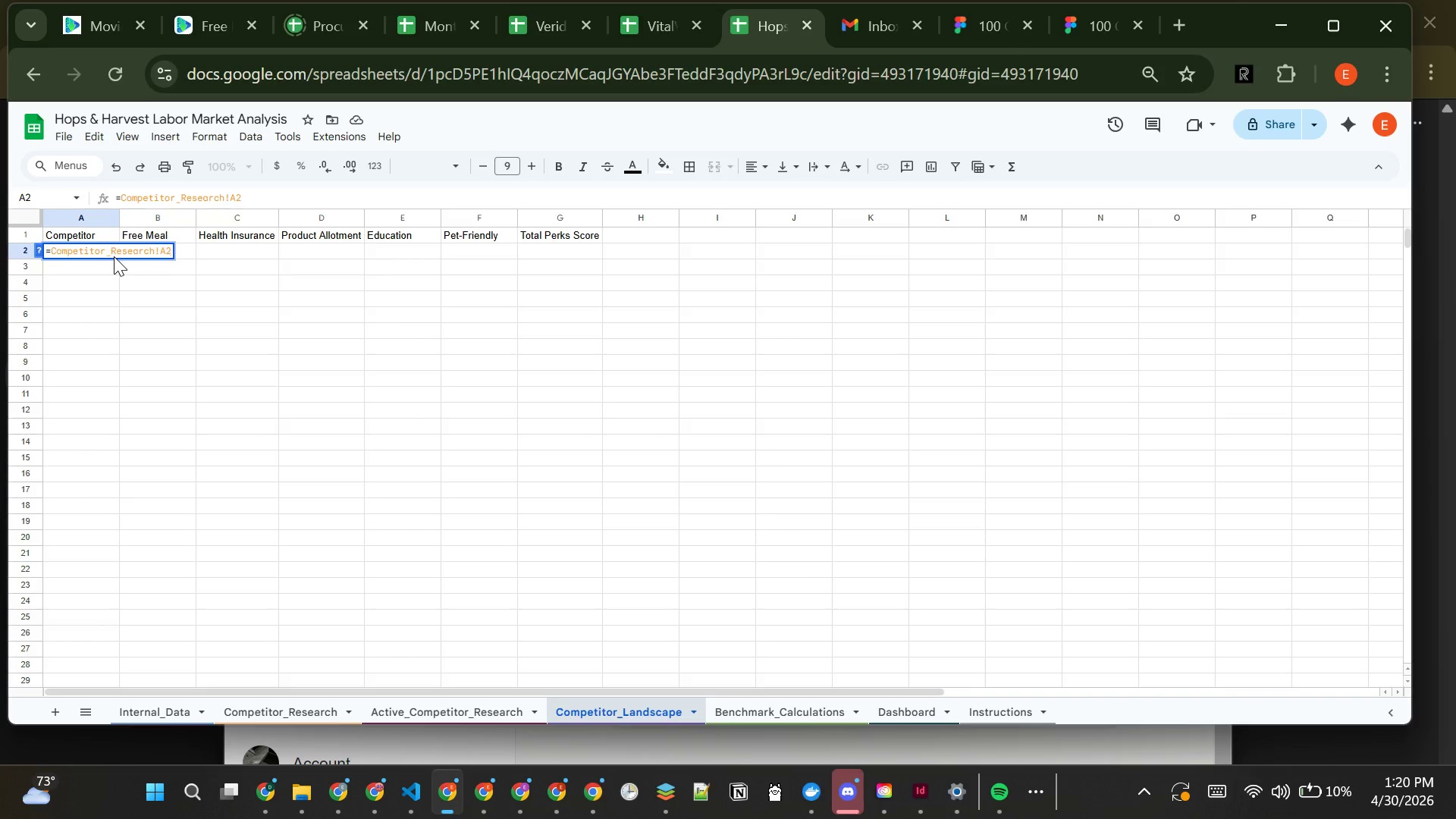 
key(Enter)
 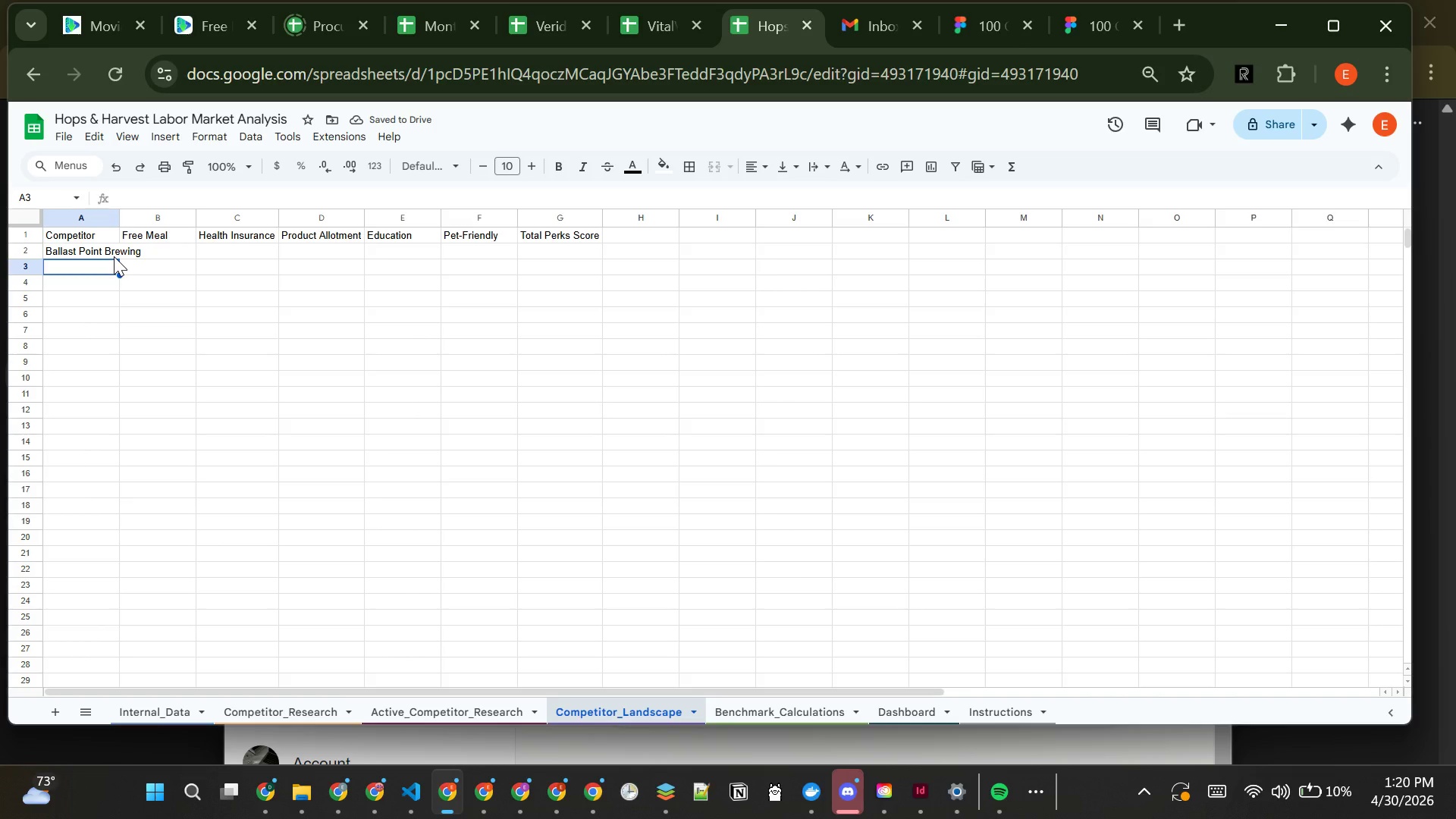 
wait(6.11)
 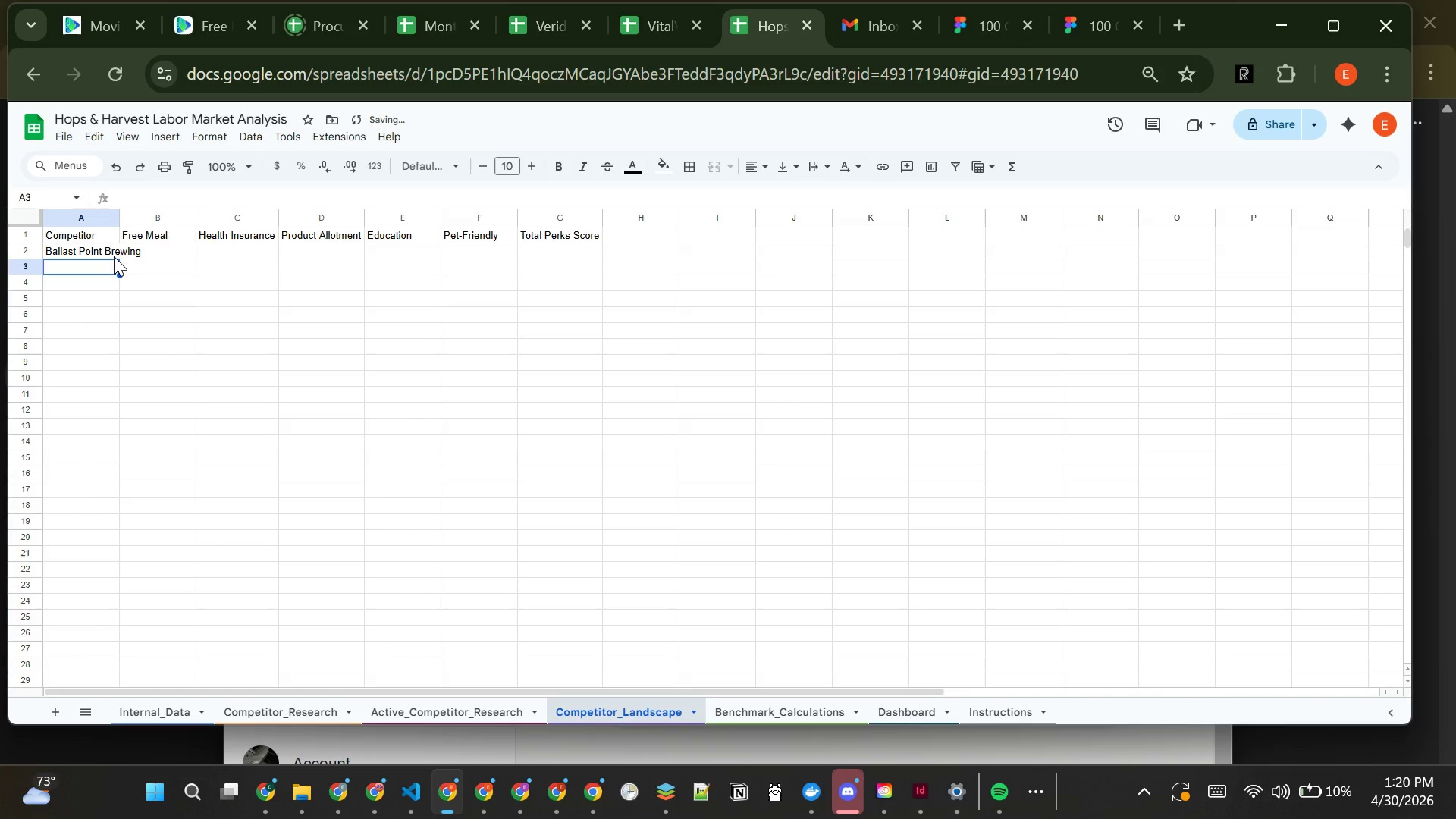 
key(U)
 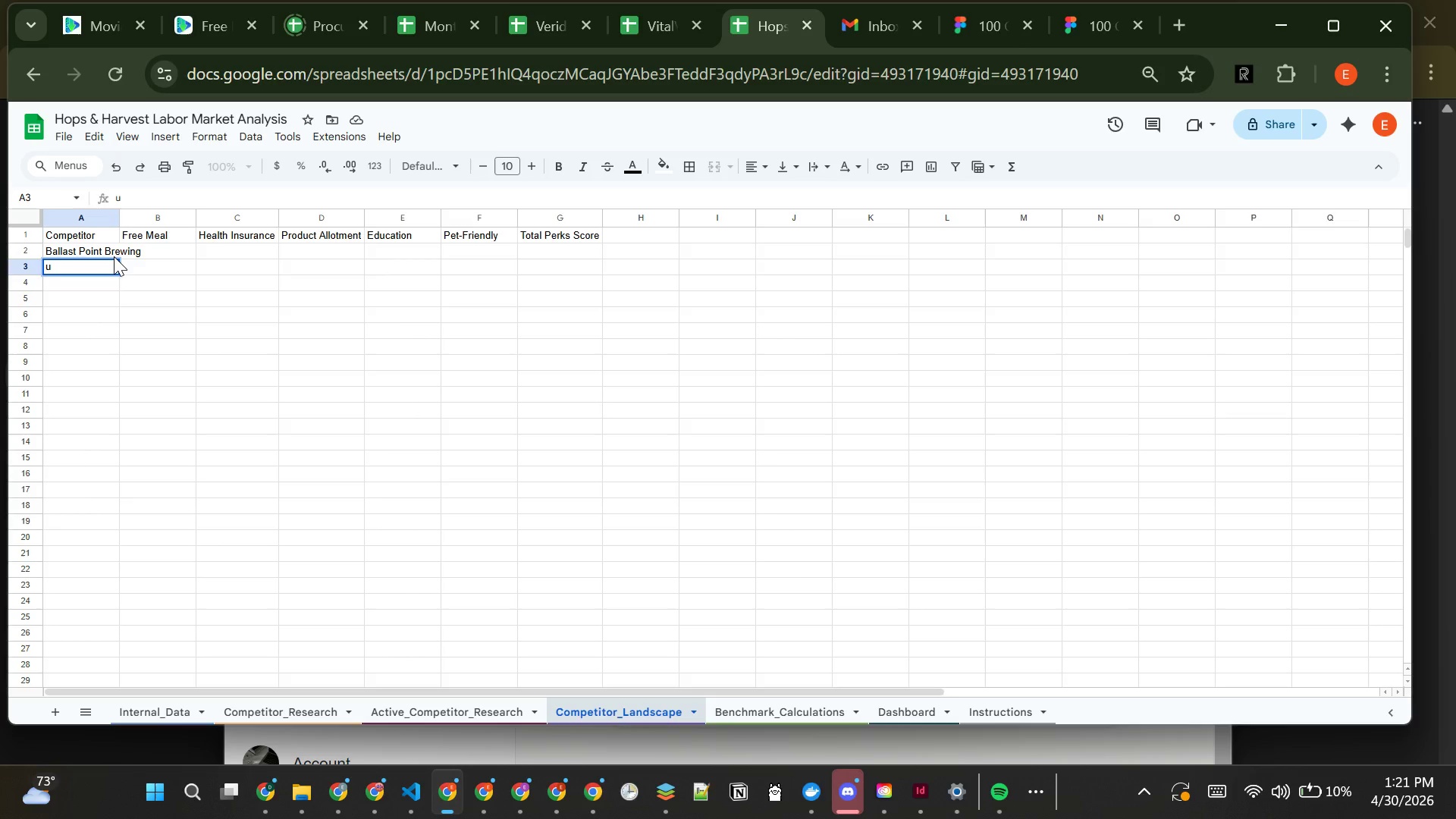 
key(Backspace)
 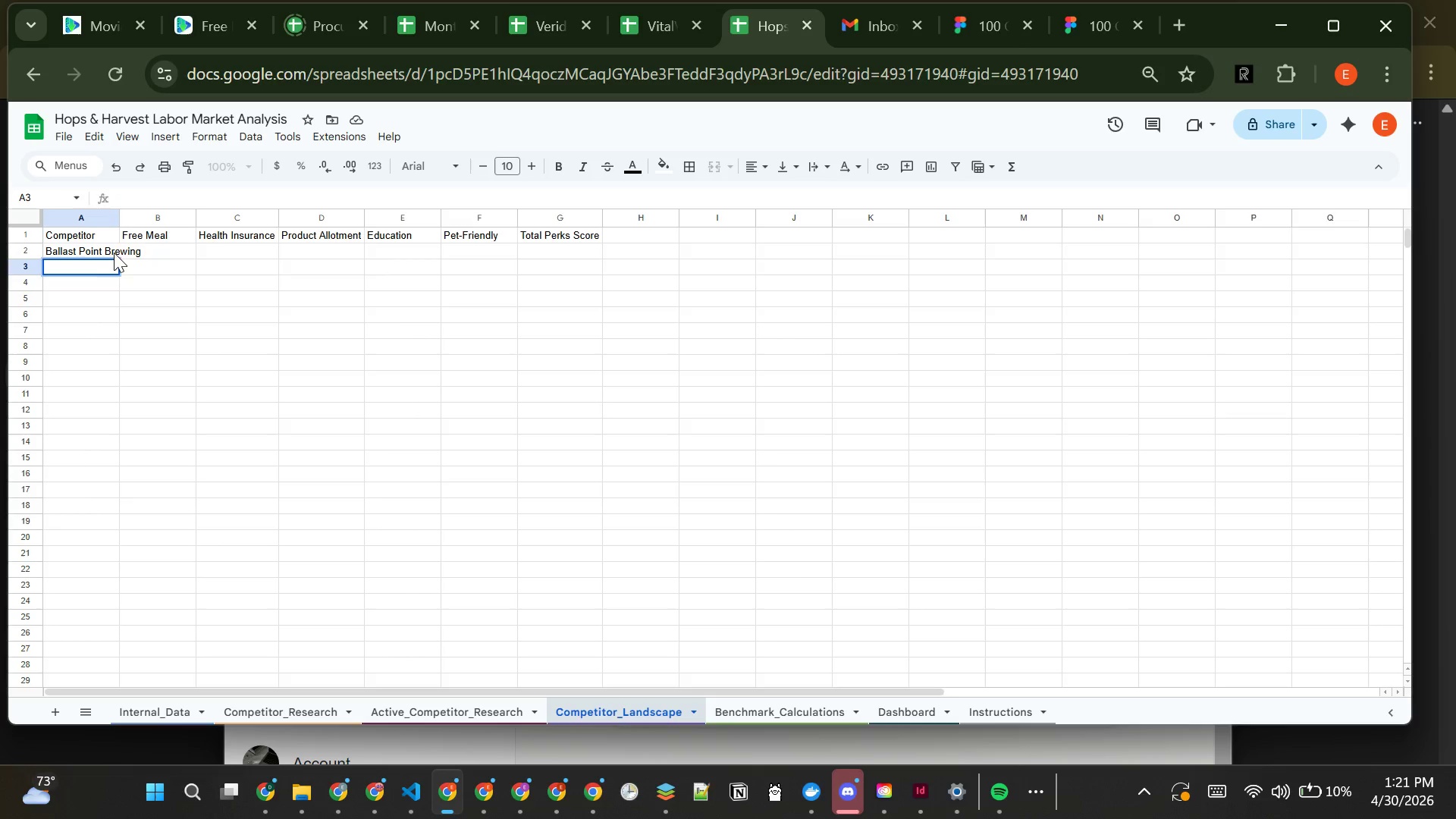 
left_click([114, 249])
 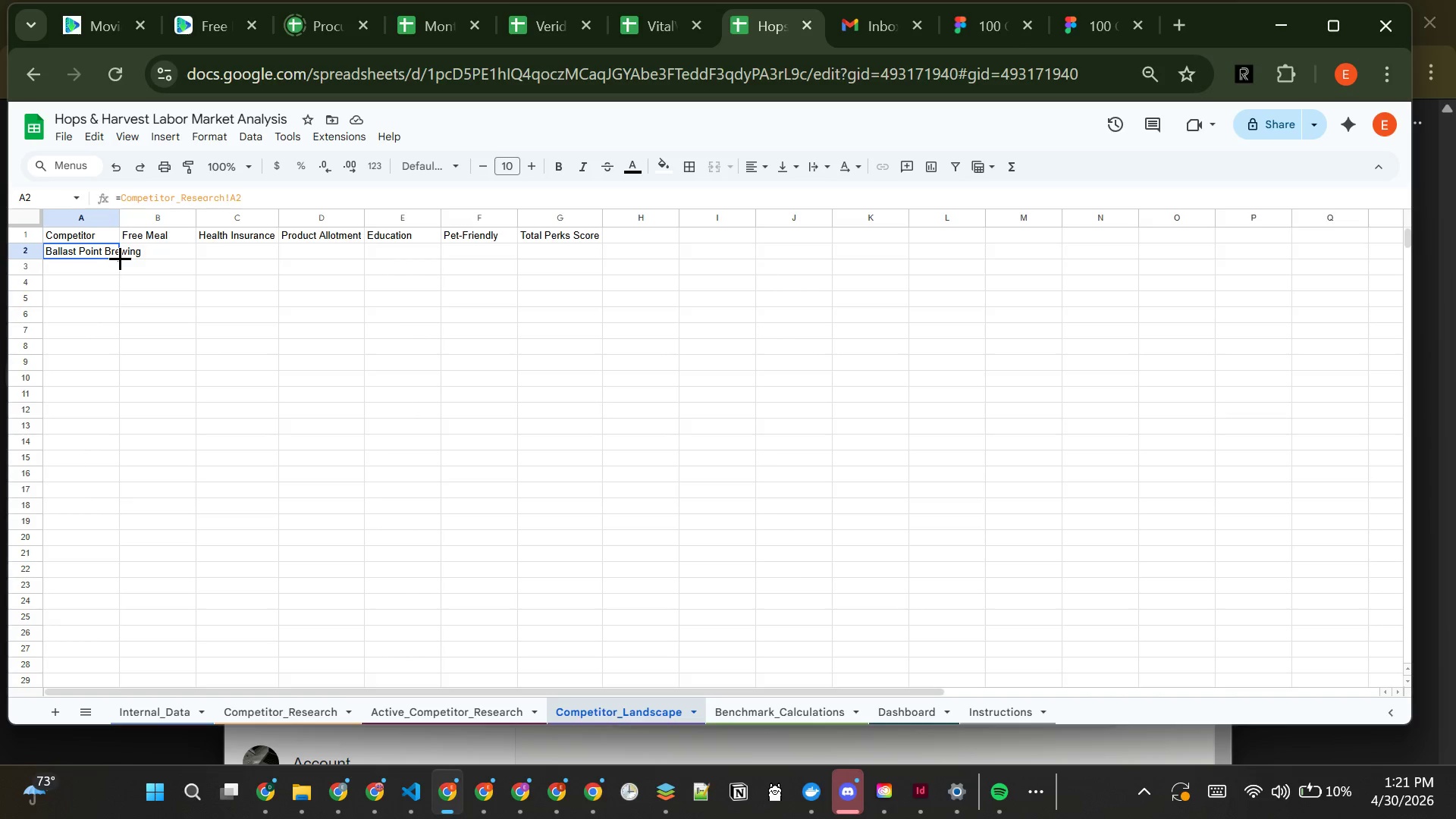 
double_click([120, 258])
 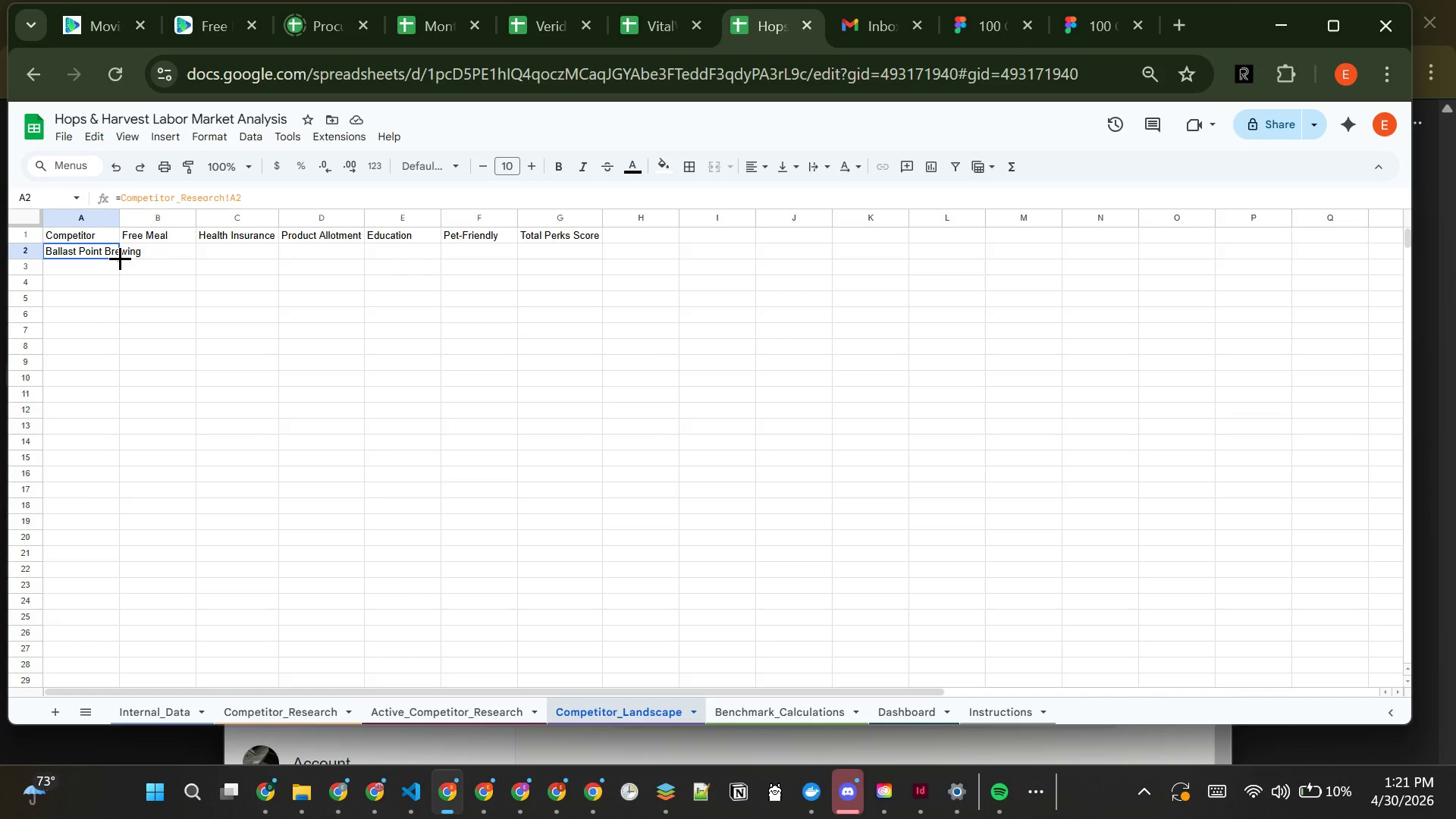 
left_click_drag(start_coordinate=[120, 258], to_coordinate=[115, 368])
 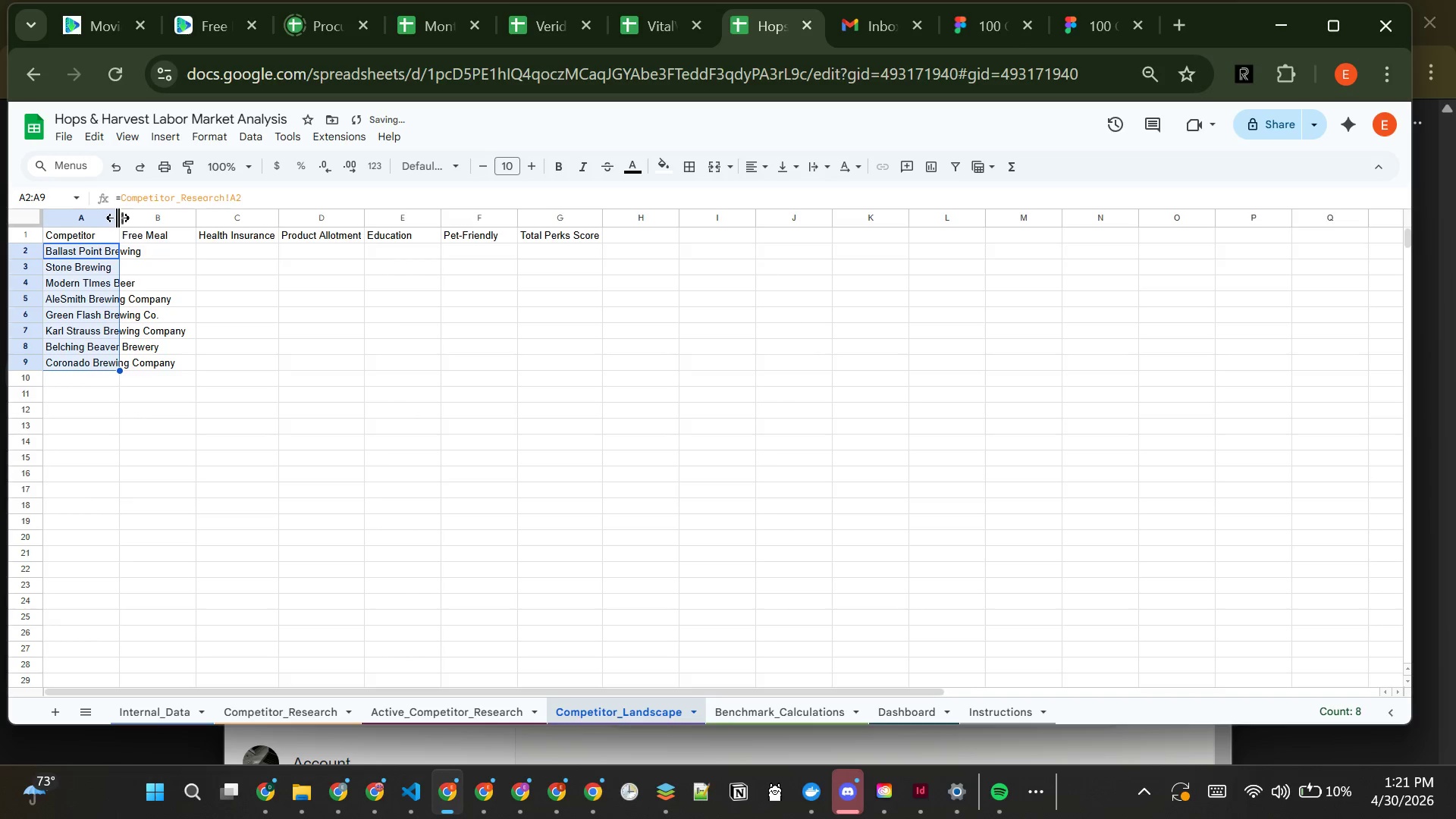 
double_click([118, 218])
 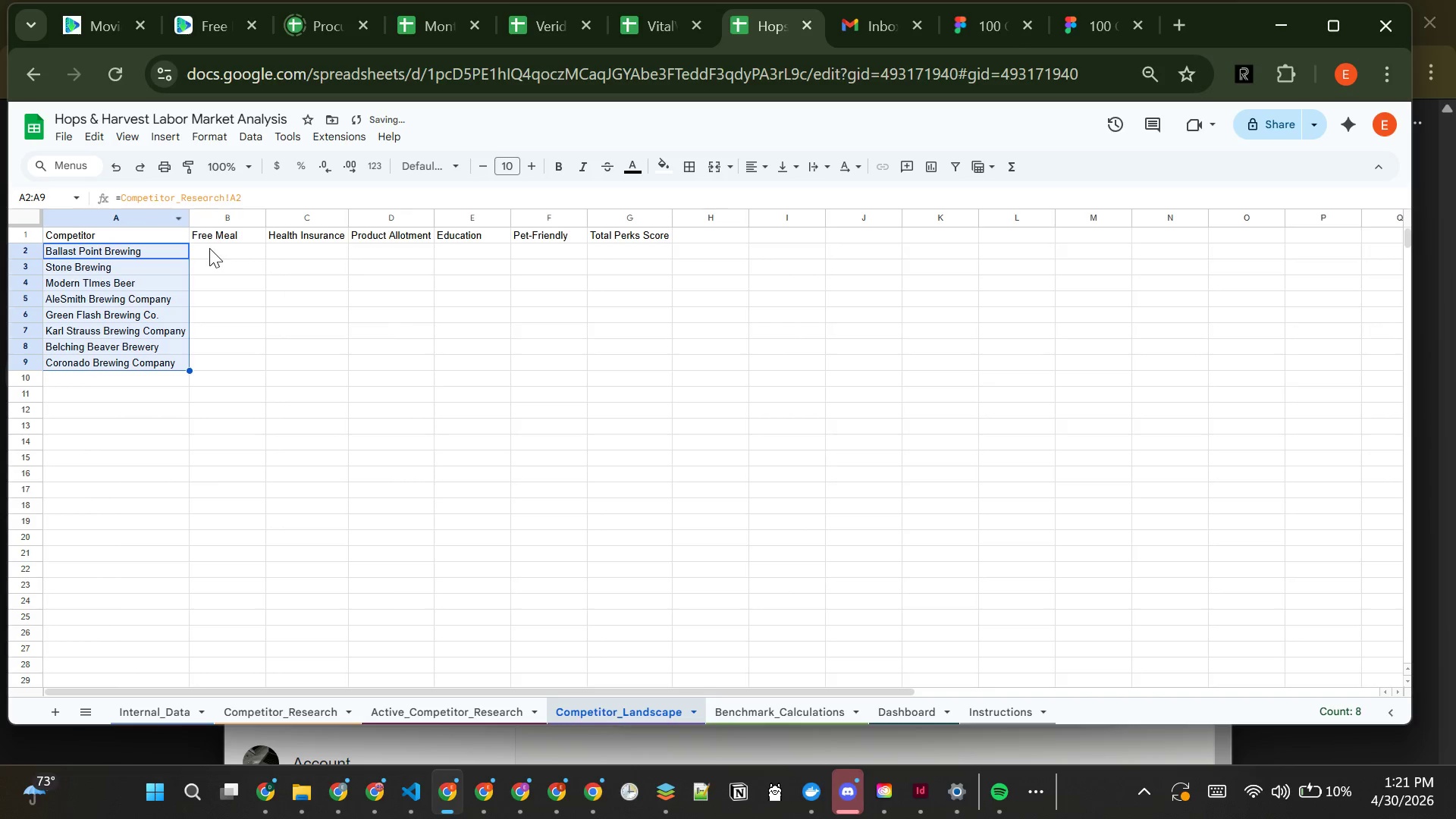 
left_click([209, 248])
 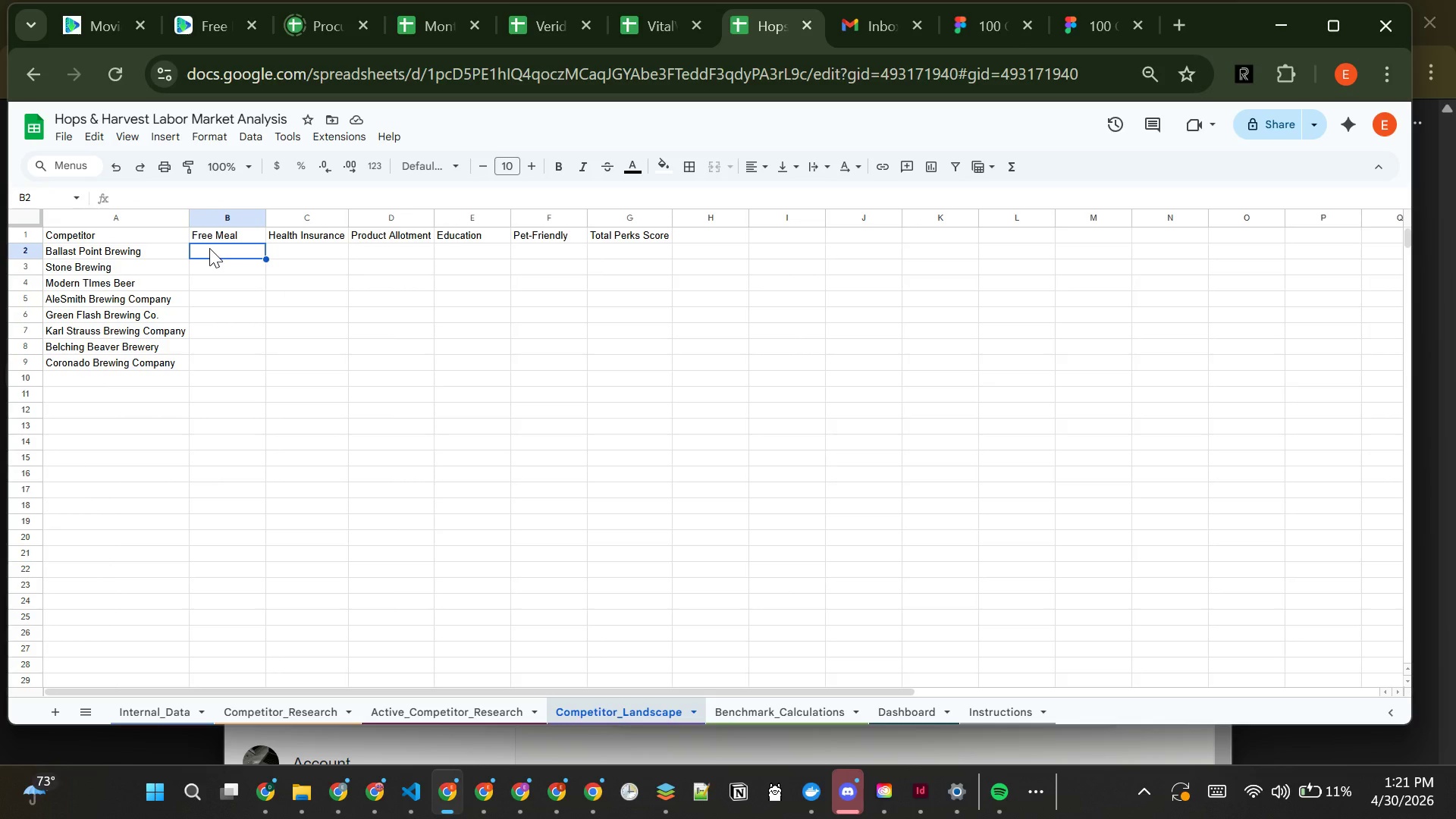 
wait(22.92)
 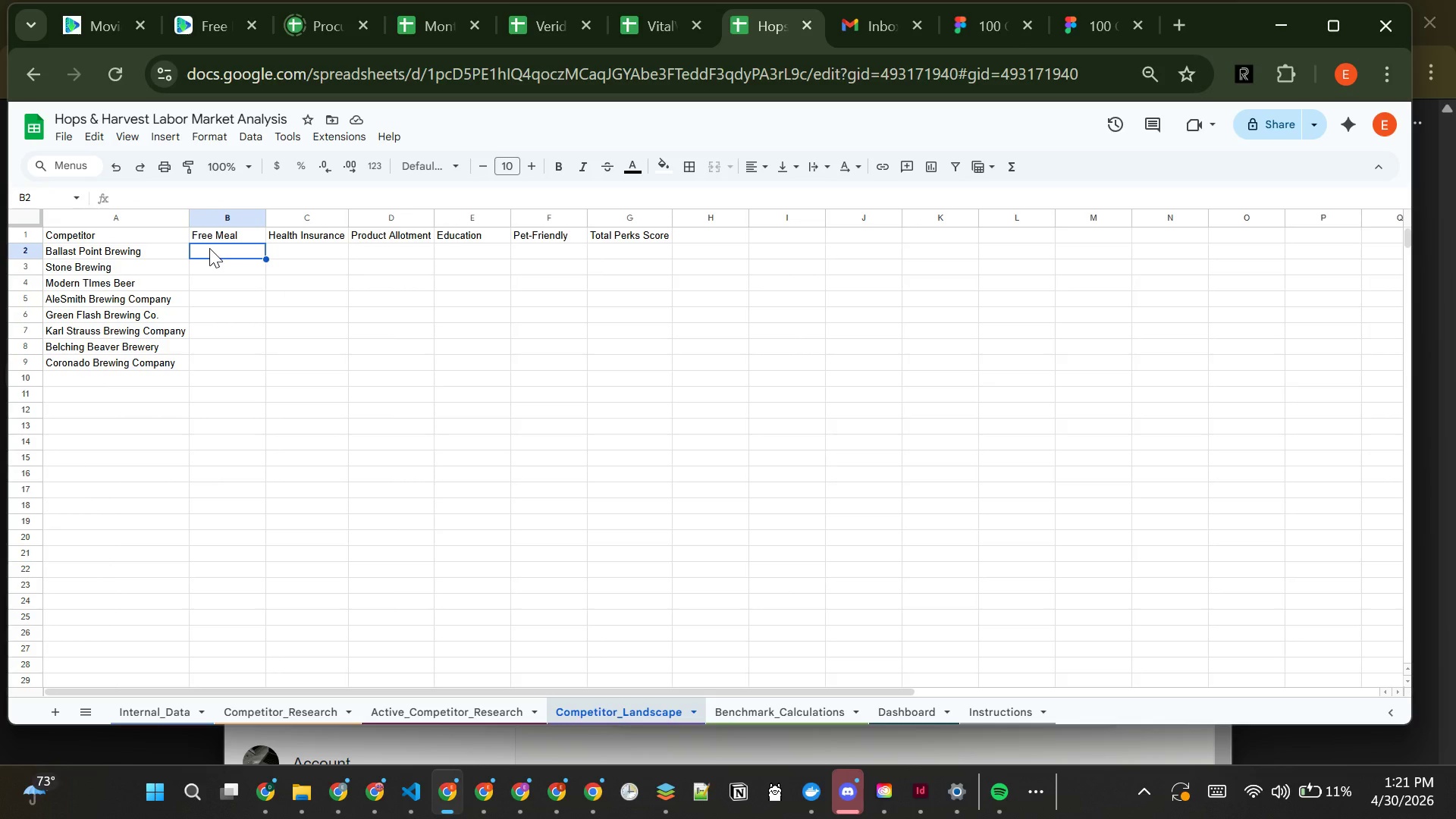 
type(=Com)
 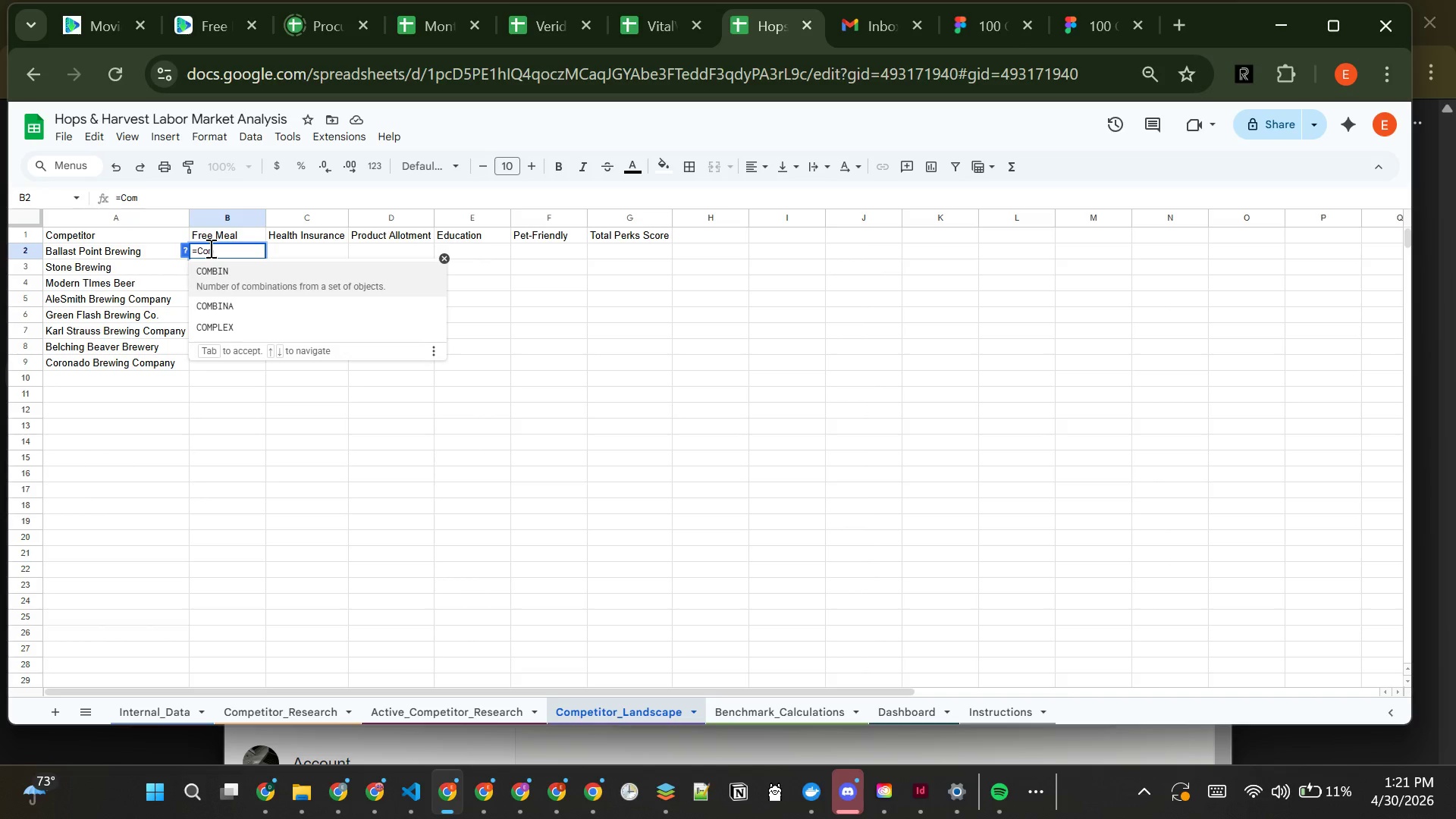 
type(petitor_Research)
 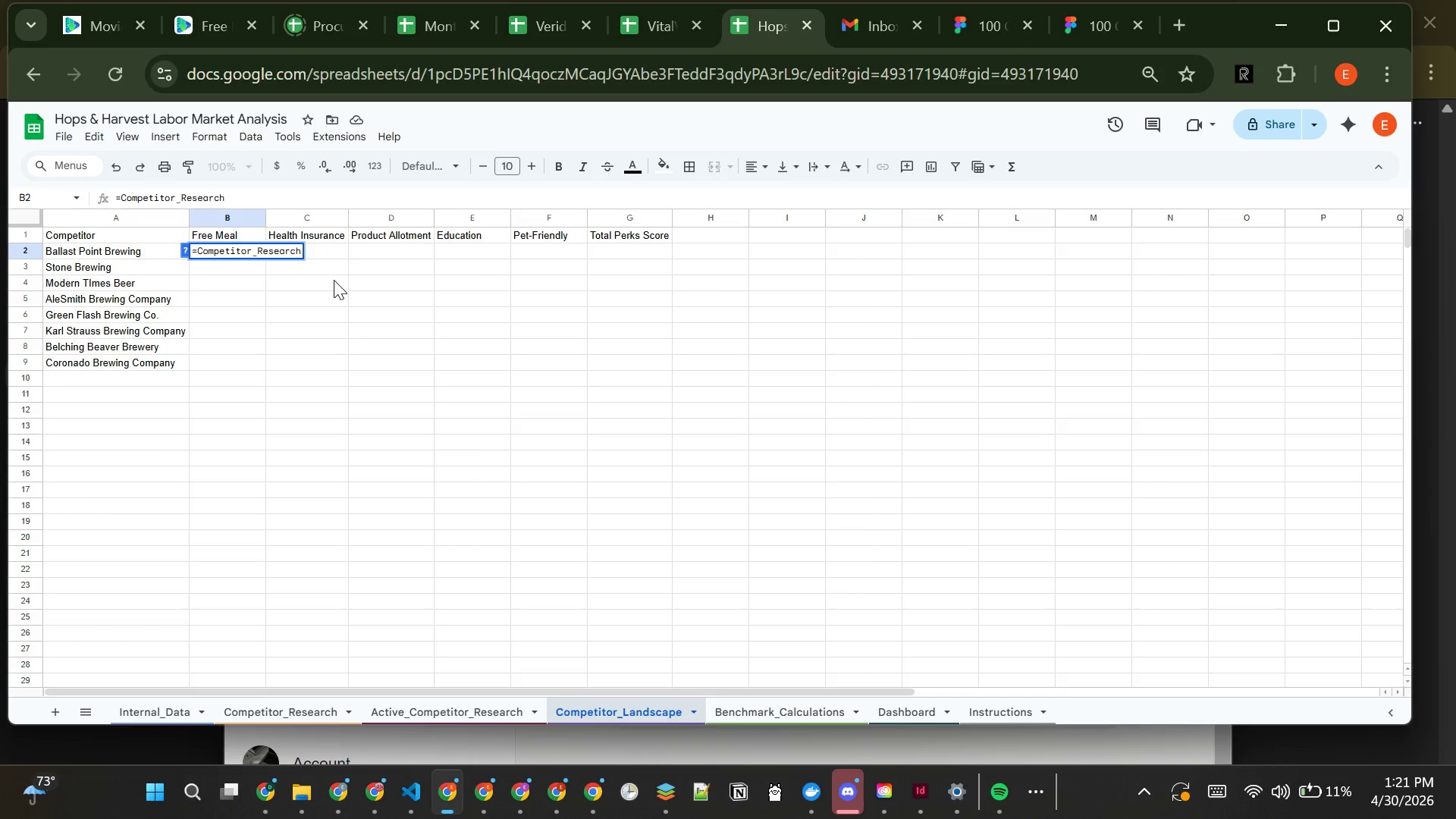 
wait(9.69)
 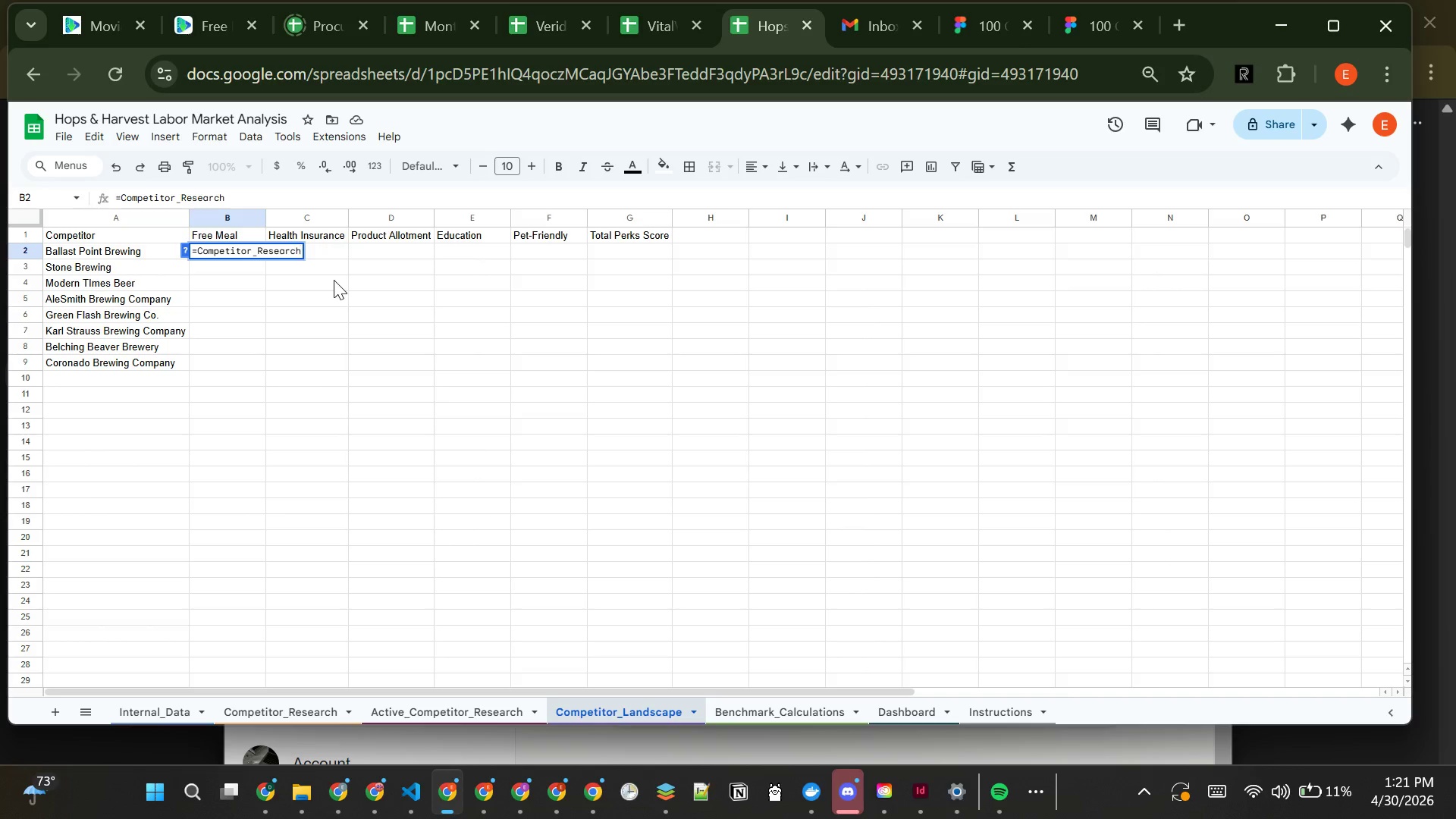 
type(!D2)
 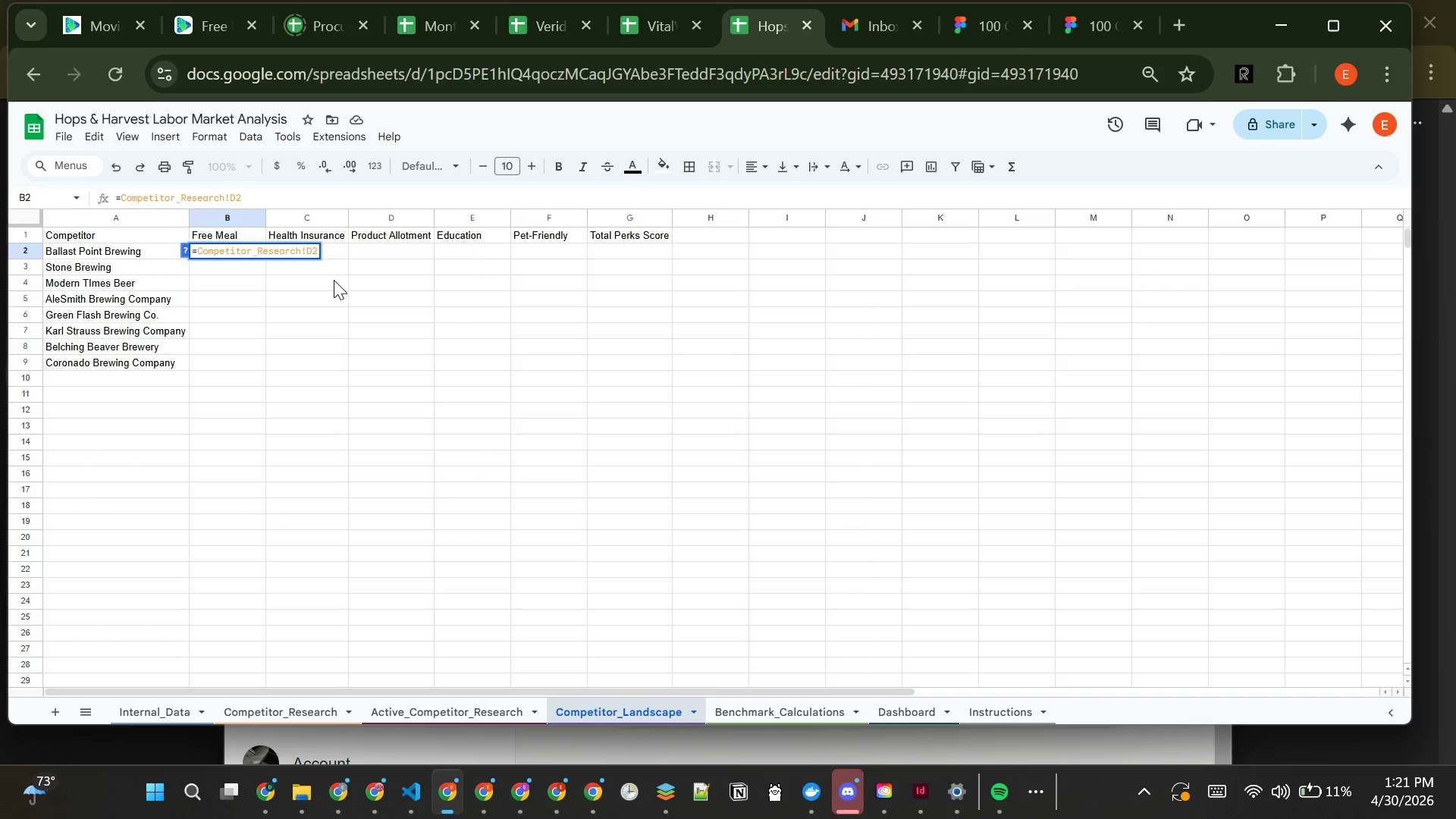 
key(Enter)
 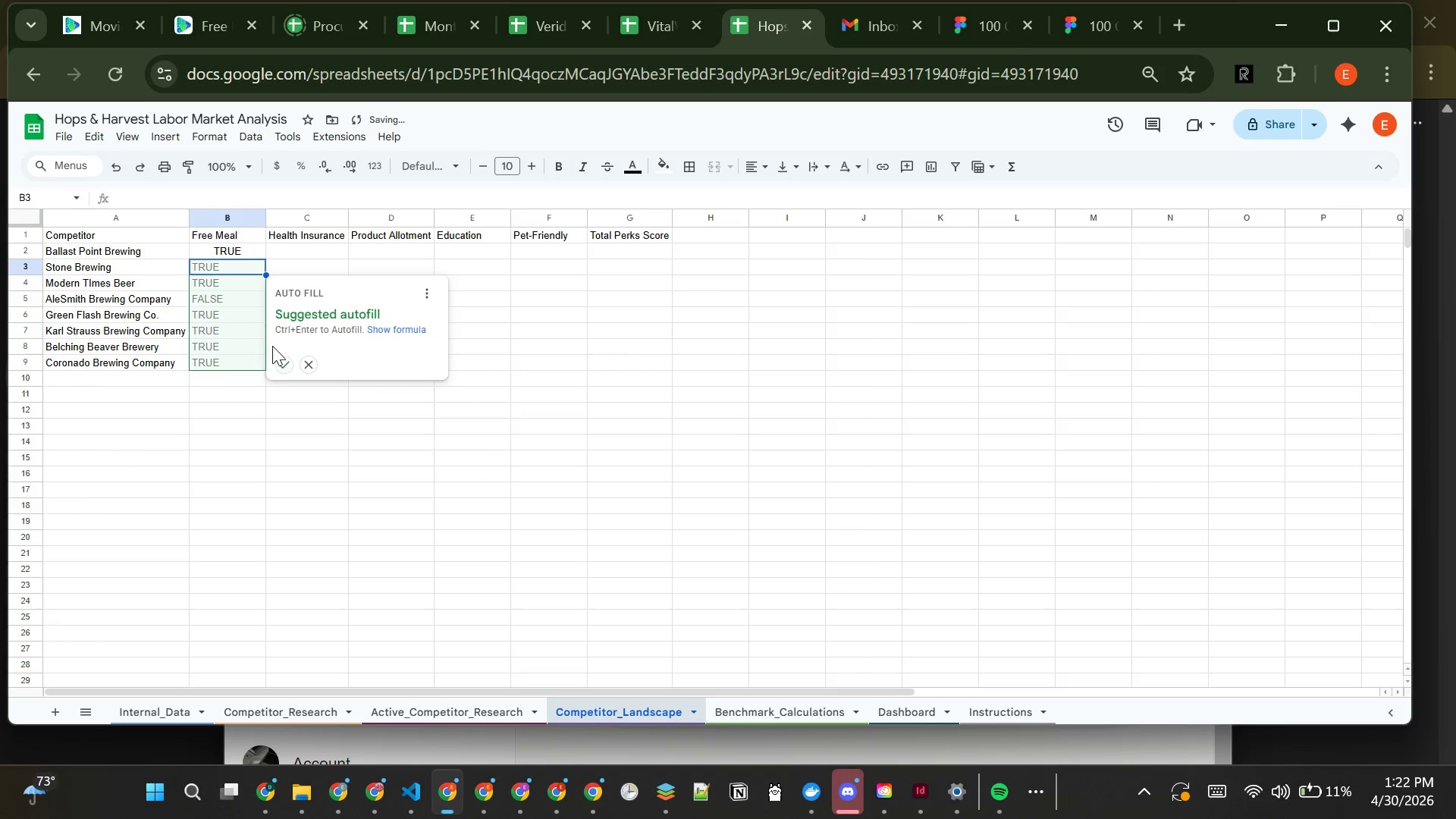 
left_click([285, 365])
 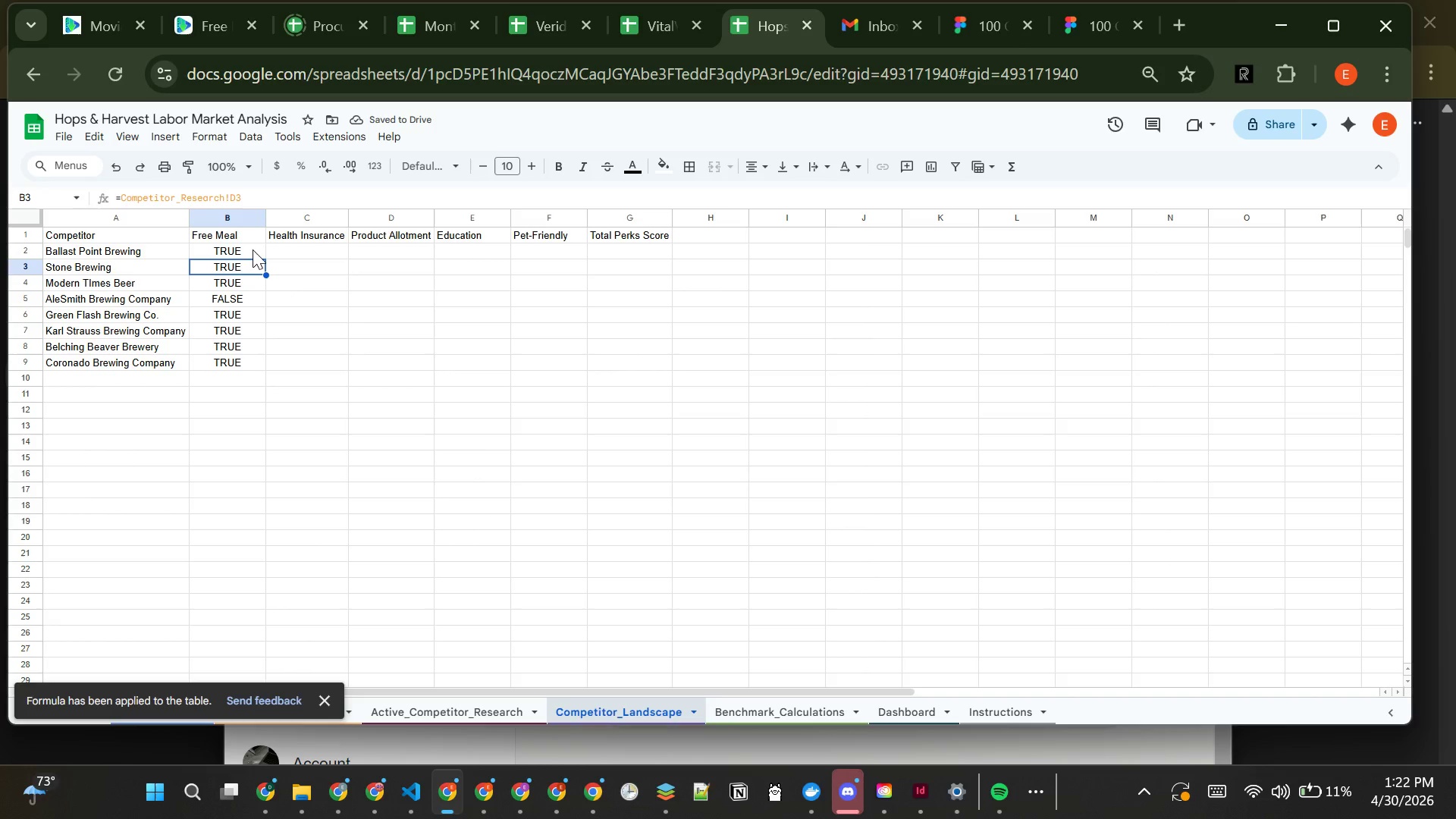 
left_click([253, 249])
 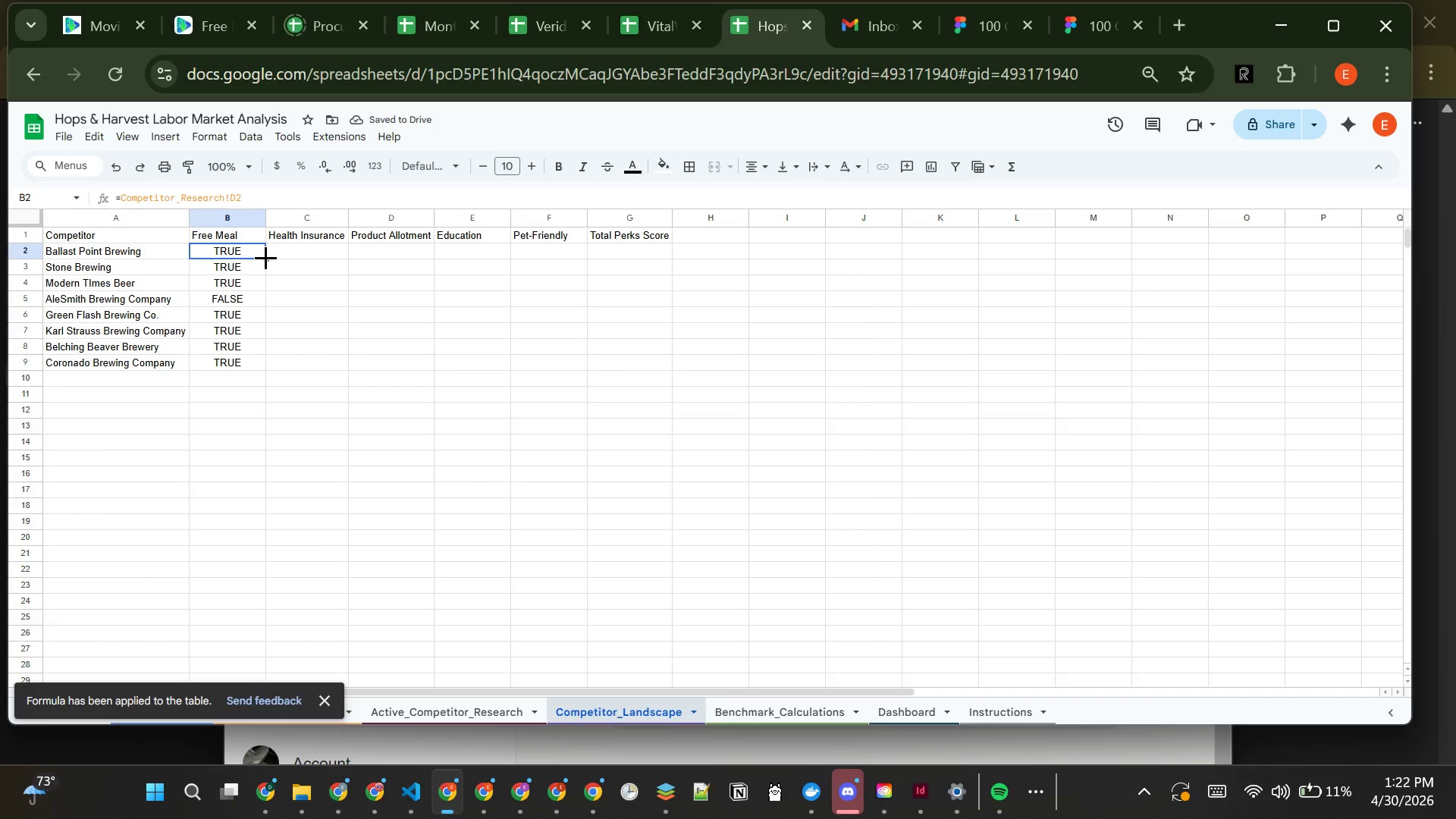 
left_click_drag(start_coordinate=[265, 257], to_coordinate=[546, 253])
 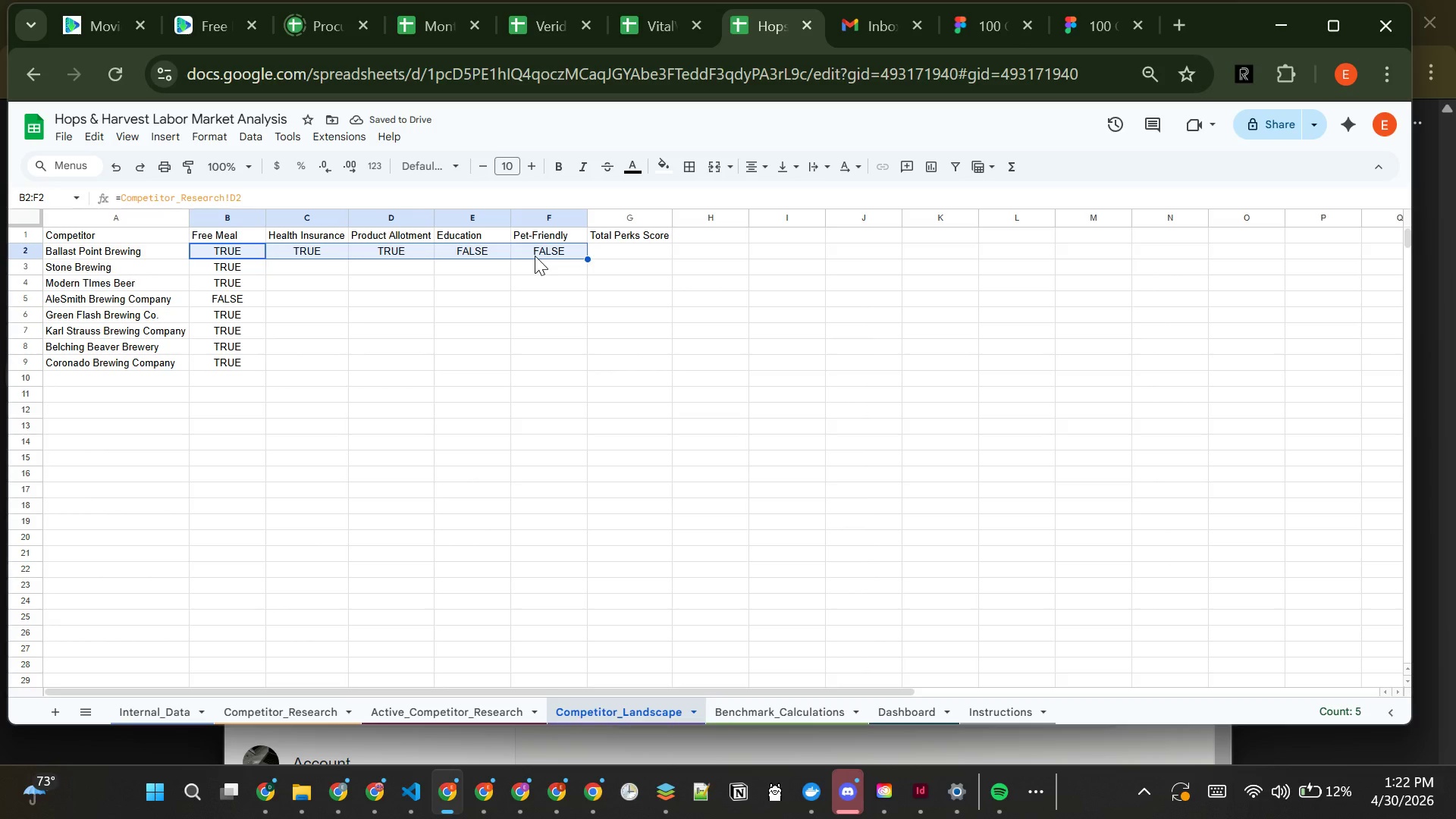 
left_click([538, 253])
 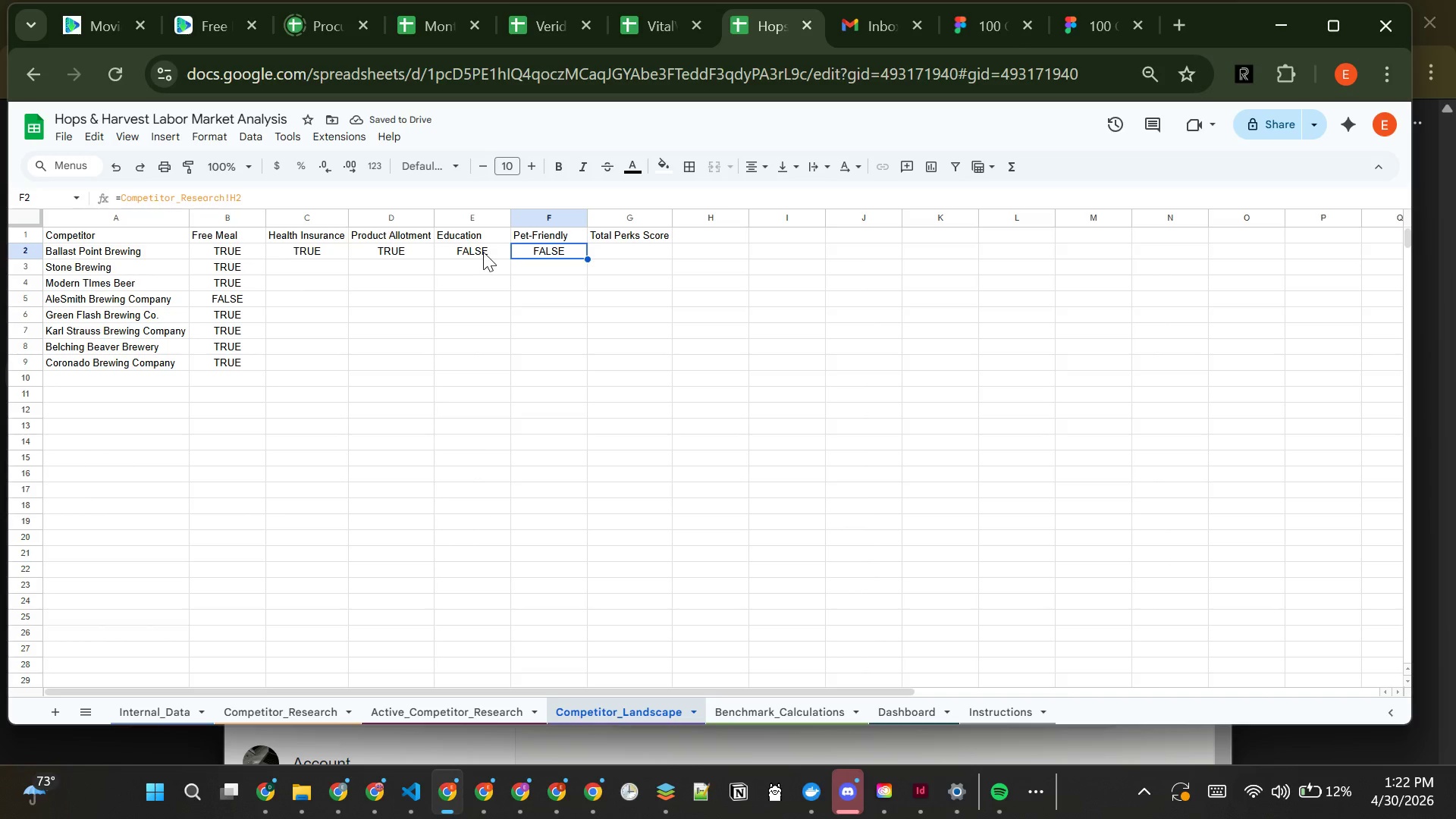 
left_click([483, 252])
 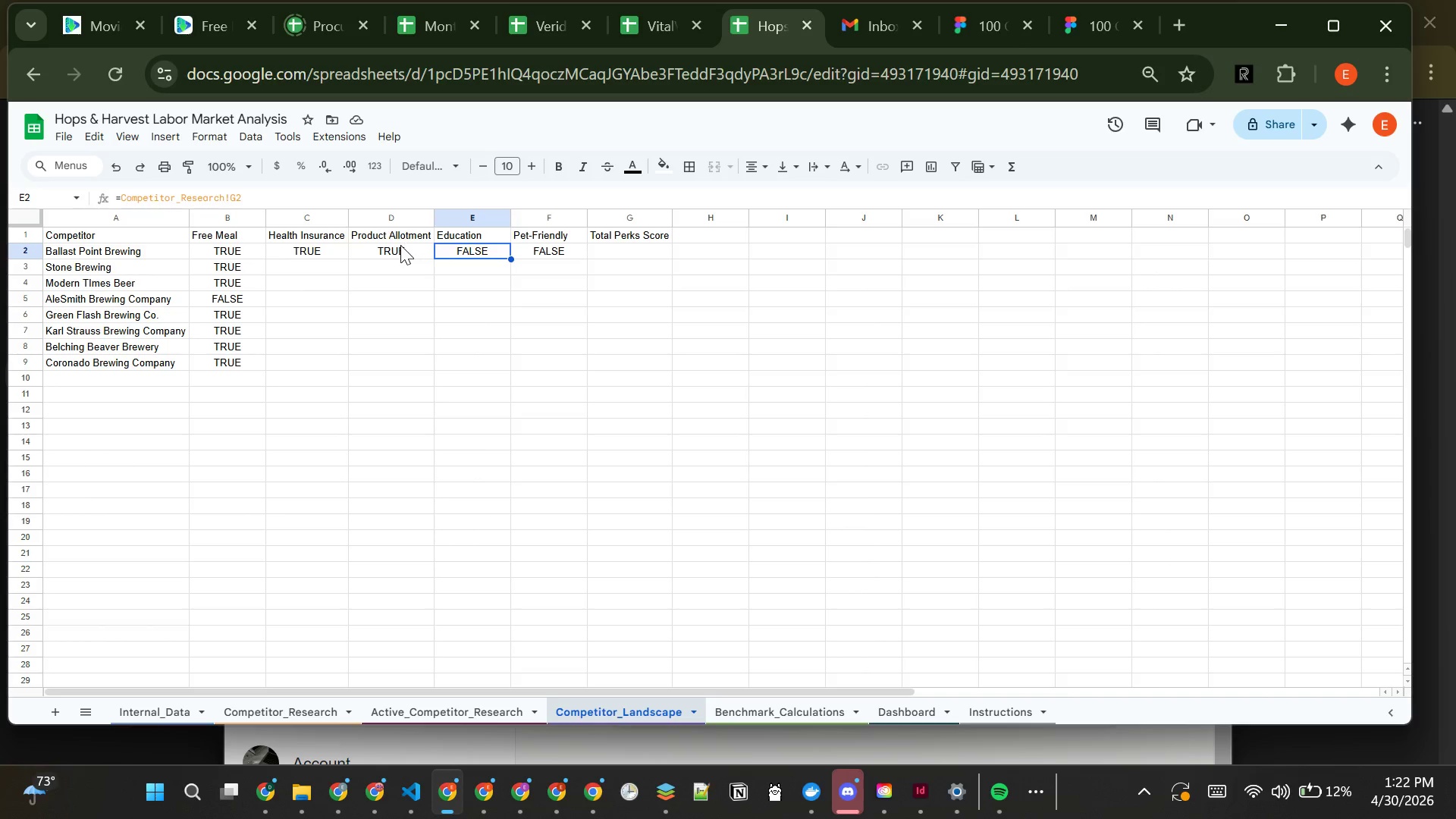 
left_click([400, 245])
 